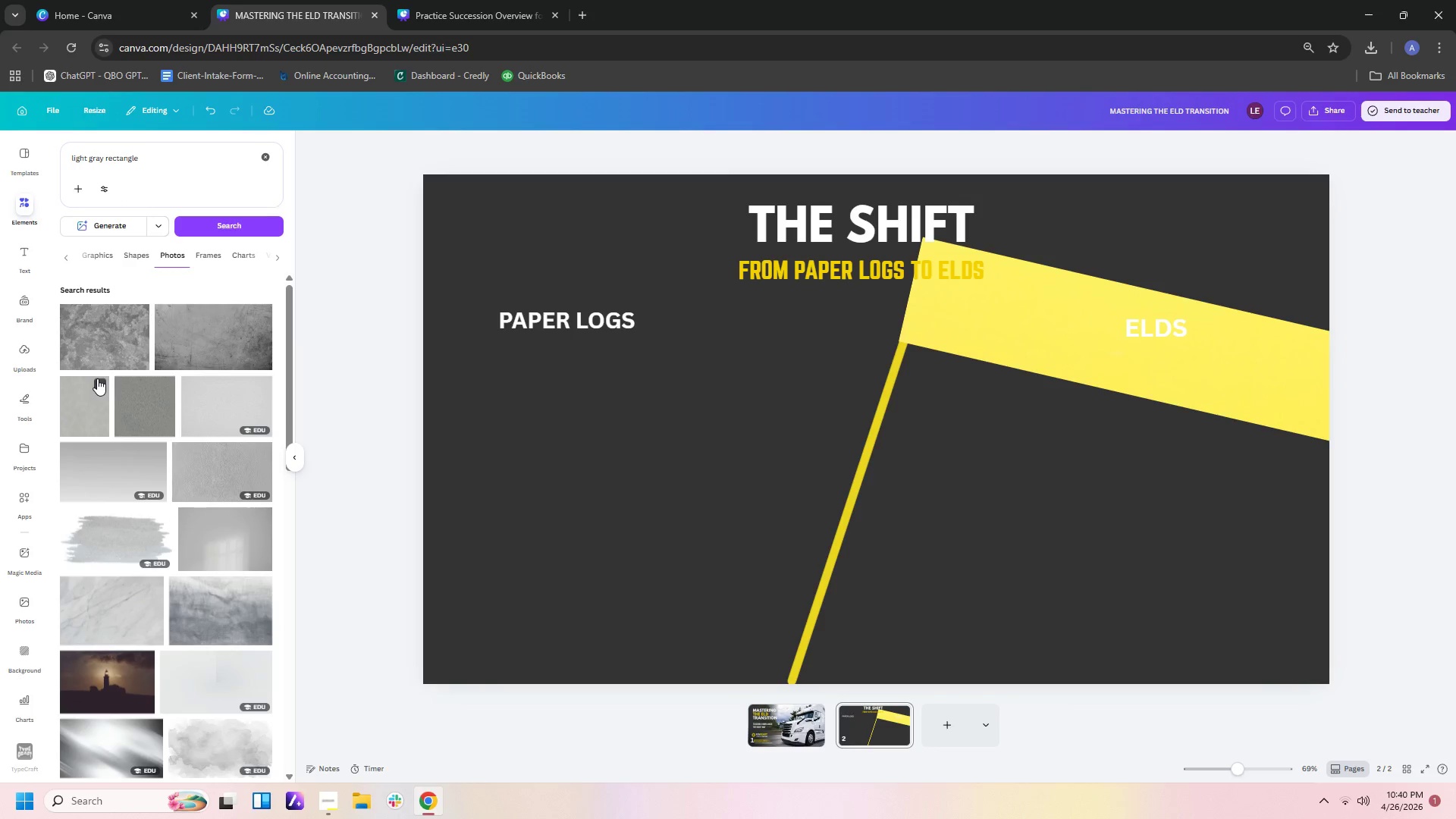 
left_click_drag(start_coordinate=[227, 406], to_coordinate=[234, 406])
 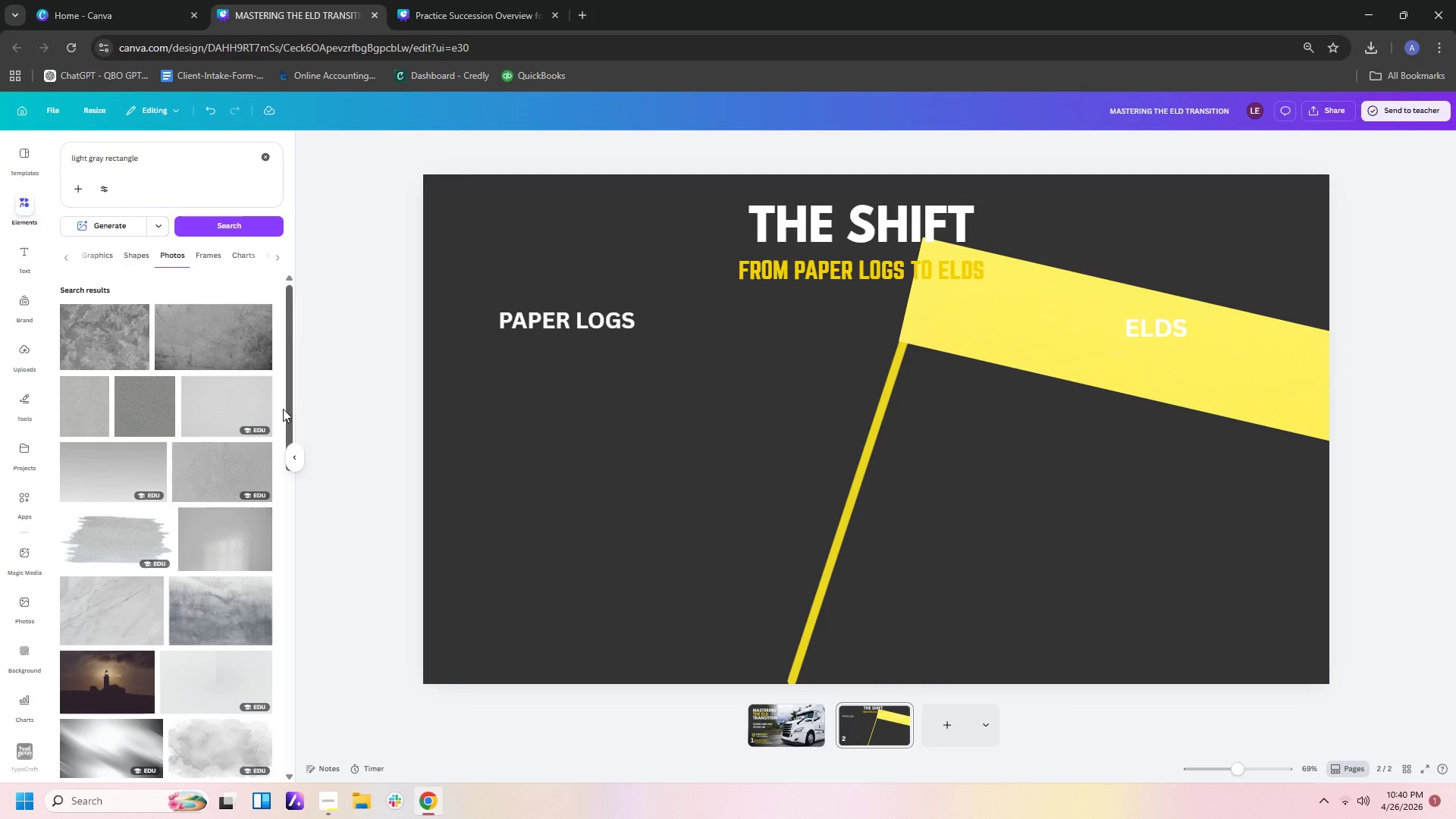 
left_click([231, 405])
 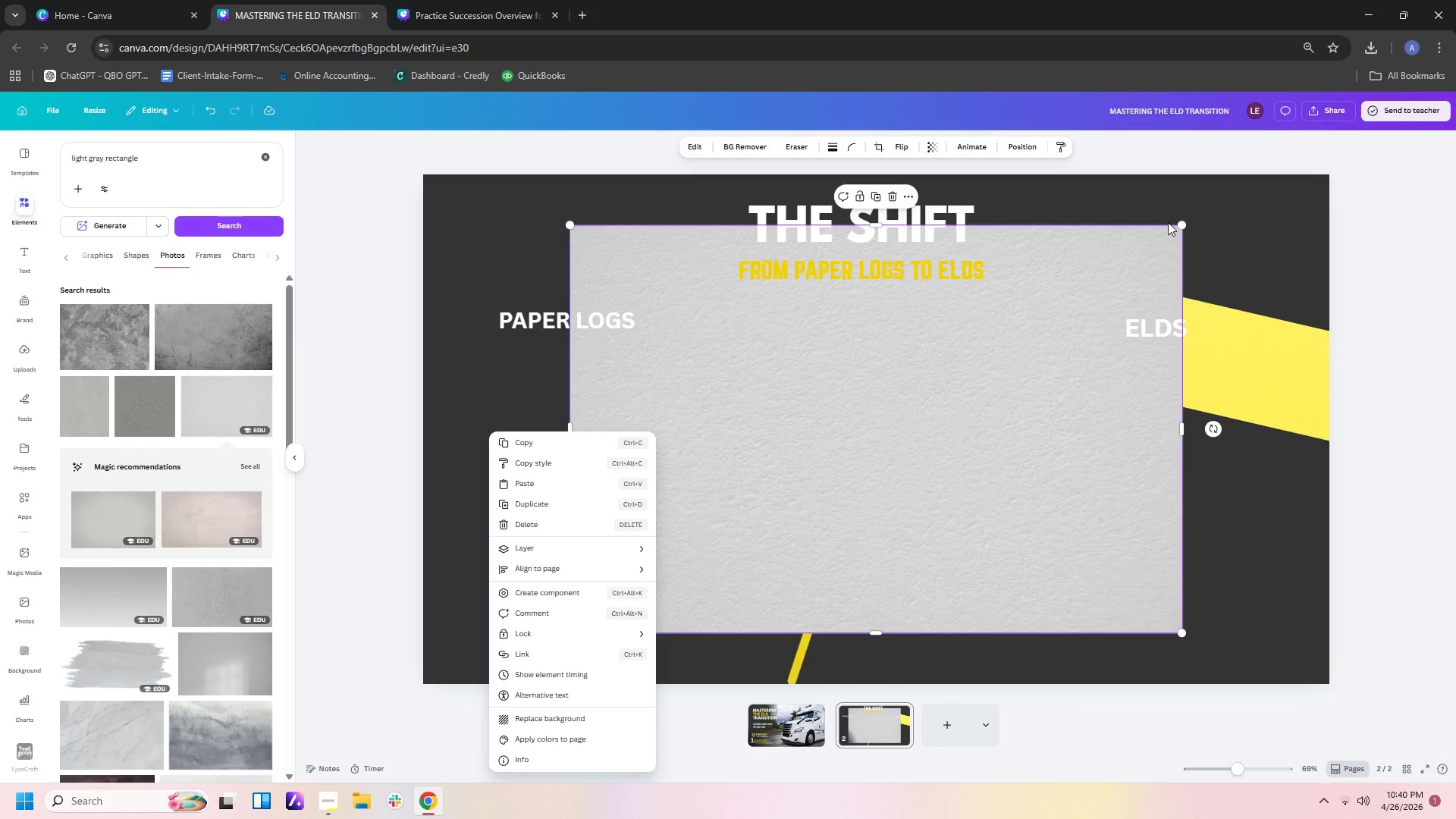 
left_click_drag(start_coordinate=[1180, 224], to_coordinate=[1102, 284])
 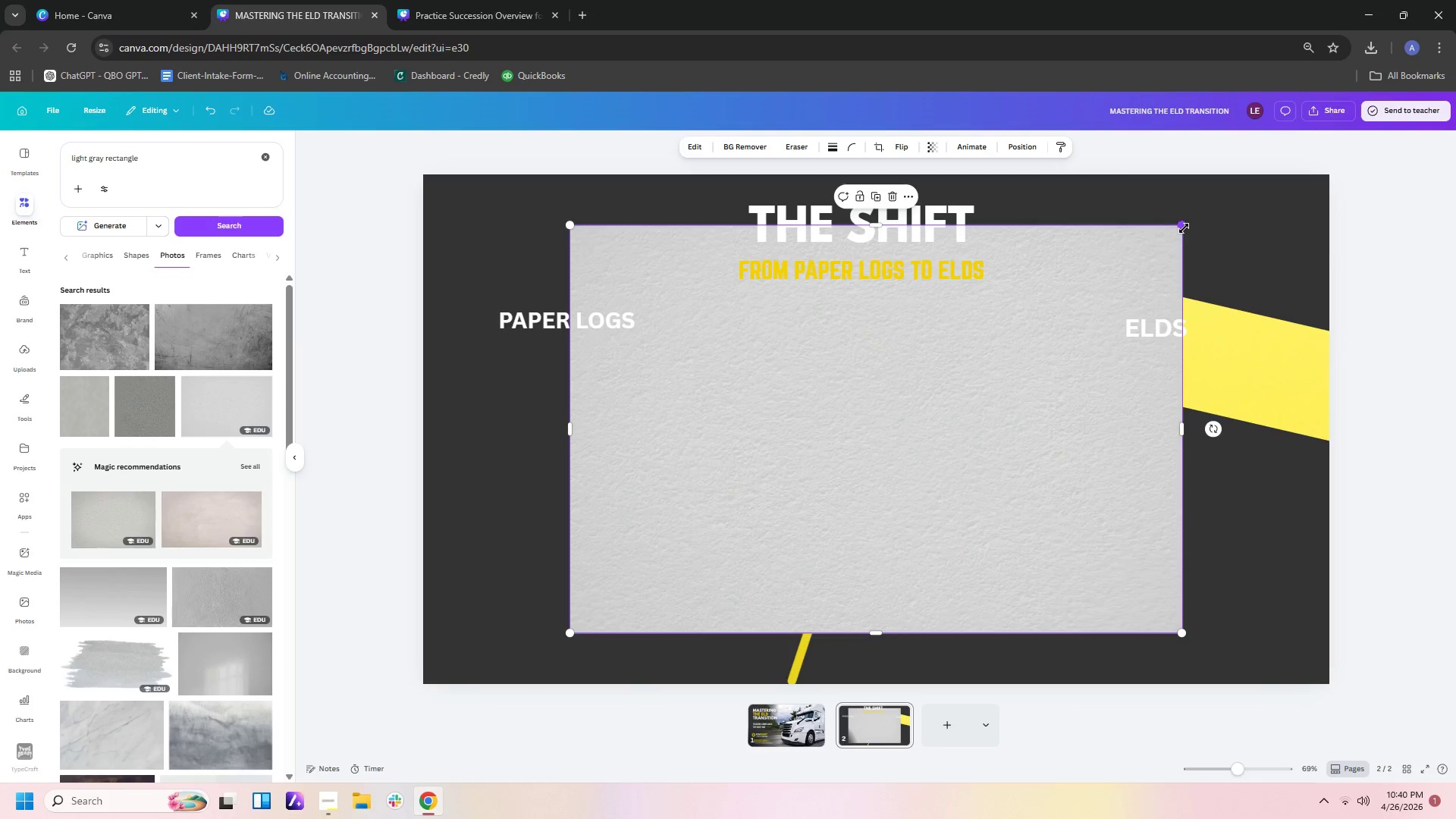 
left_click_drag(start_coordinate=[1184, 228], to_coordinate=[980, 384])
 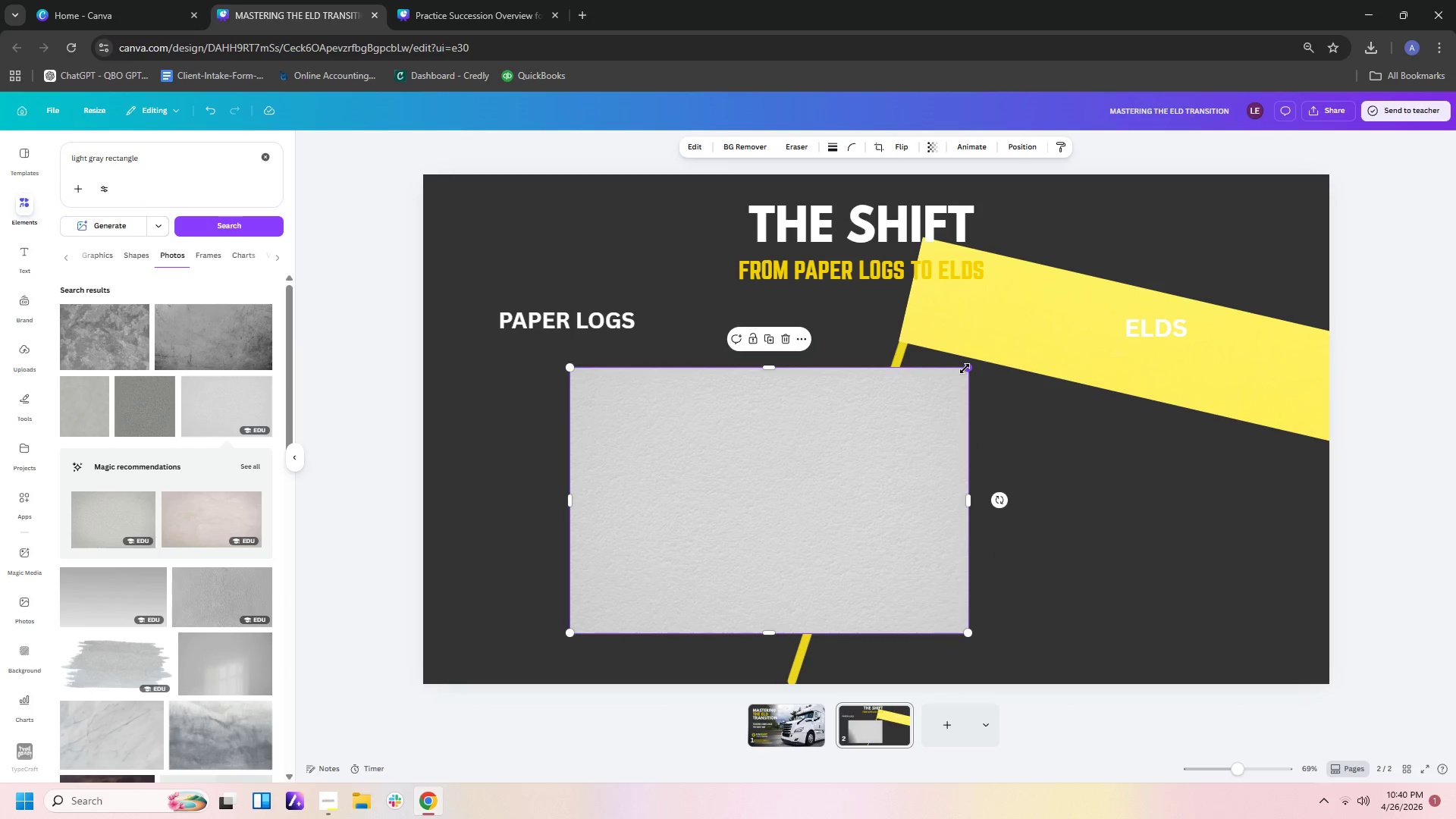 
left_click_drag(start_coordinate=[965, 369], to_coordinate=[790, 466])
 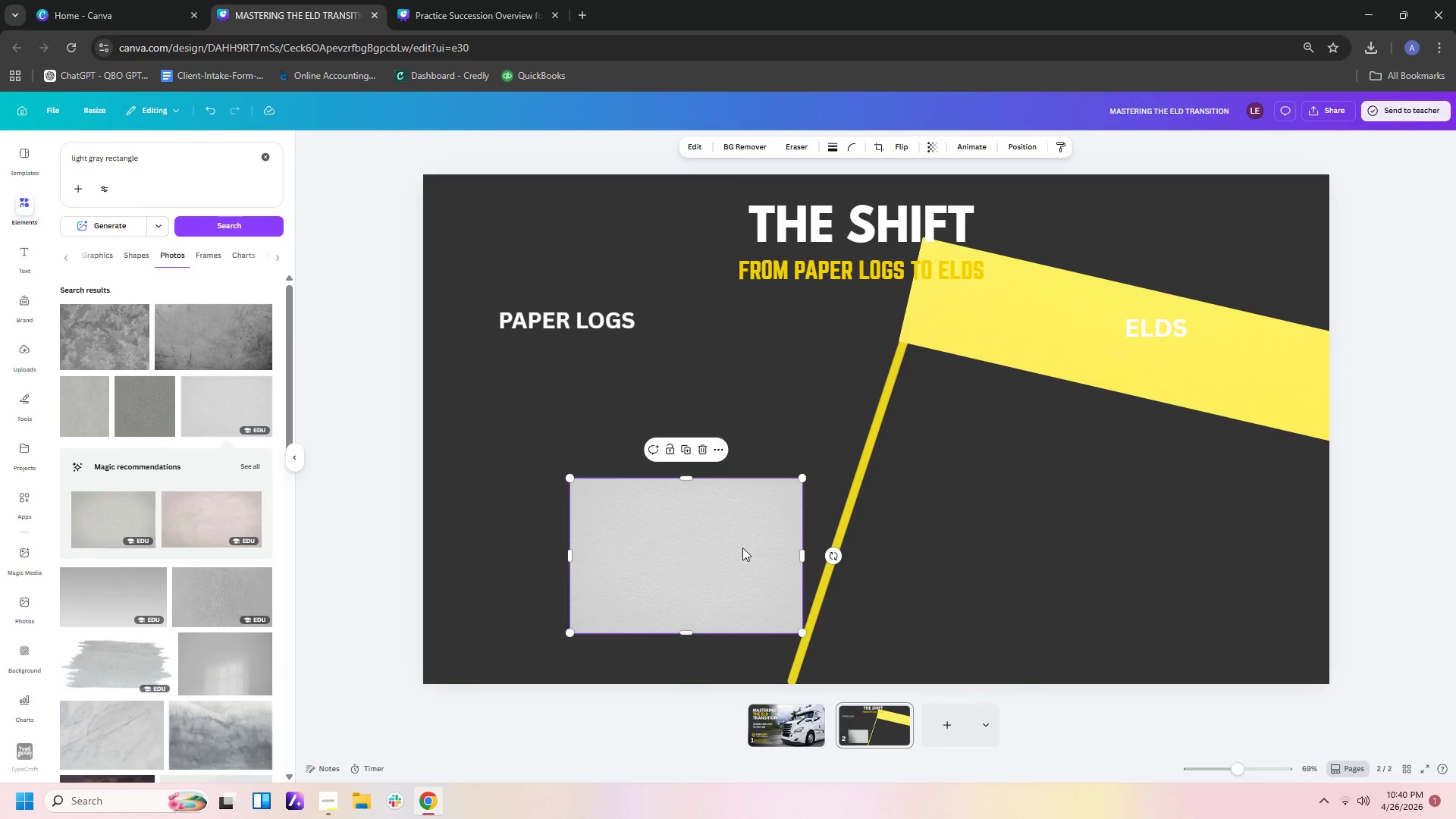 
left_click_drag(start_coordinate=[742, 548], to_coordinate=[596, 315])
 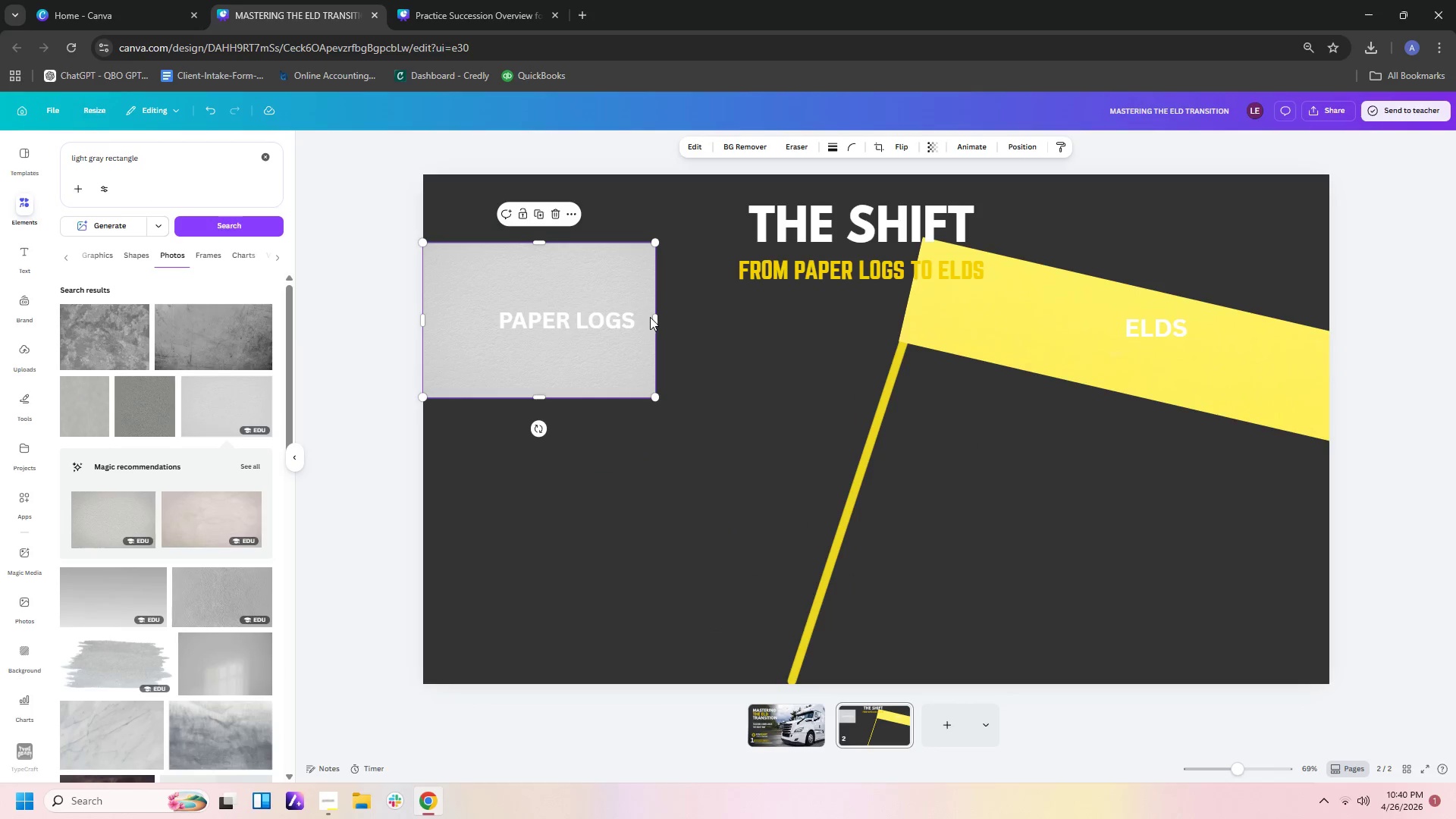 
left_click_drag(start_coordinate=[651, 316], to_coordinate=[871, 331])
 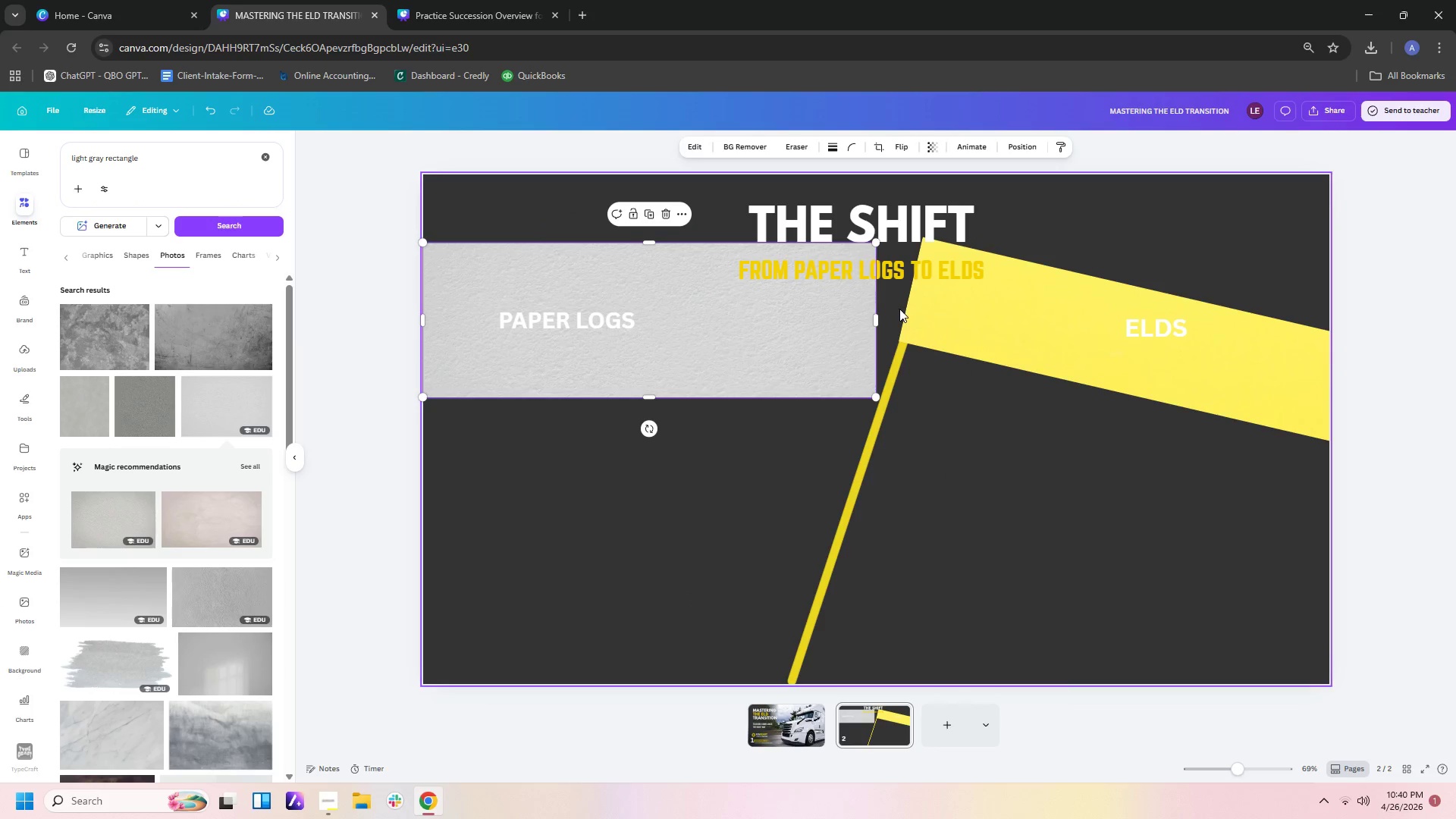 
wait(7.34)
 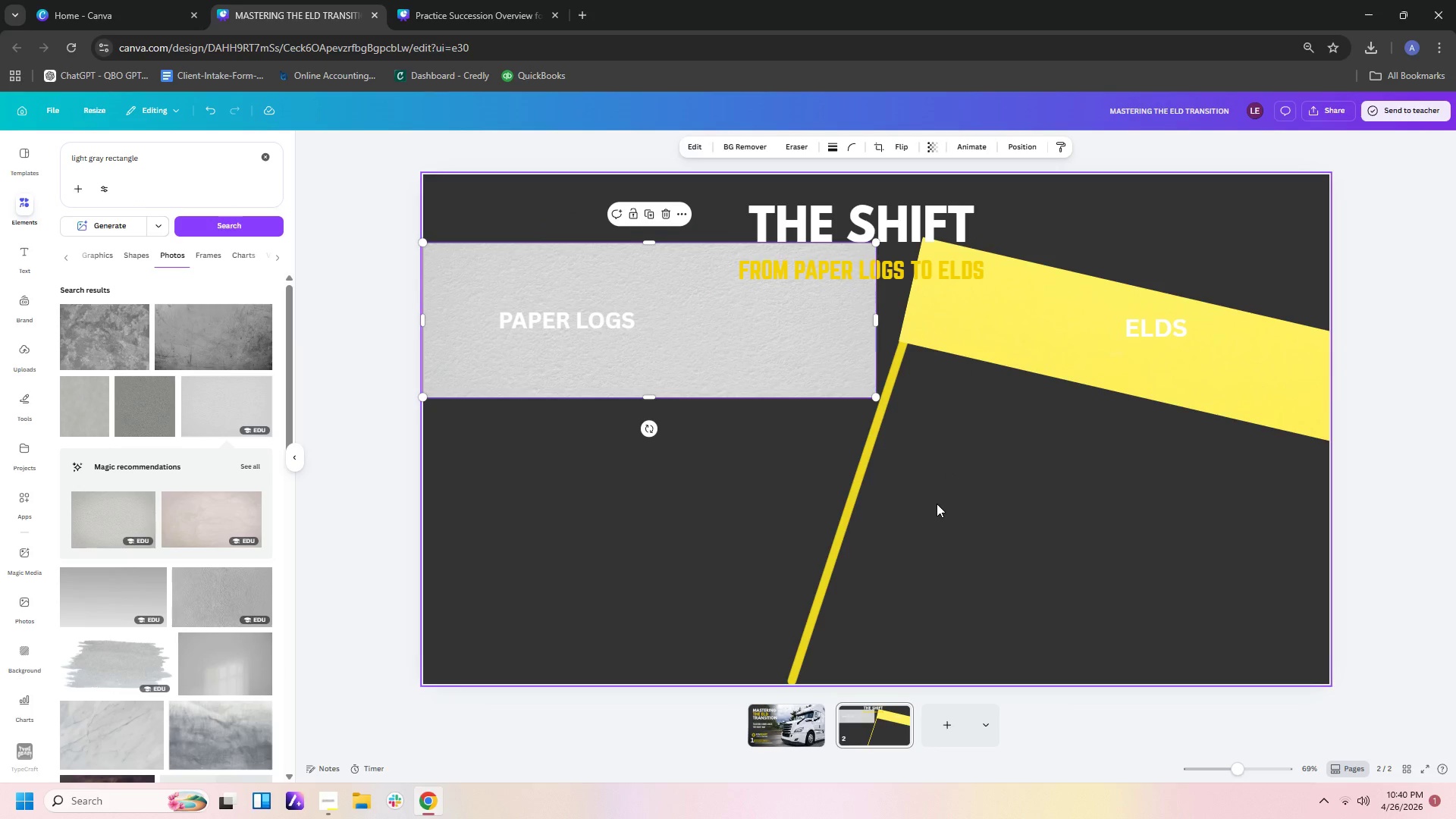 
left_click_drag(start_coordinate=[876, 331], to_coordinate=[802, 345])
 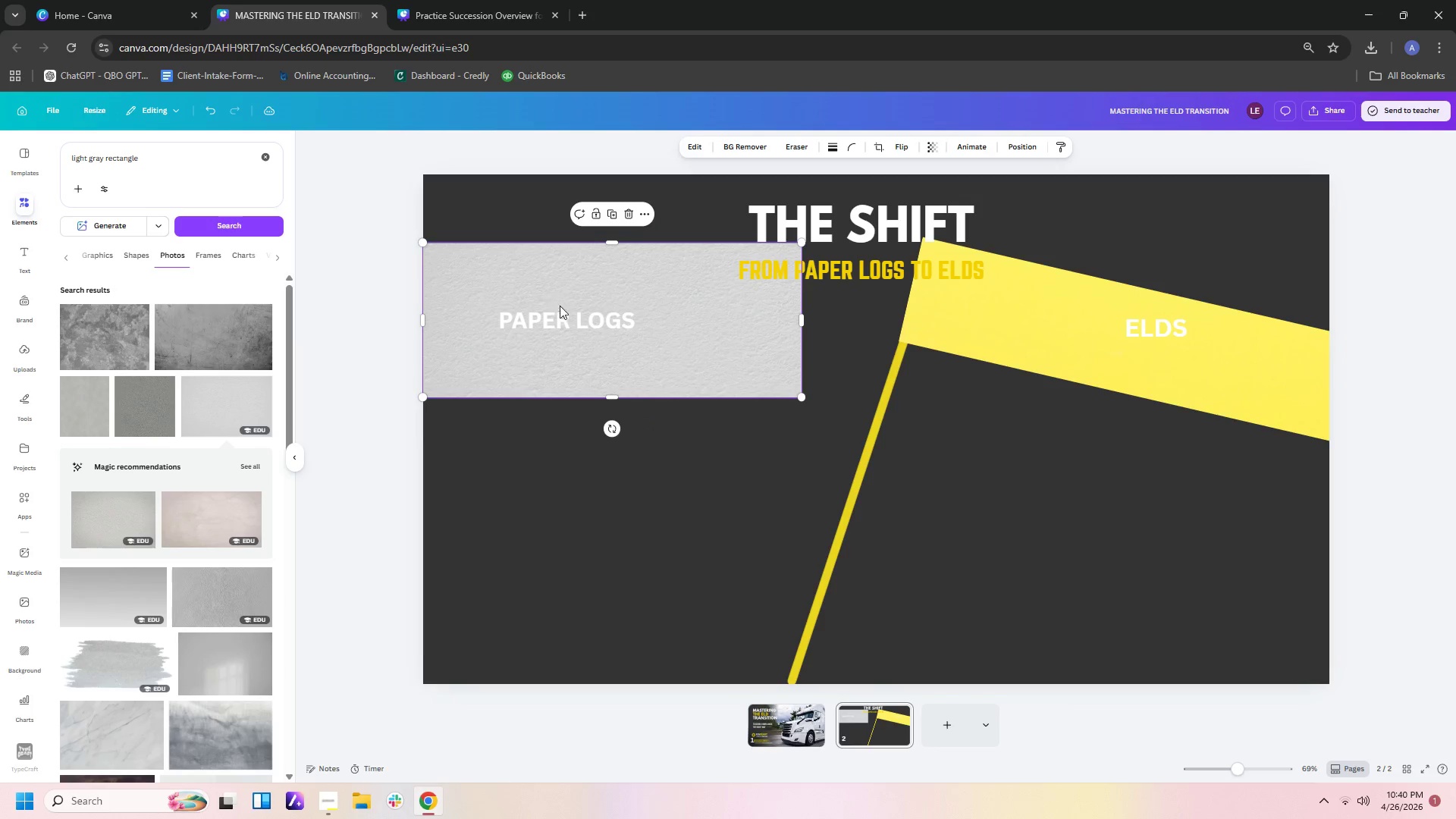 
left_click_drag(start_coordinate=[560, 311], to_coordinate=[594, 313])
 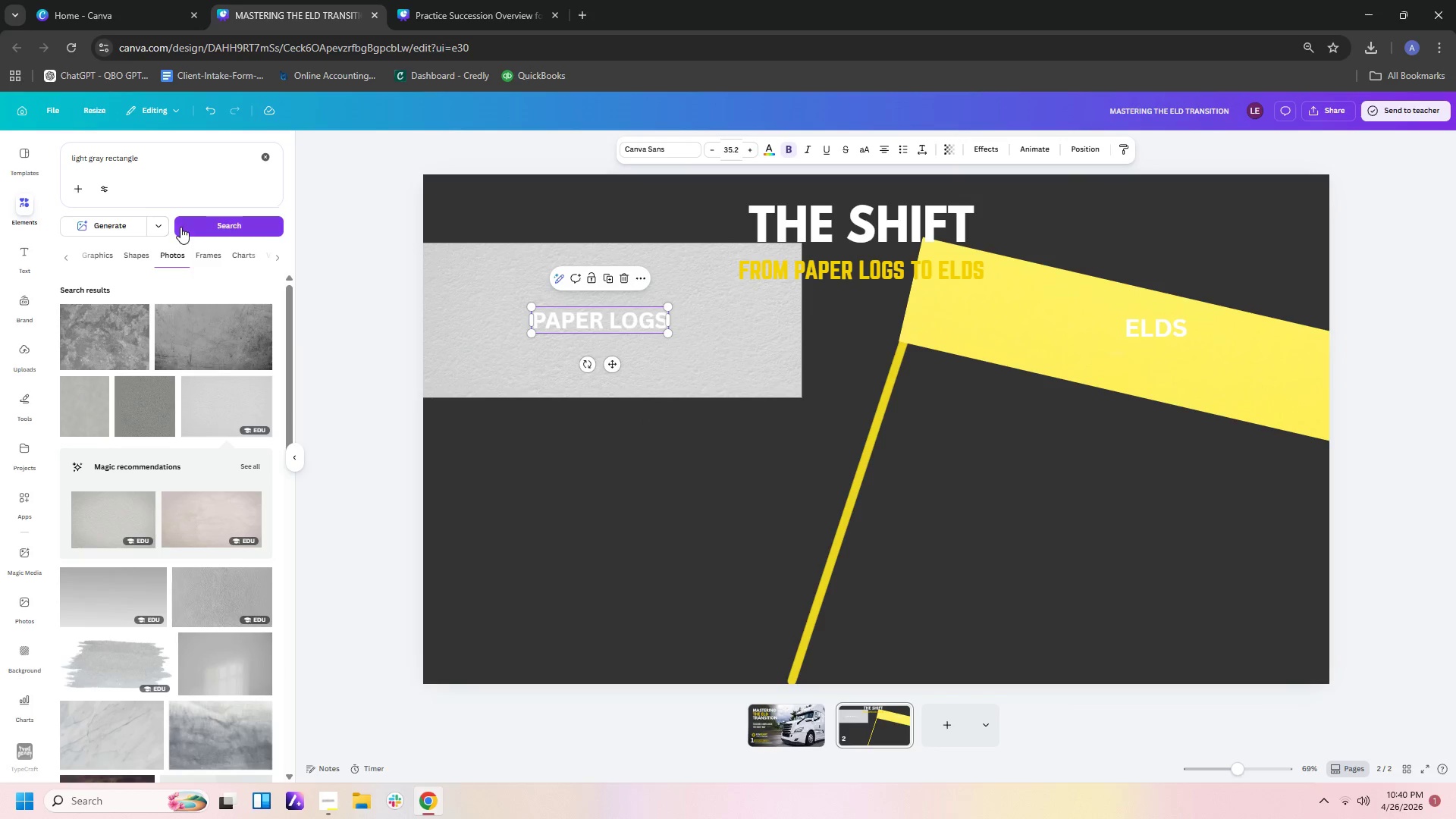 
left_click([175, 172])
 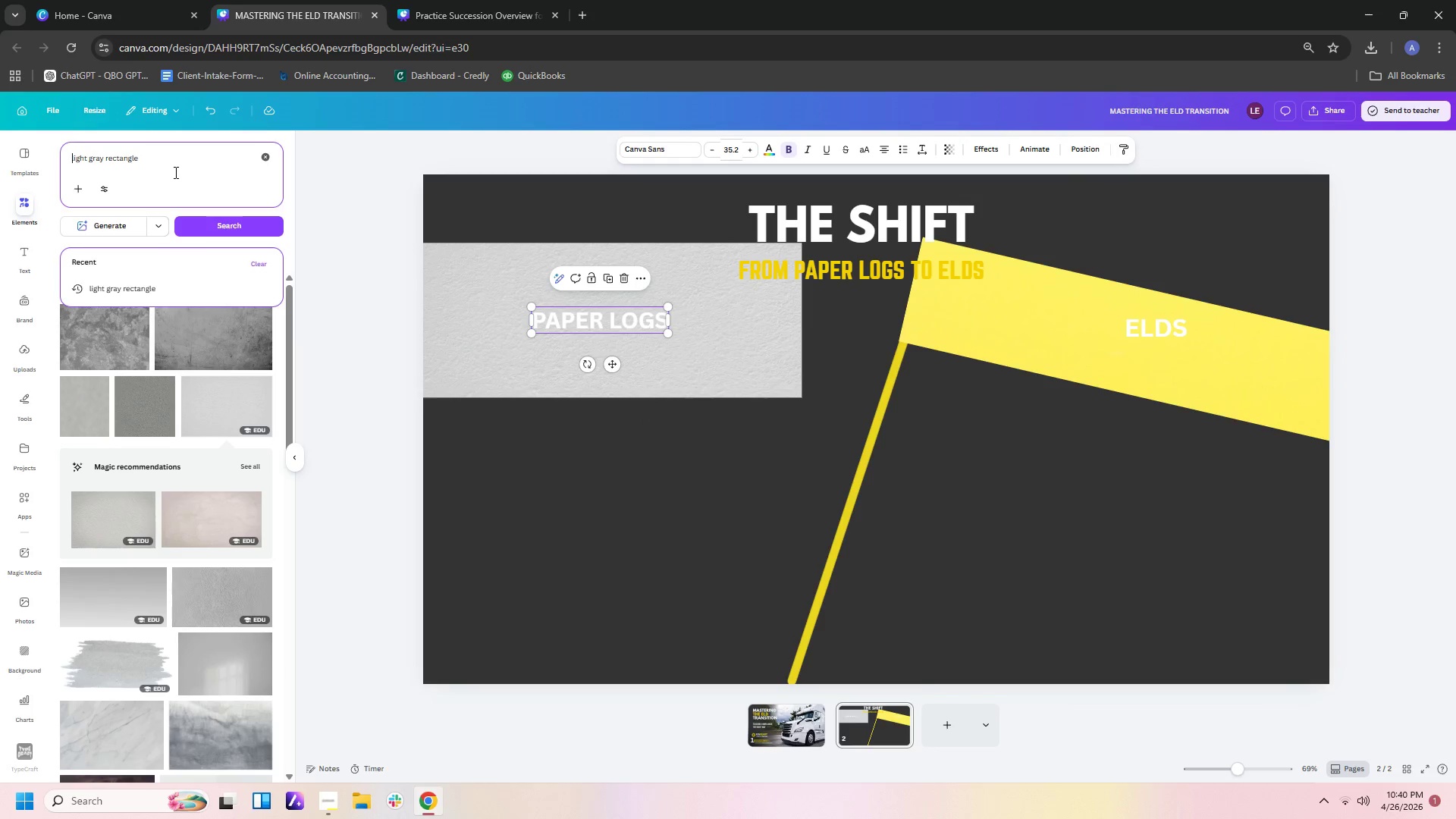 
left_click([174, 172])
 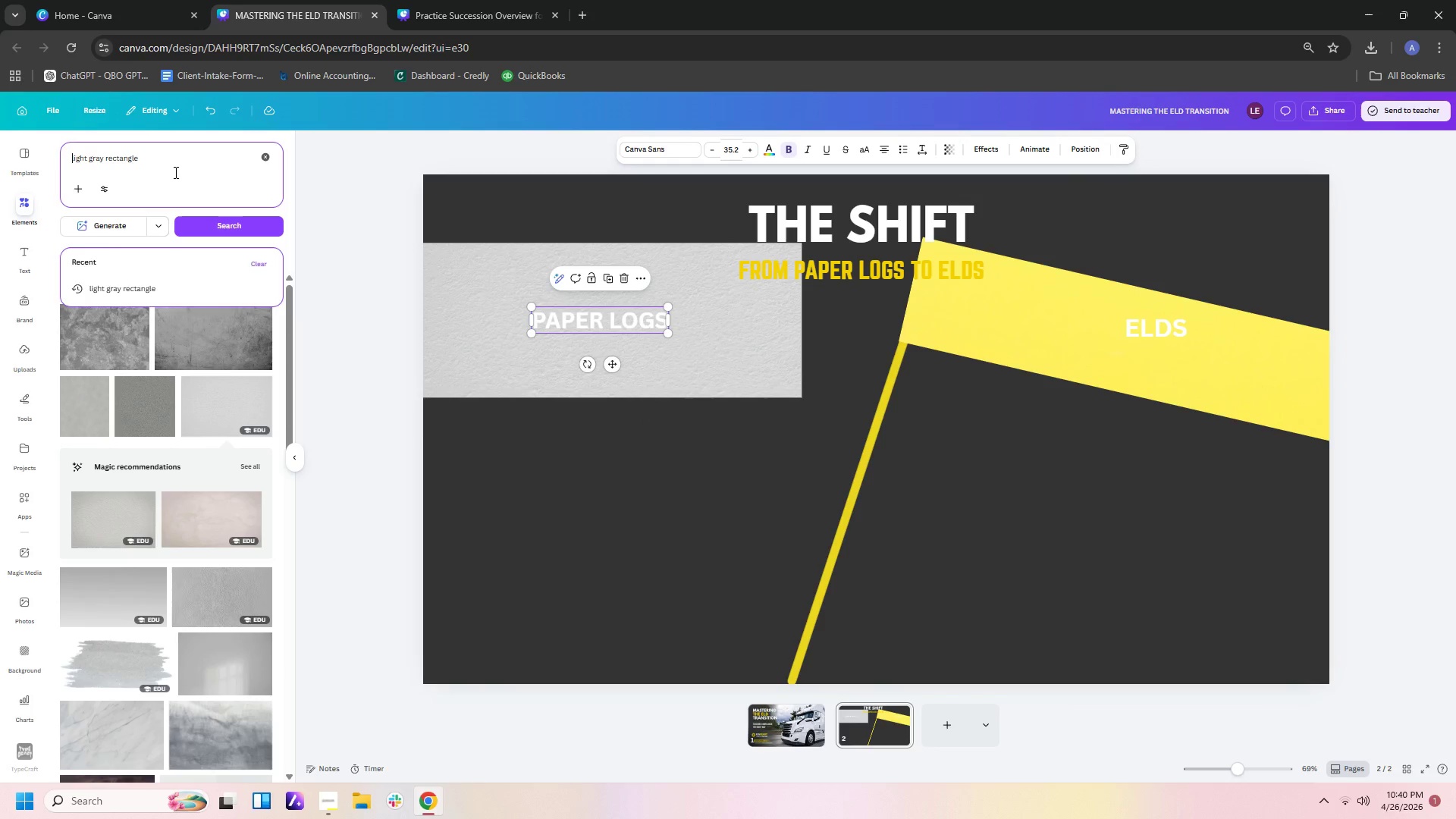 
left_click([174, 172])
 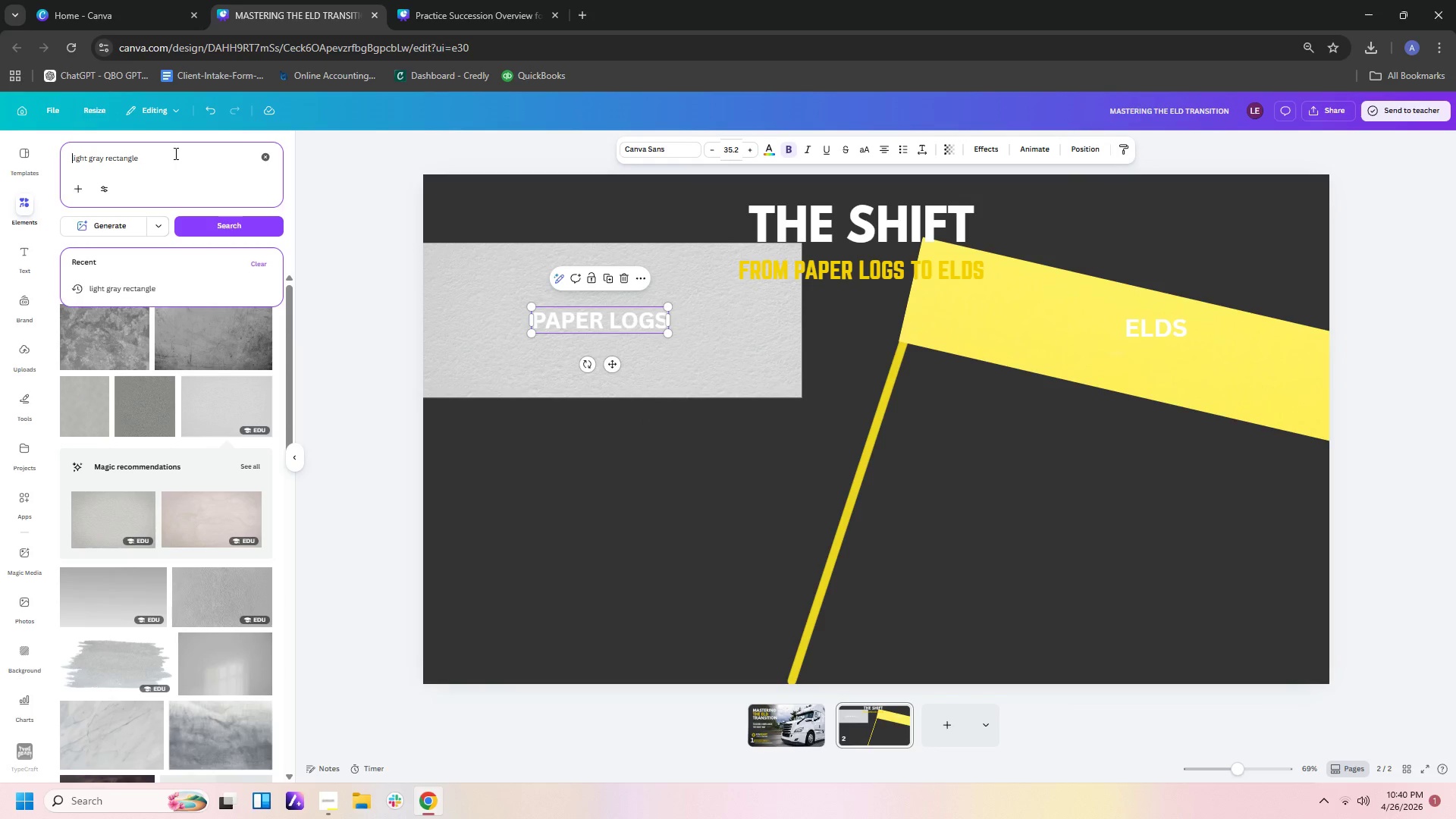 
left_click([158, 152])
 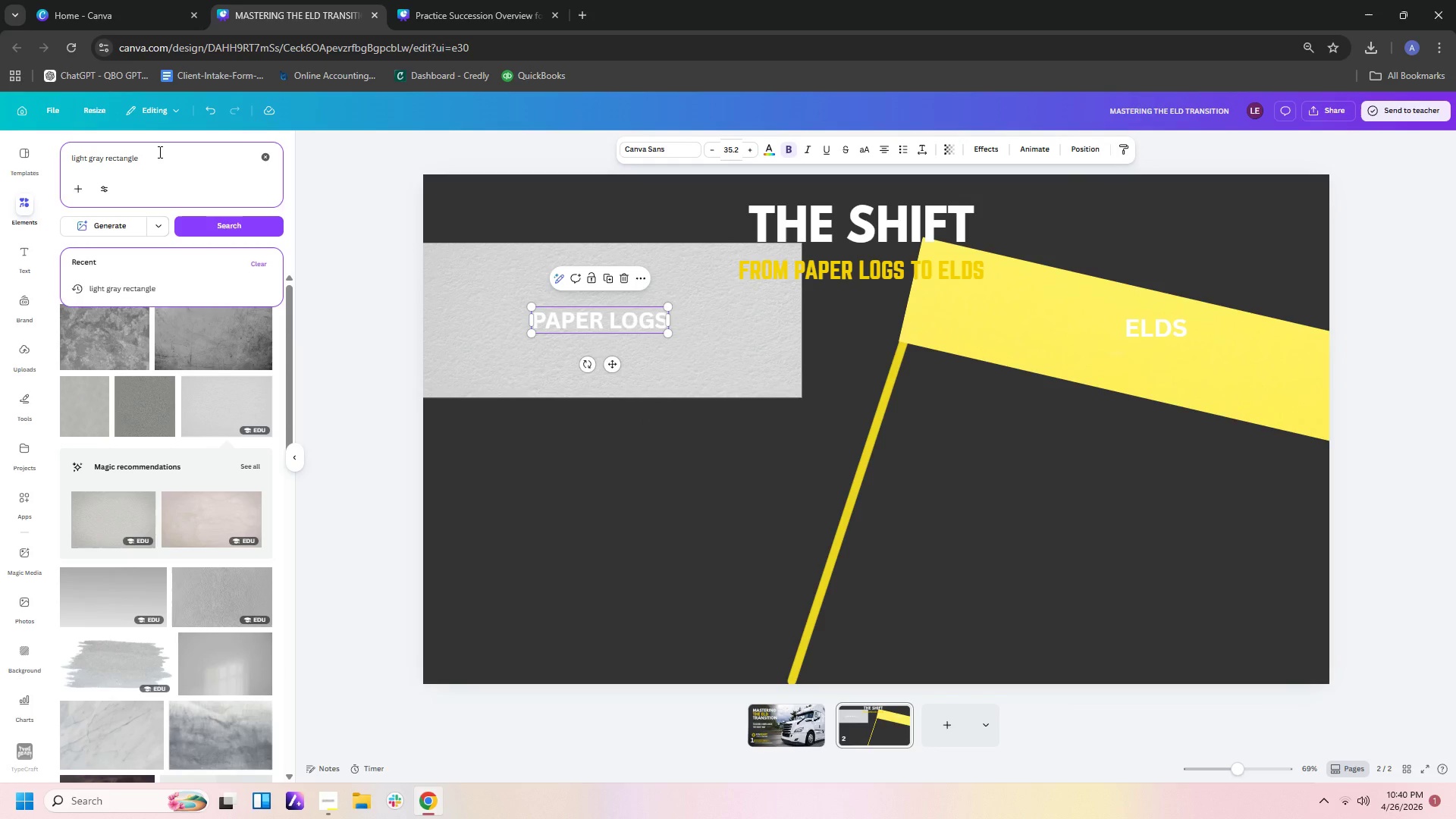 
hold_key(key=Backspace, duration=1.34)
 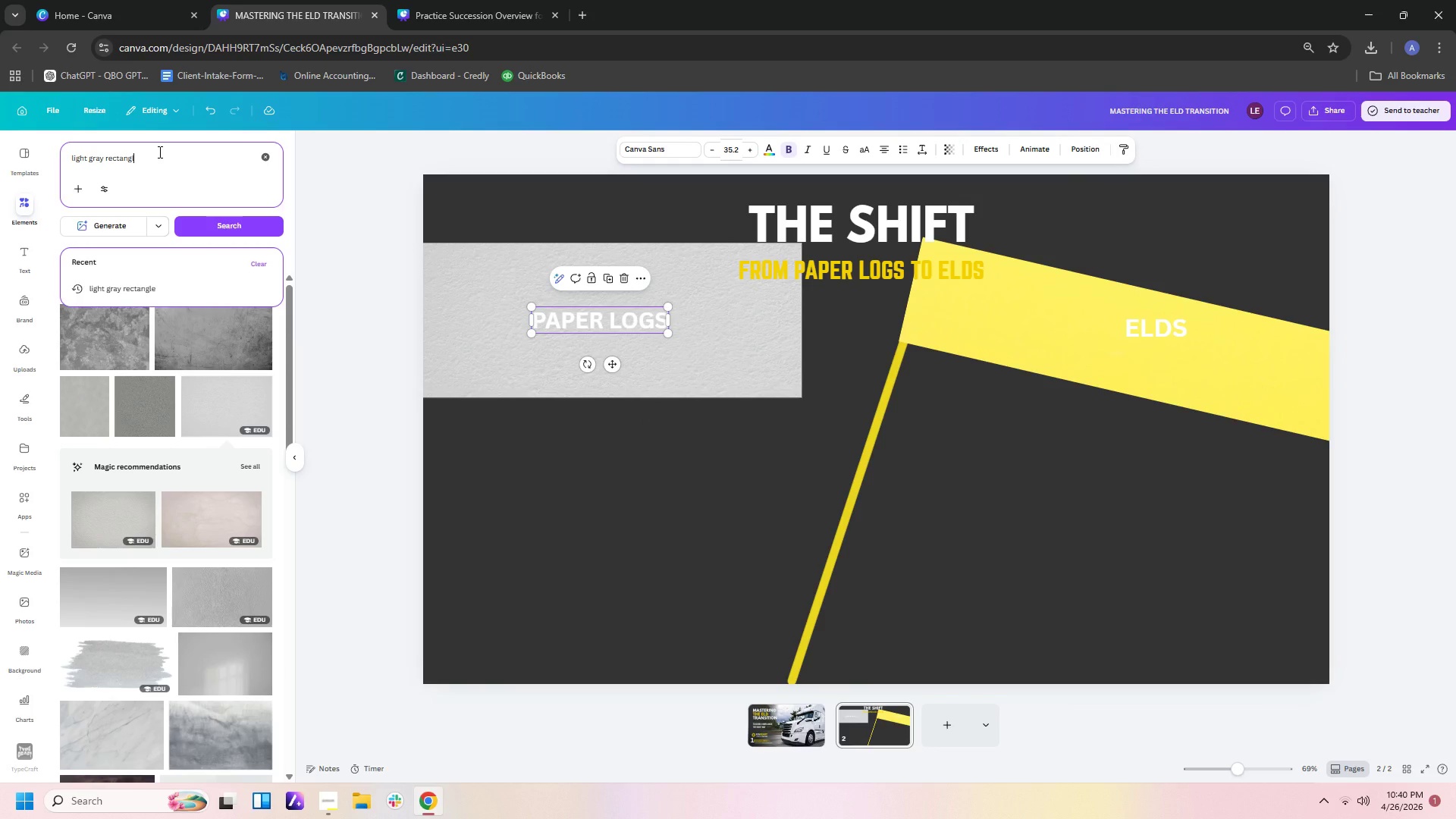 
key(Backspace)
 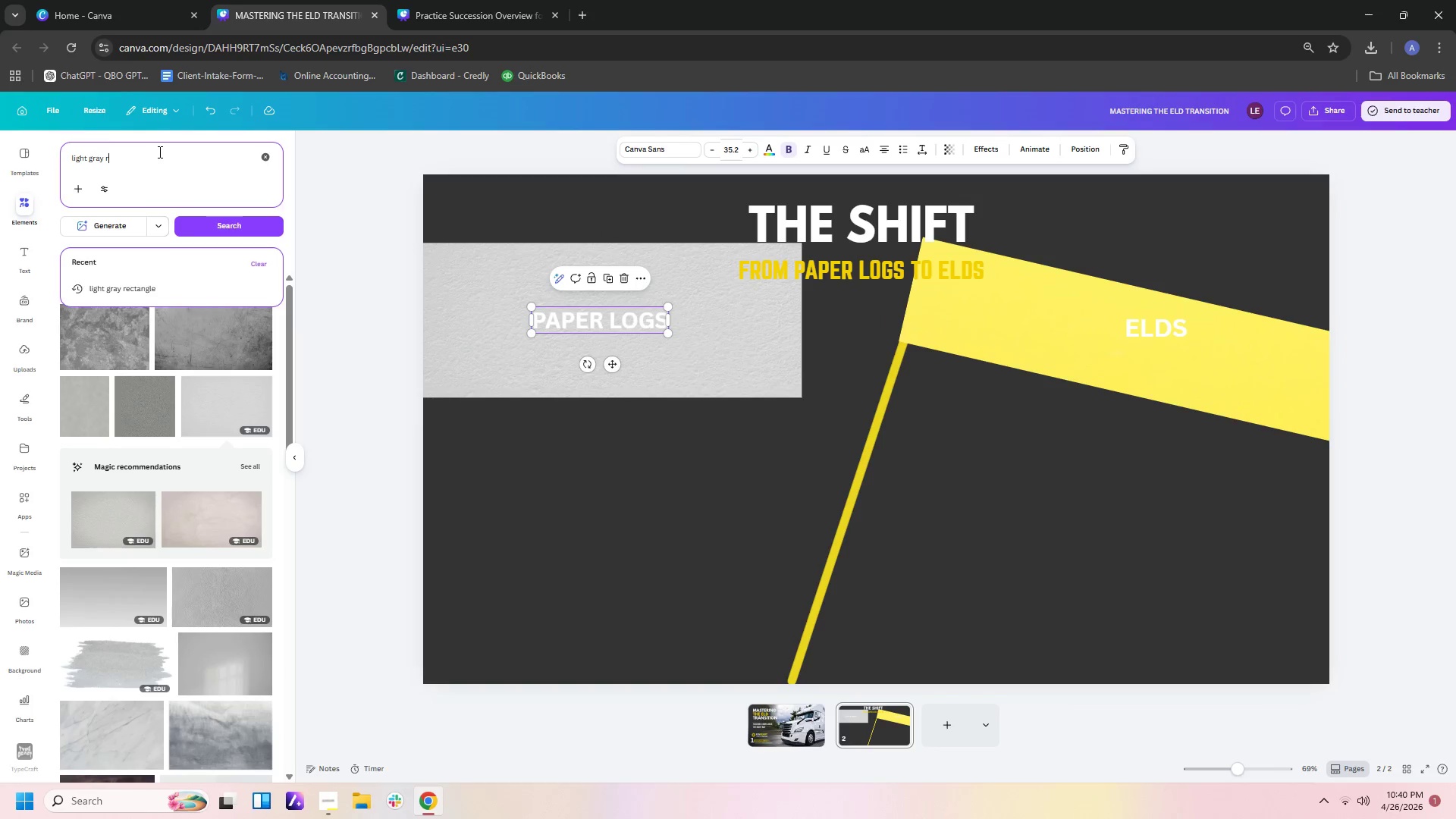 
key(Backspace)
 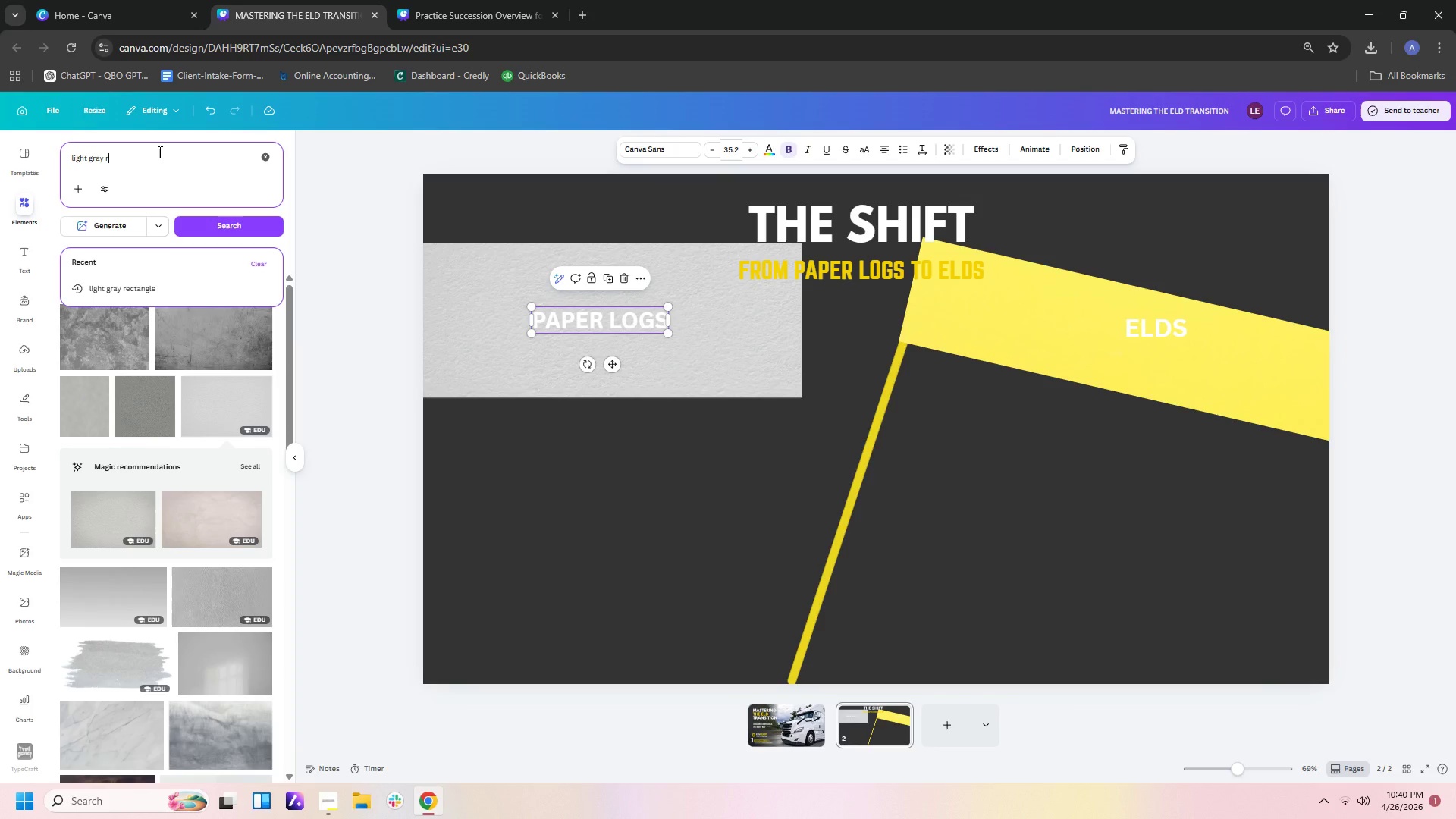 
key(Backspace)
 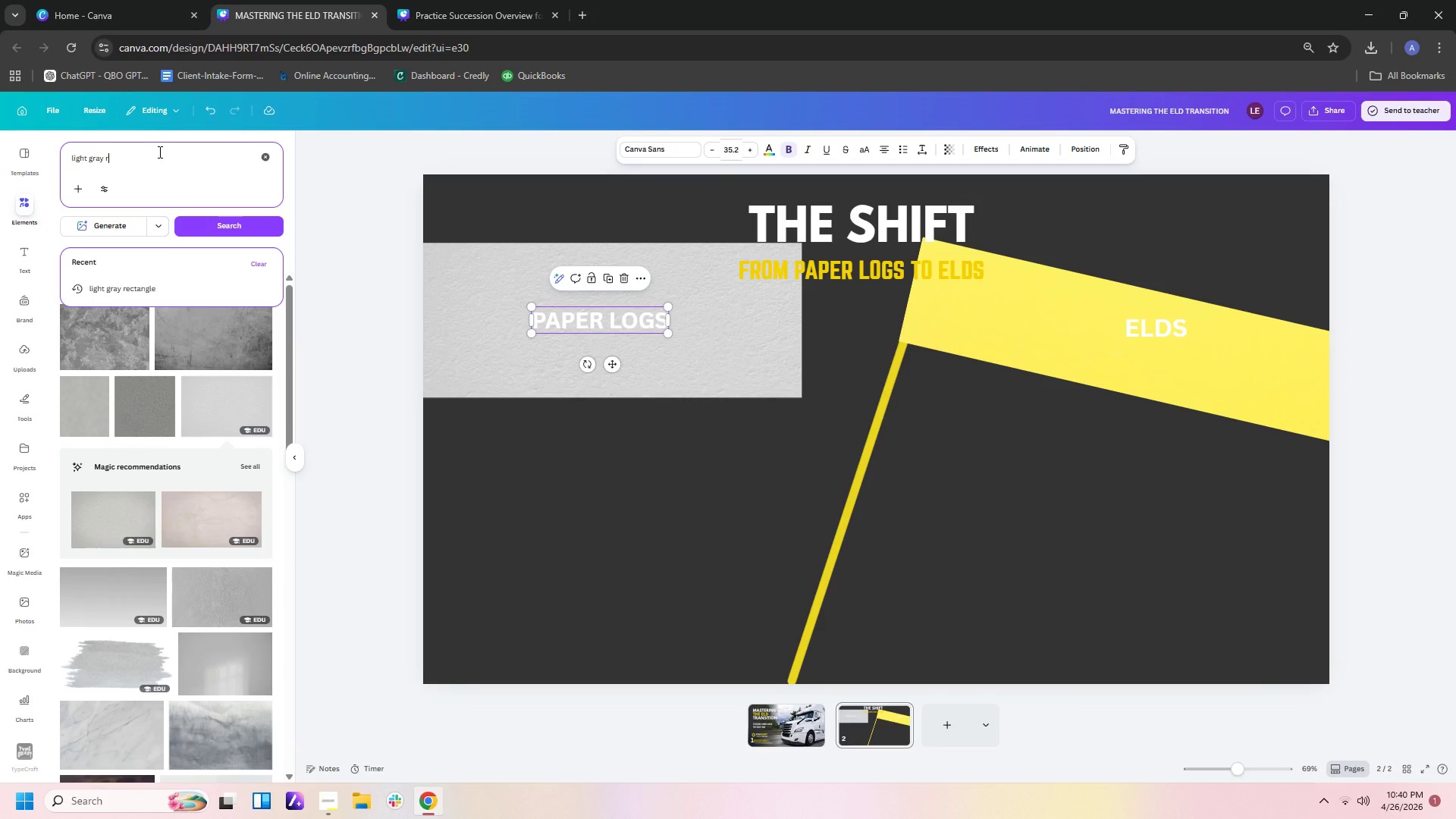 
hold_key(key=Backspace, duration=1.5)
 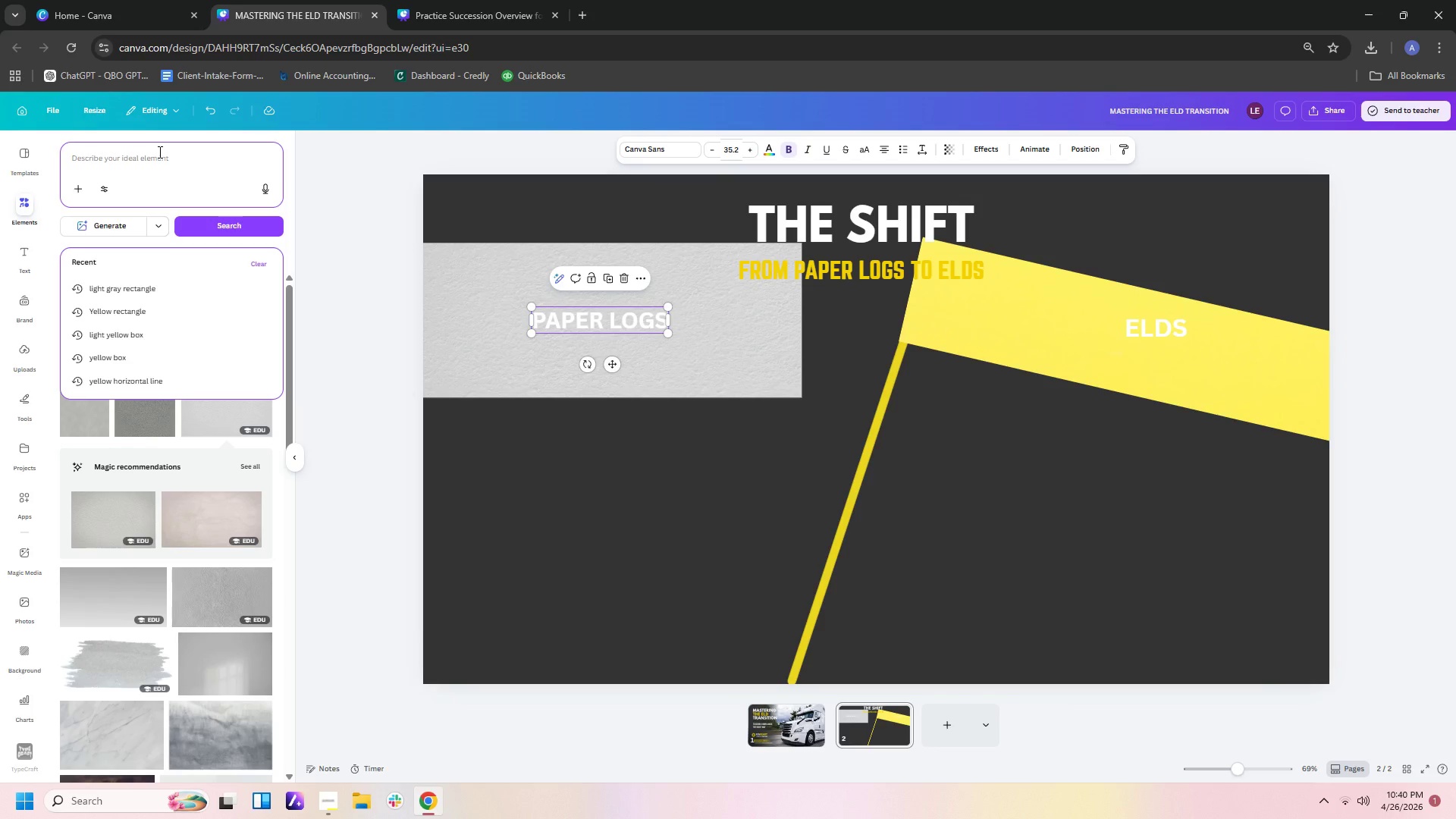 
hold_key(key=Backspace, duration=0.39)
 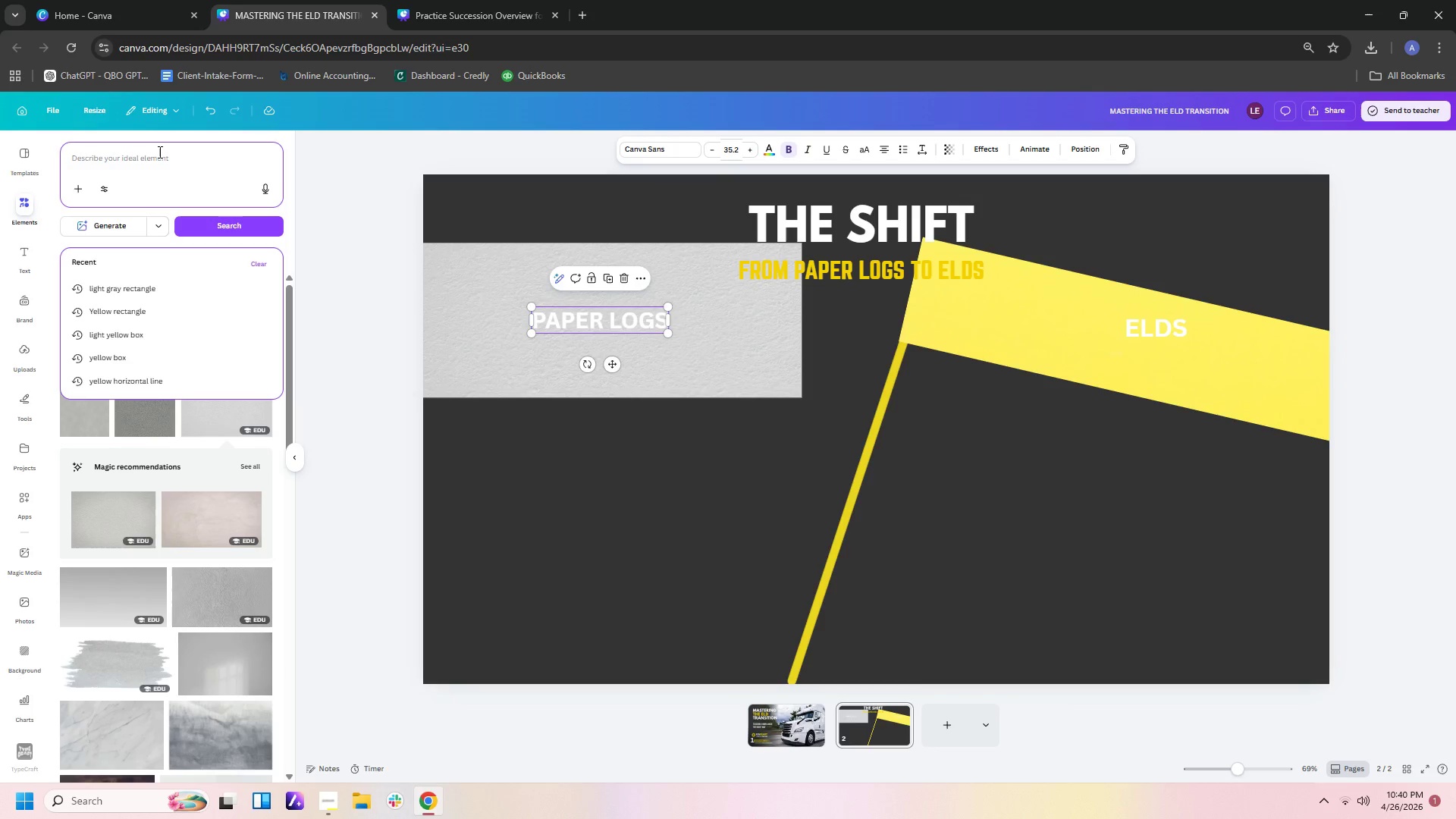 
wait(5.97)
 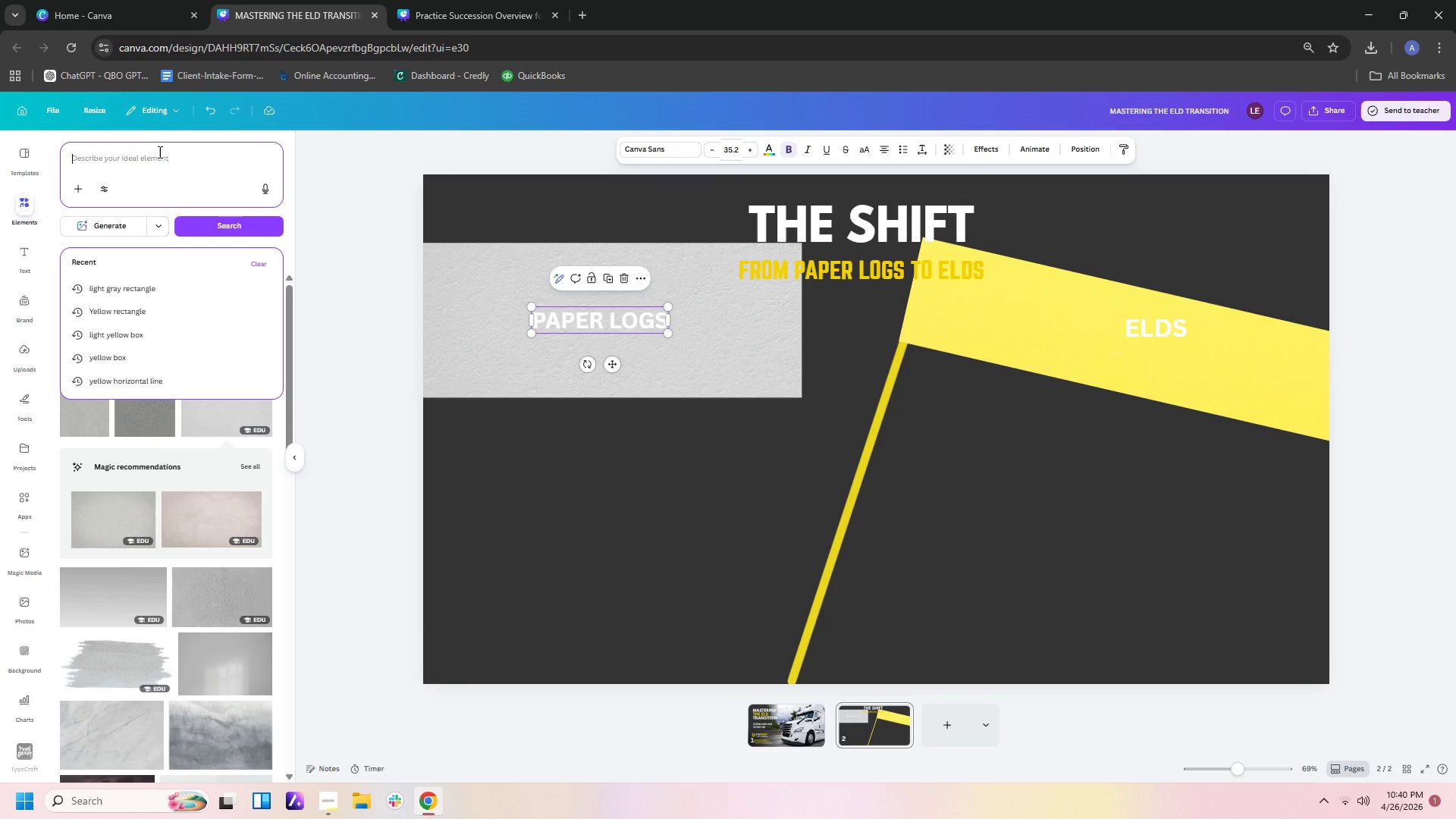 
type(PAPER SIGN CHECK)
 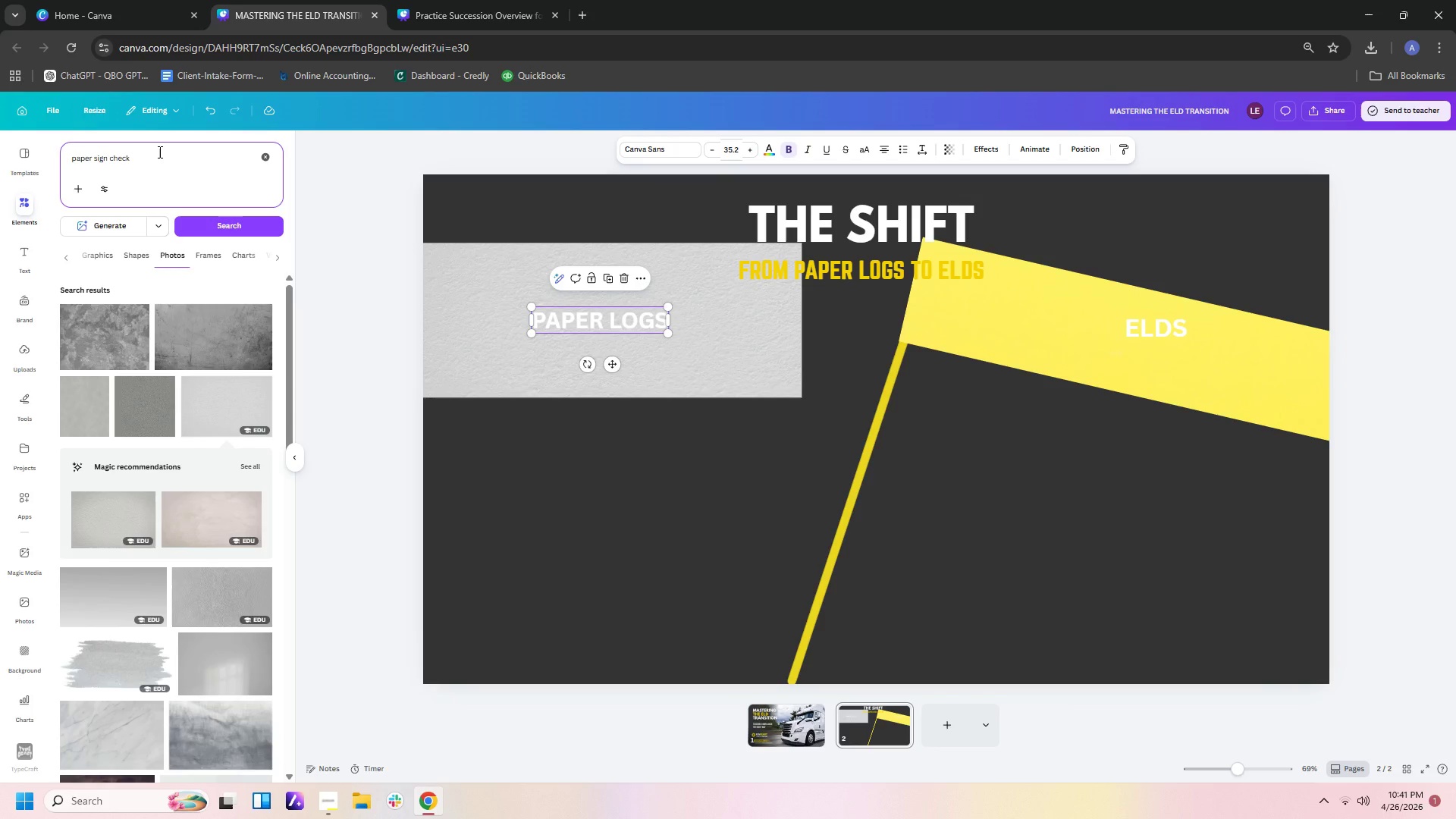 
key(Enter)
 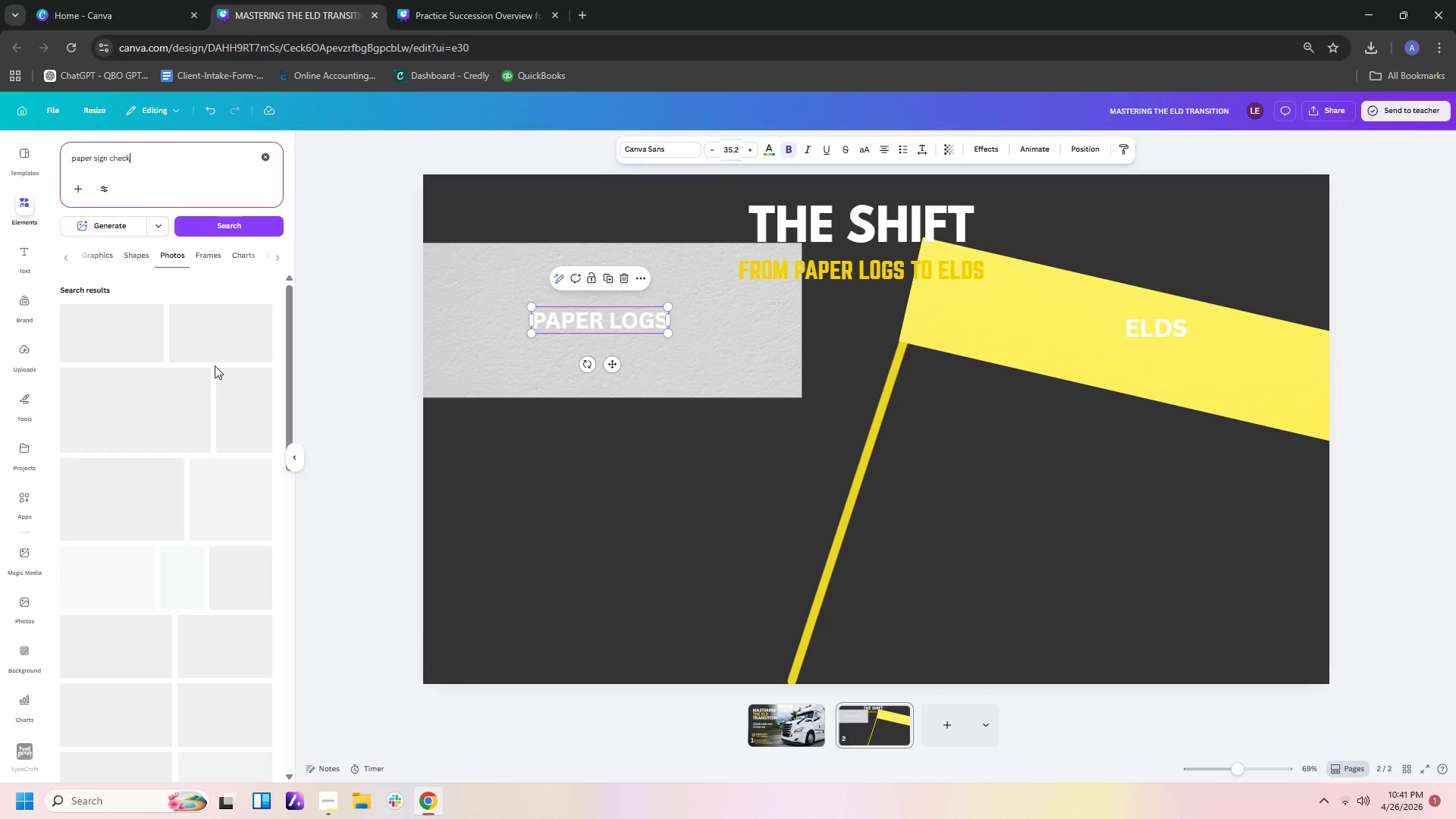 
wait(9.7)
 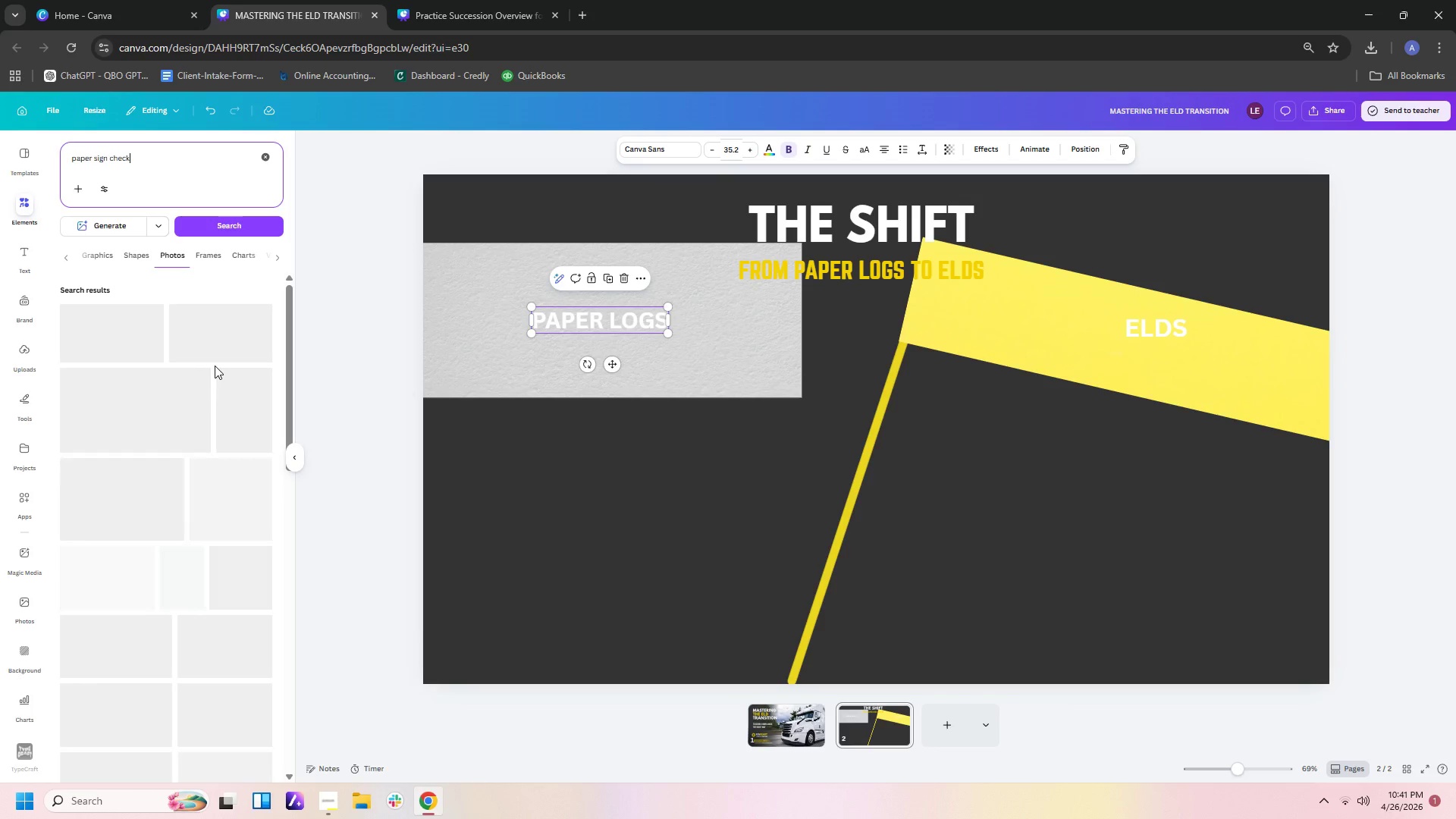 
left_click([105, 253])
 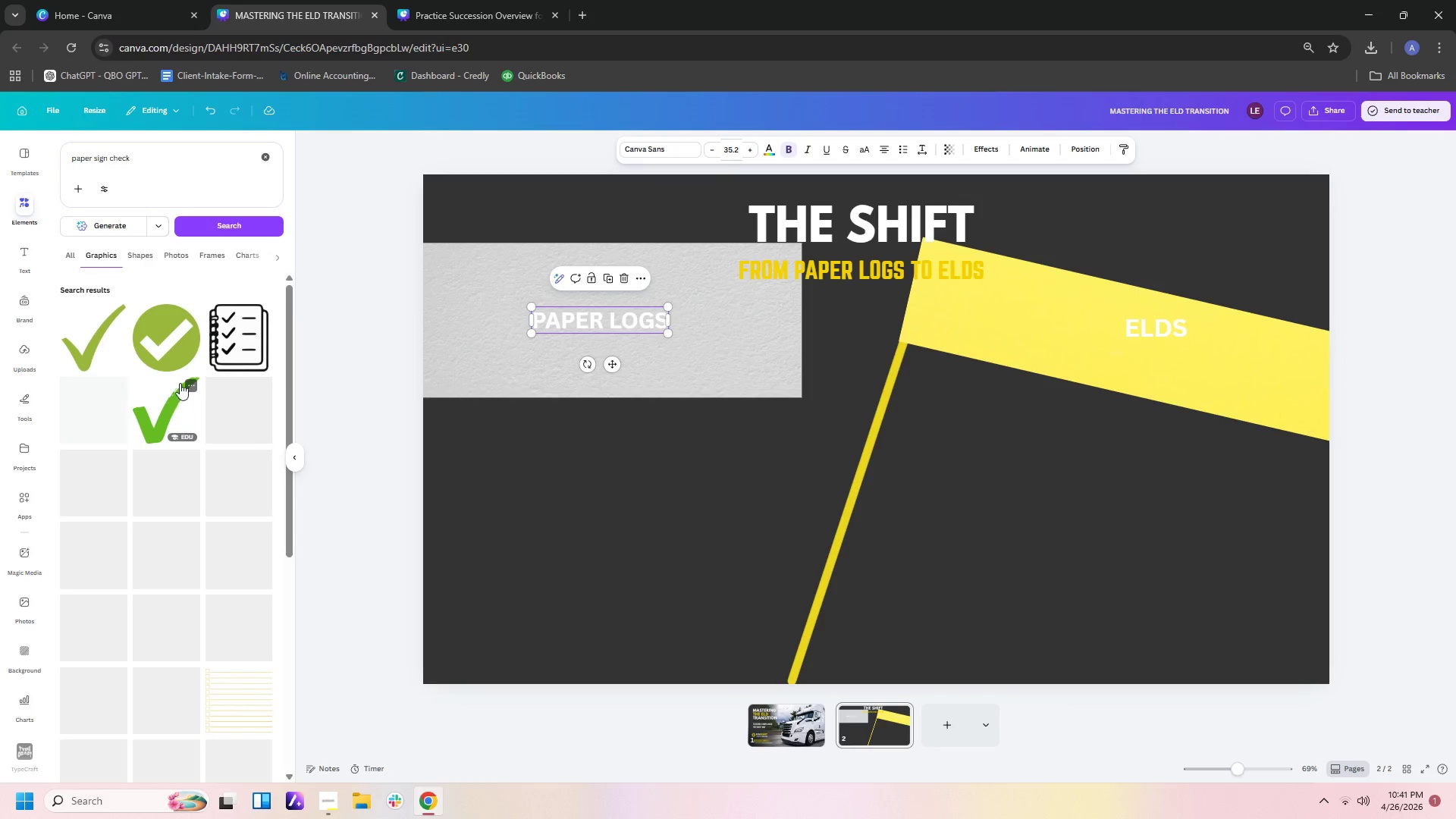 
mouse_move([111, 443])
 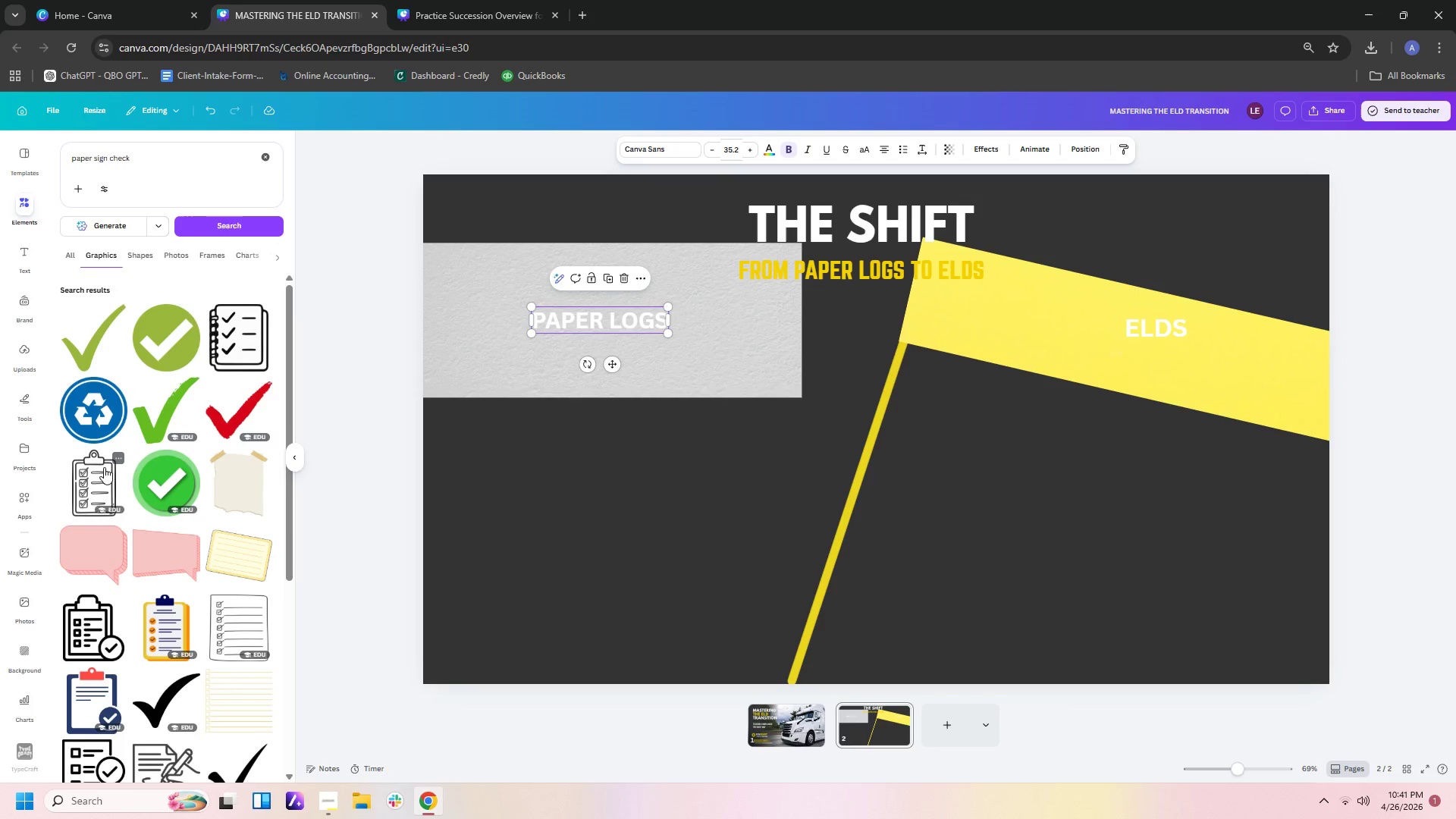 
wait(5.05)
 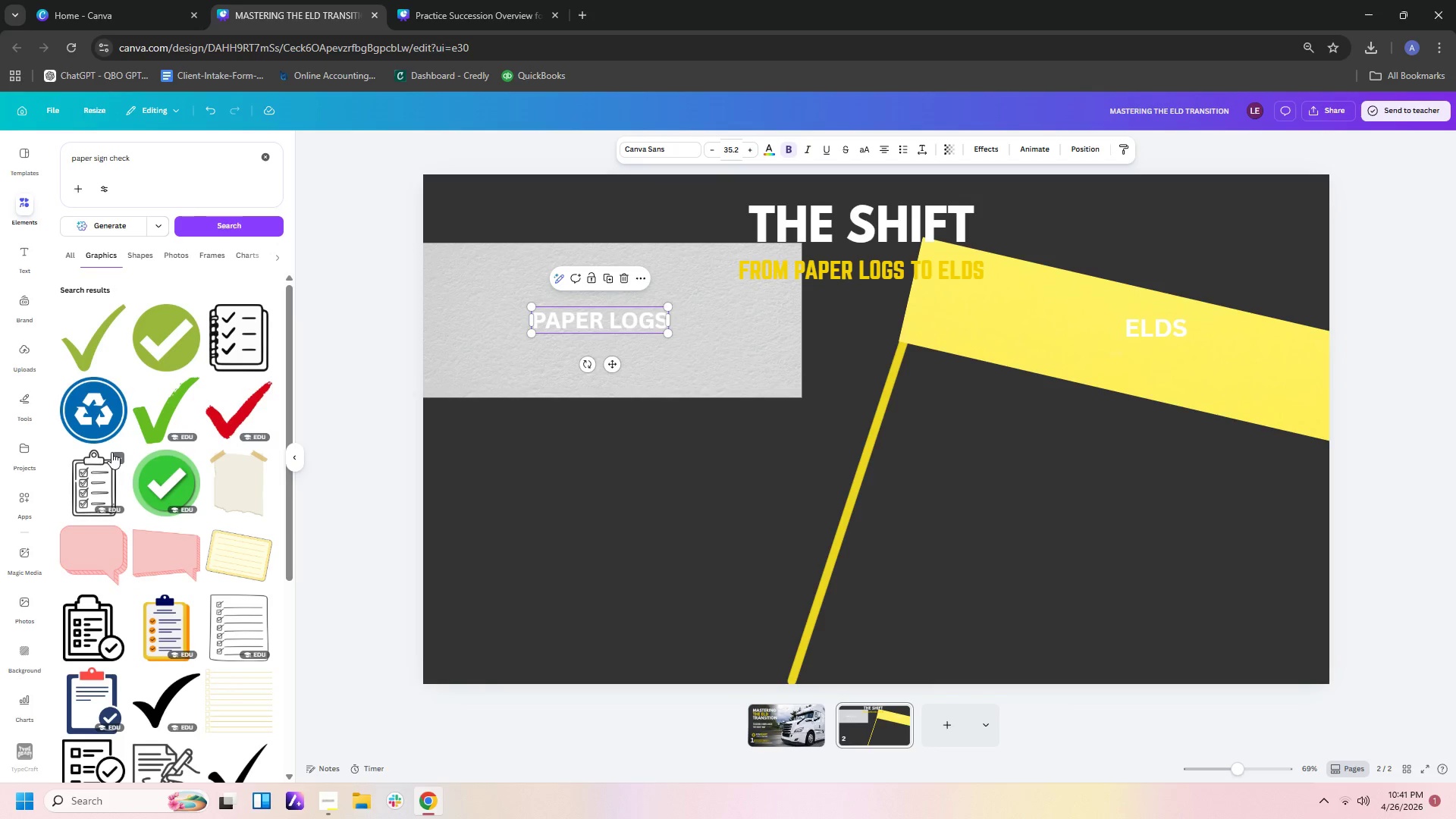 
left_click([184, 148])
 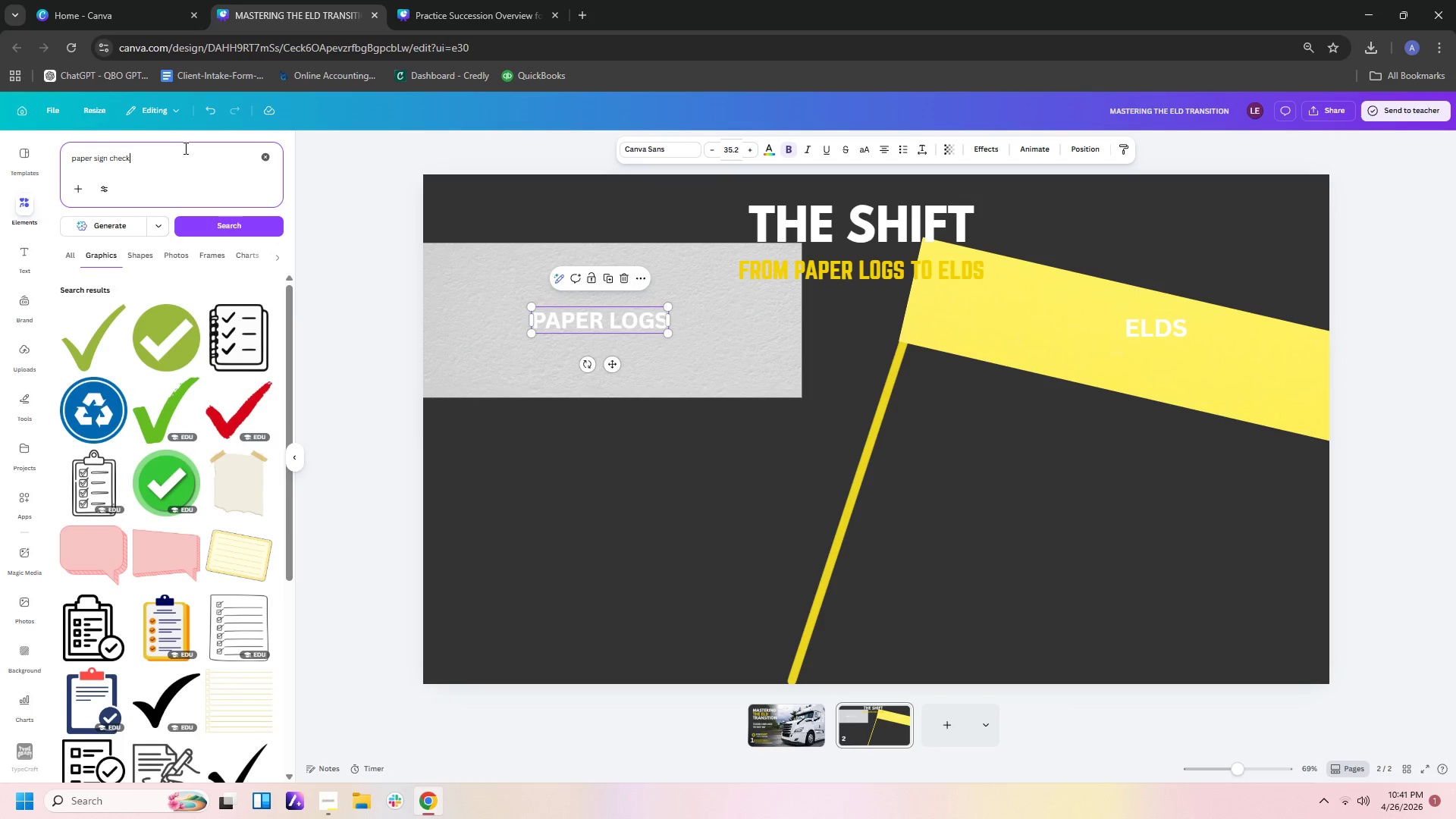 
scroll: coordinate [228, 484], scroll_direction: down, amount: 10.0
 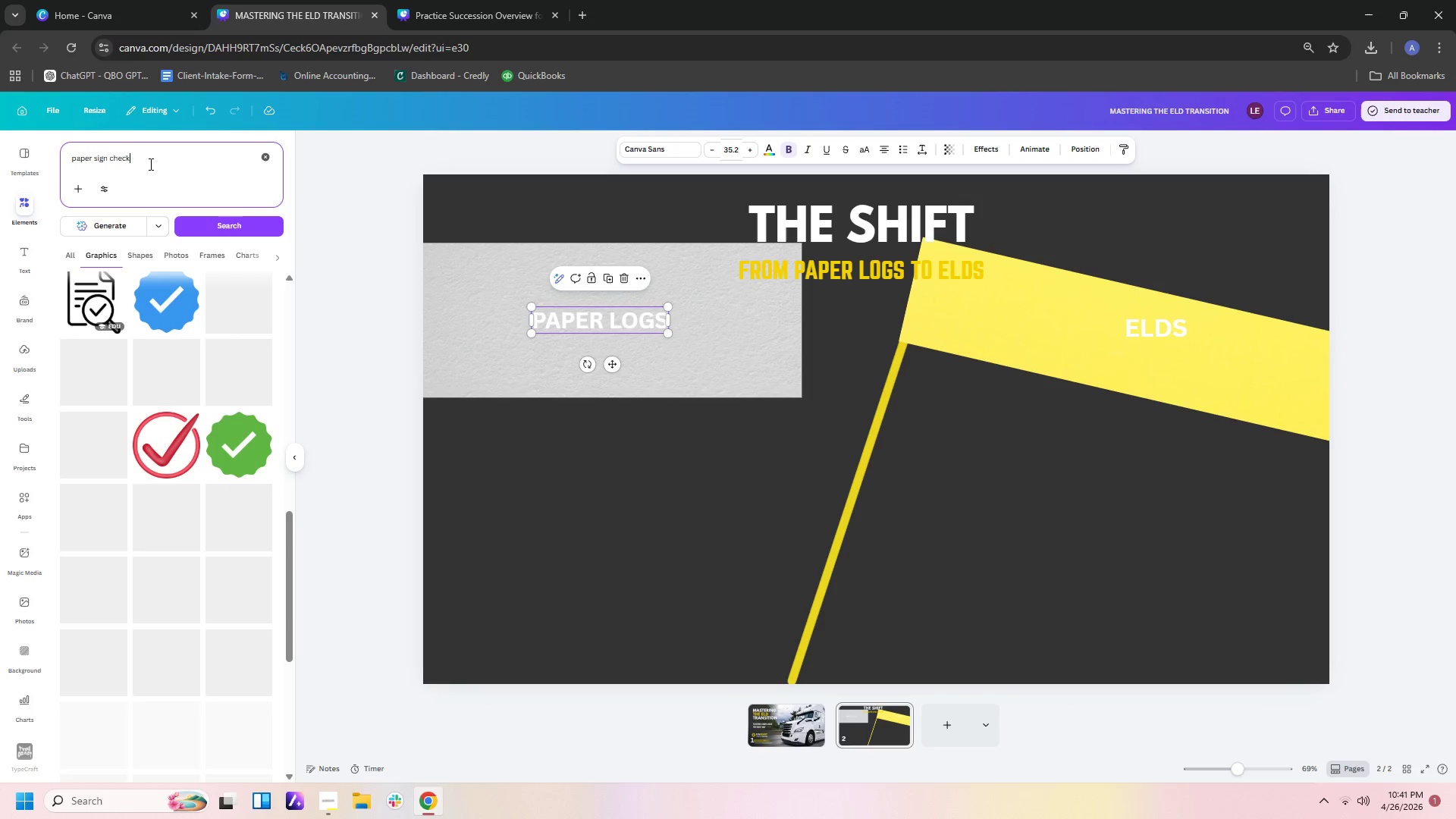 
key(Backspace)
key(Backspace)
key(Backspace)
key(Backspace)
key(Backspace)
type(WITH A PENCIL)
 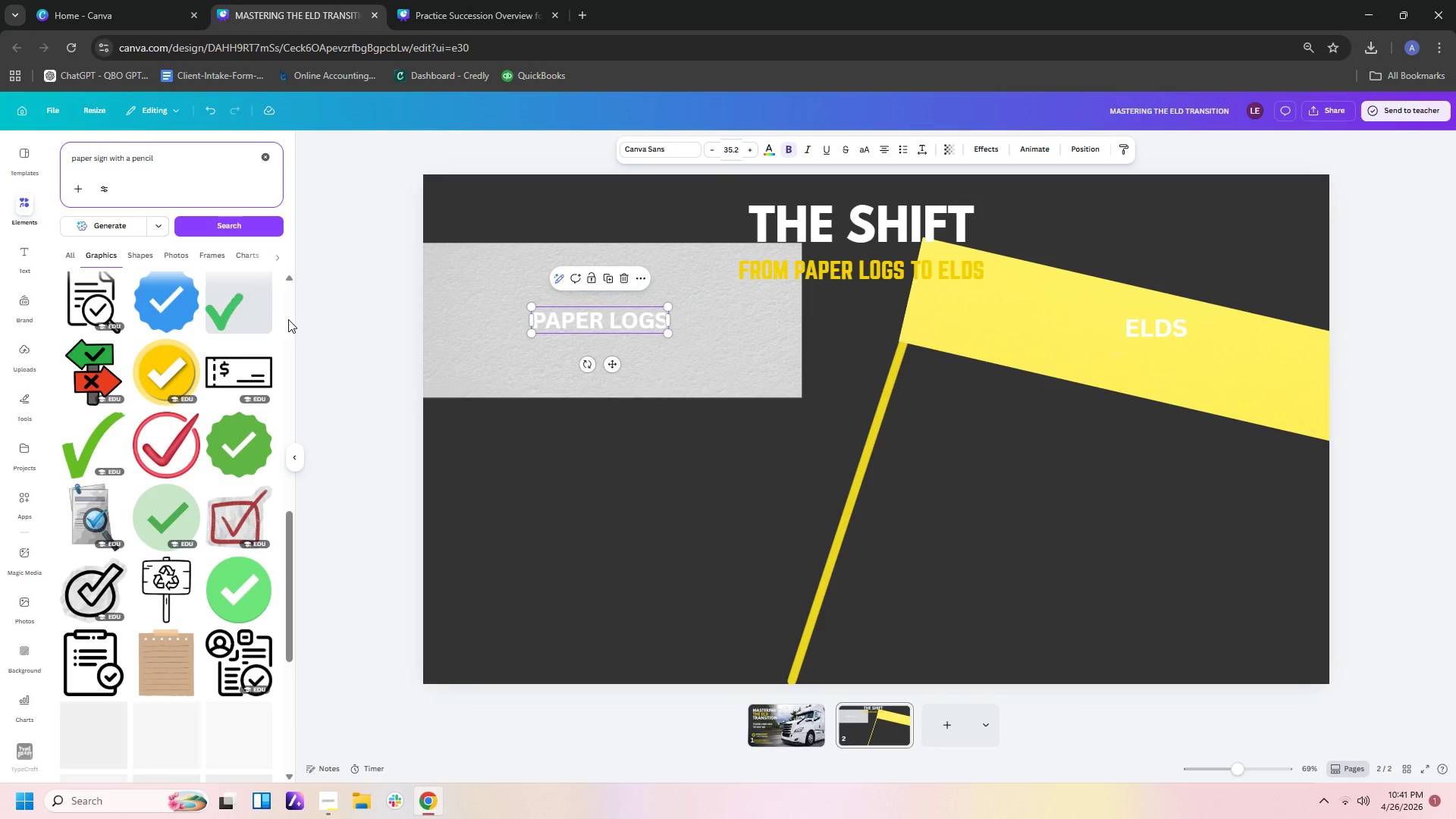 
scroll: coordinate [195, 300], scroll_direction: up, amount: 19.0
 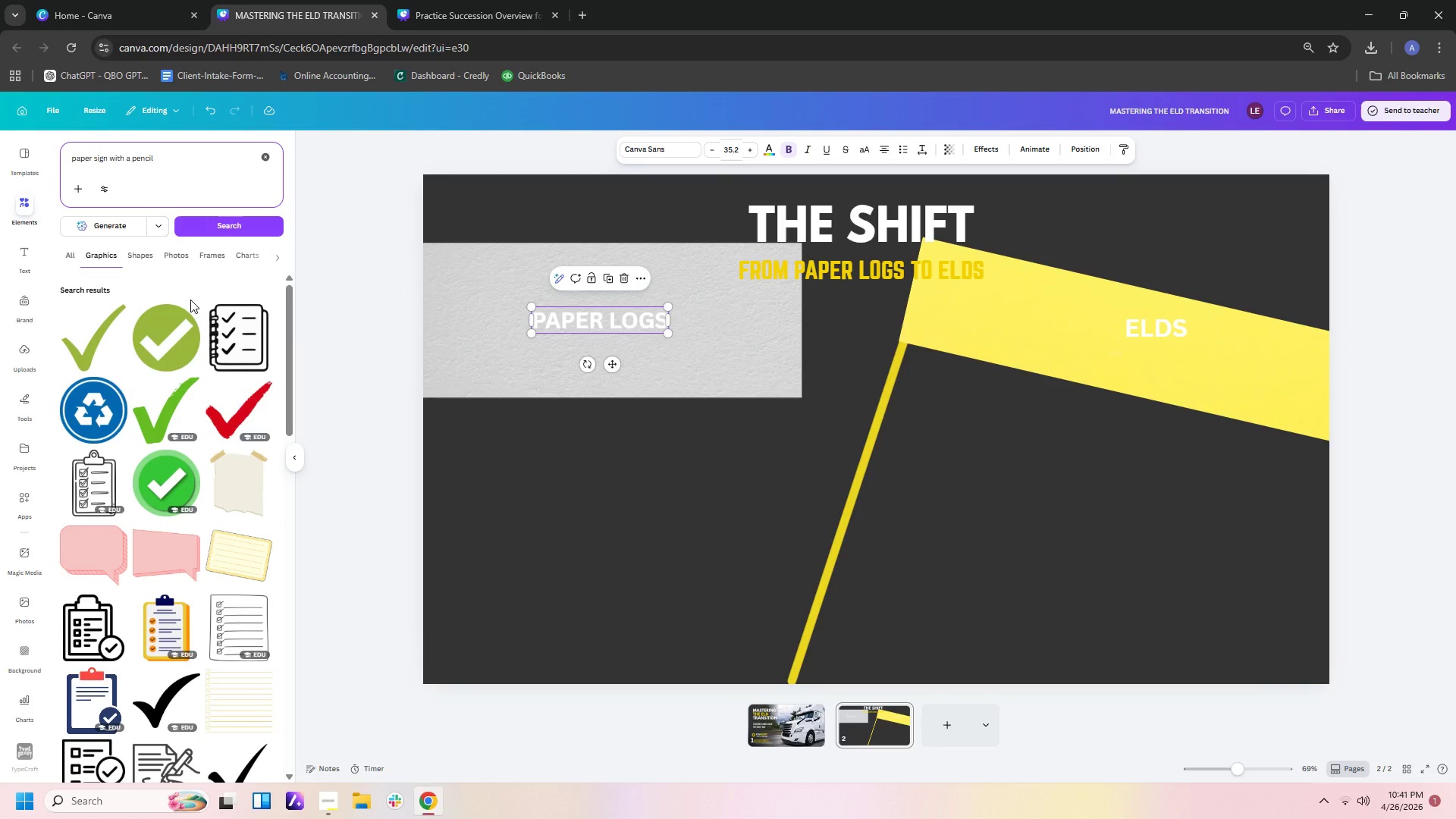 
key(Enter)
 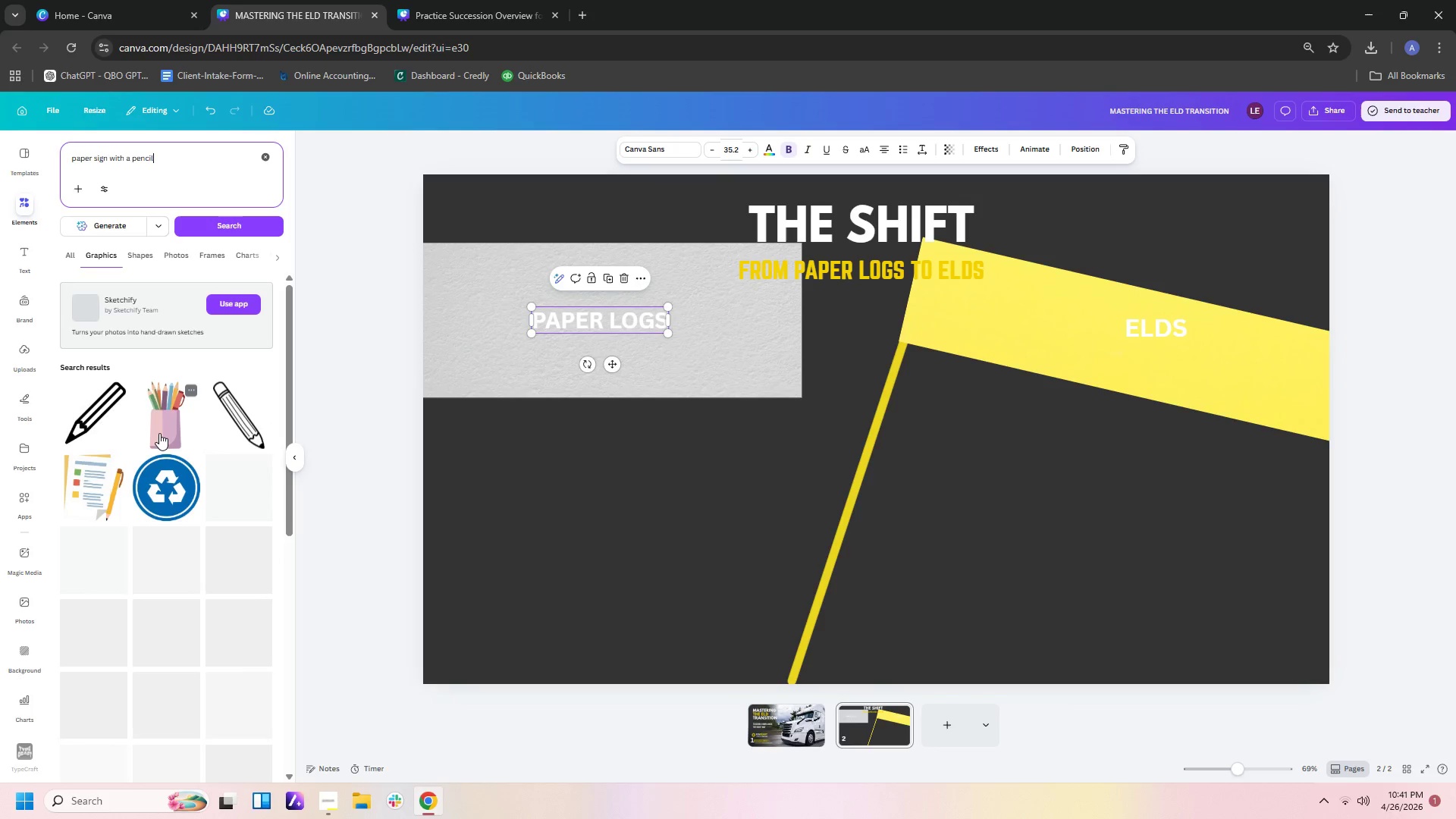 
mouse_move([159, 460])
 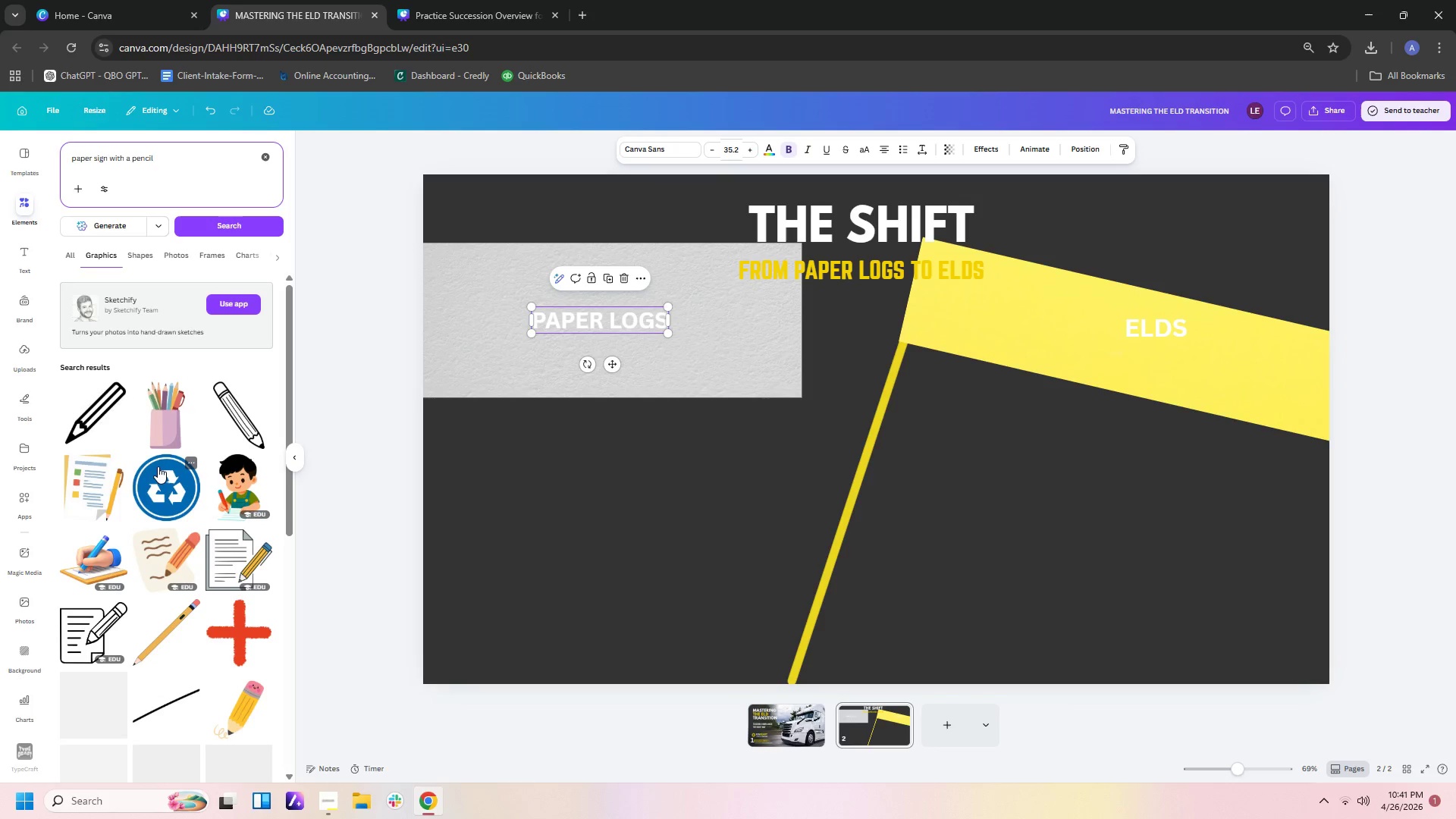 
scroll: coordinate [121, 503], scroll_direction: down, amount: 6.0
 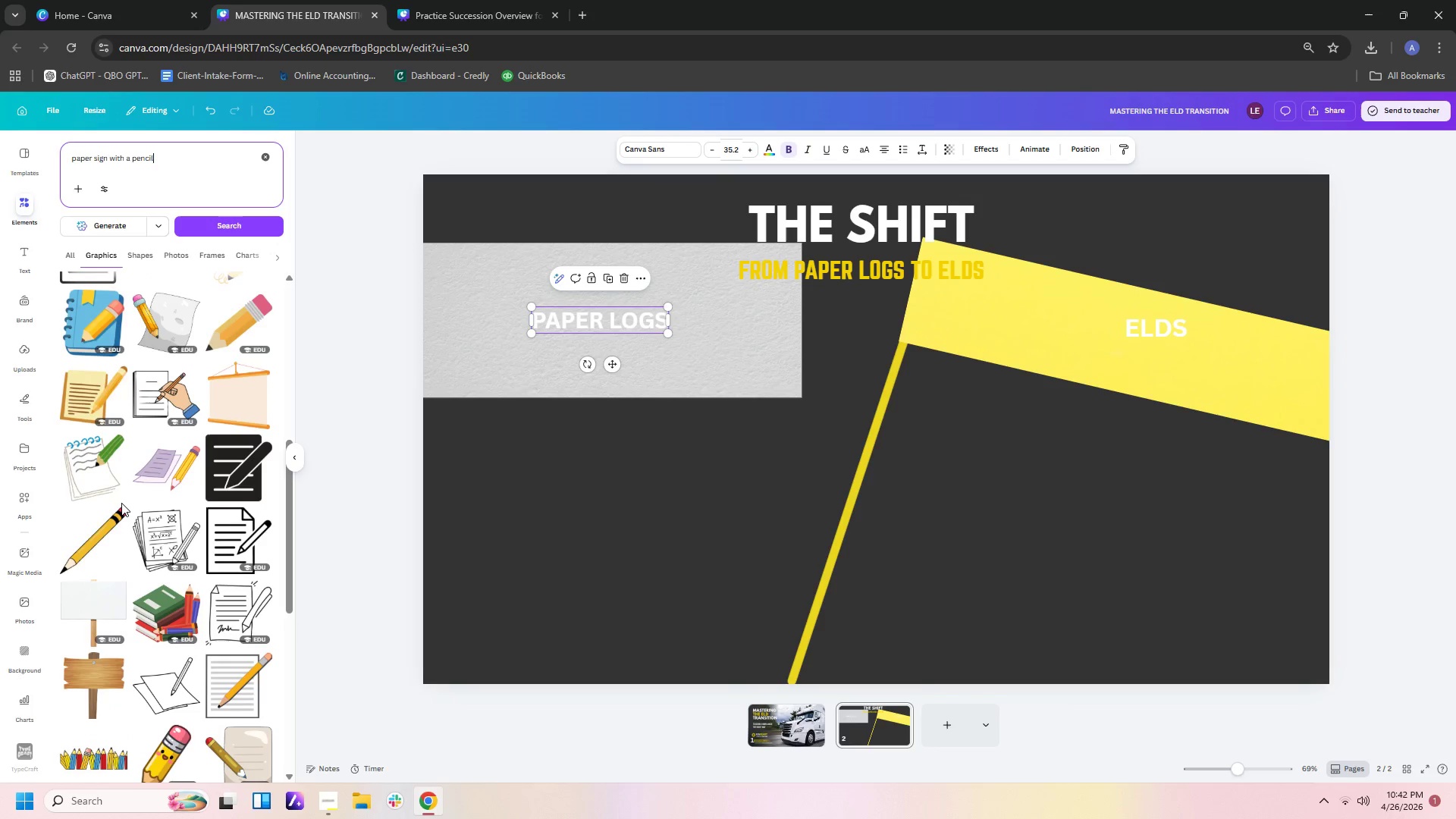 
scroll: coordinate [121, 503], scroll_direction: down, amount: 3.0
 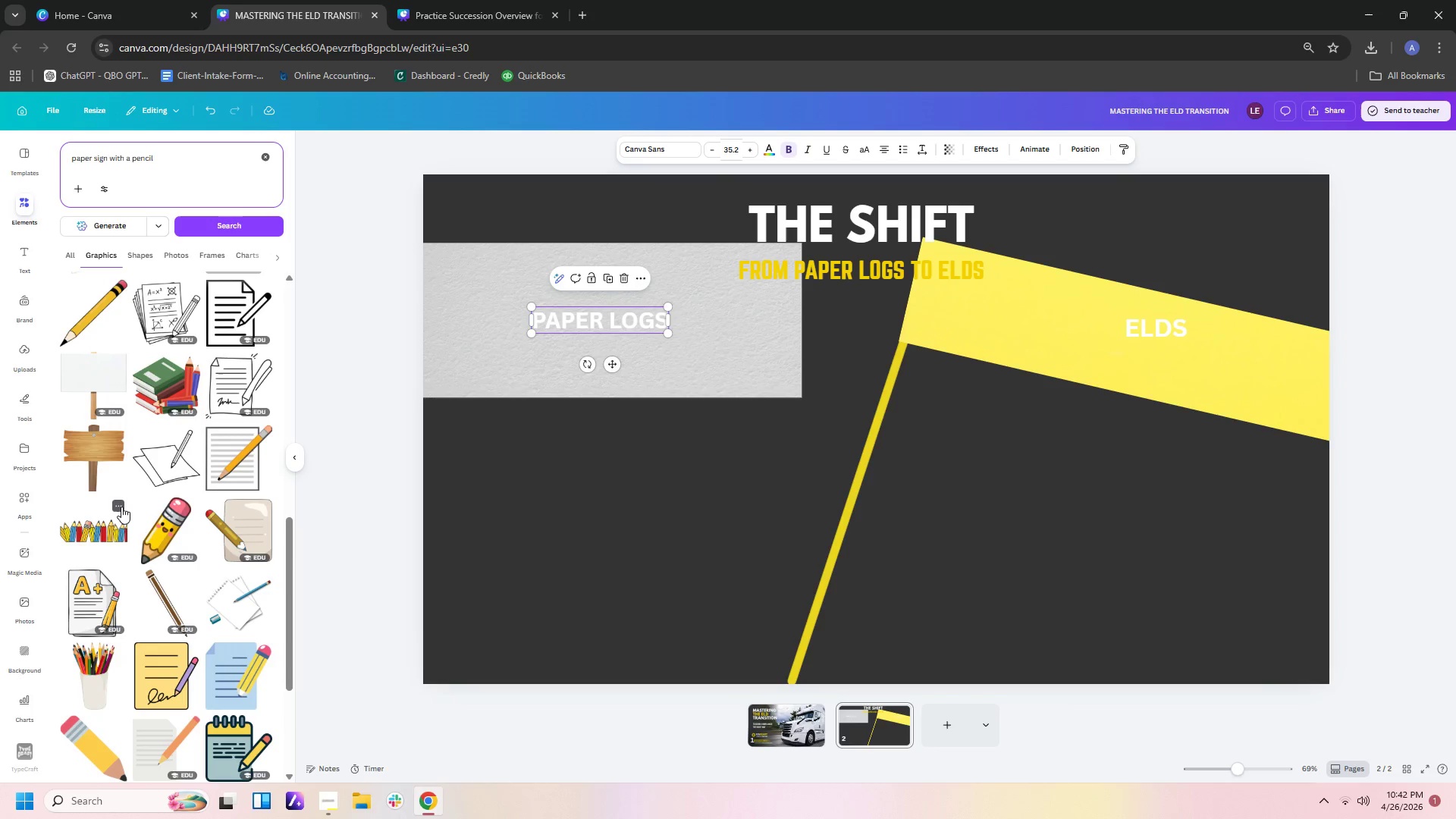 
scroll: coordinate [99, 519], scroll_direction: up, amount: 9.0
 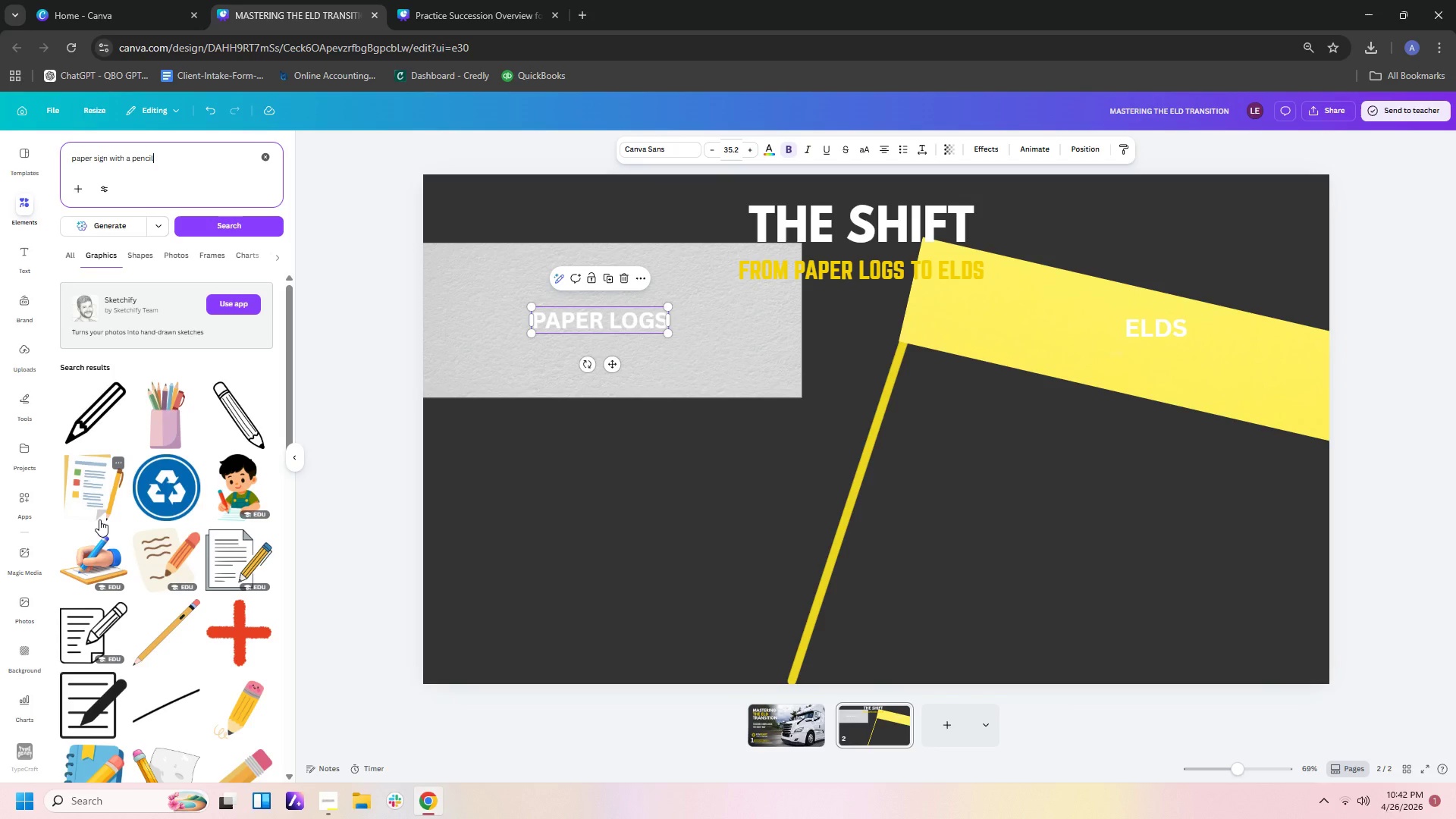 
scroll: coordinate [97, 521], scroll_direction: down, amount: 1.0
 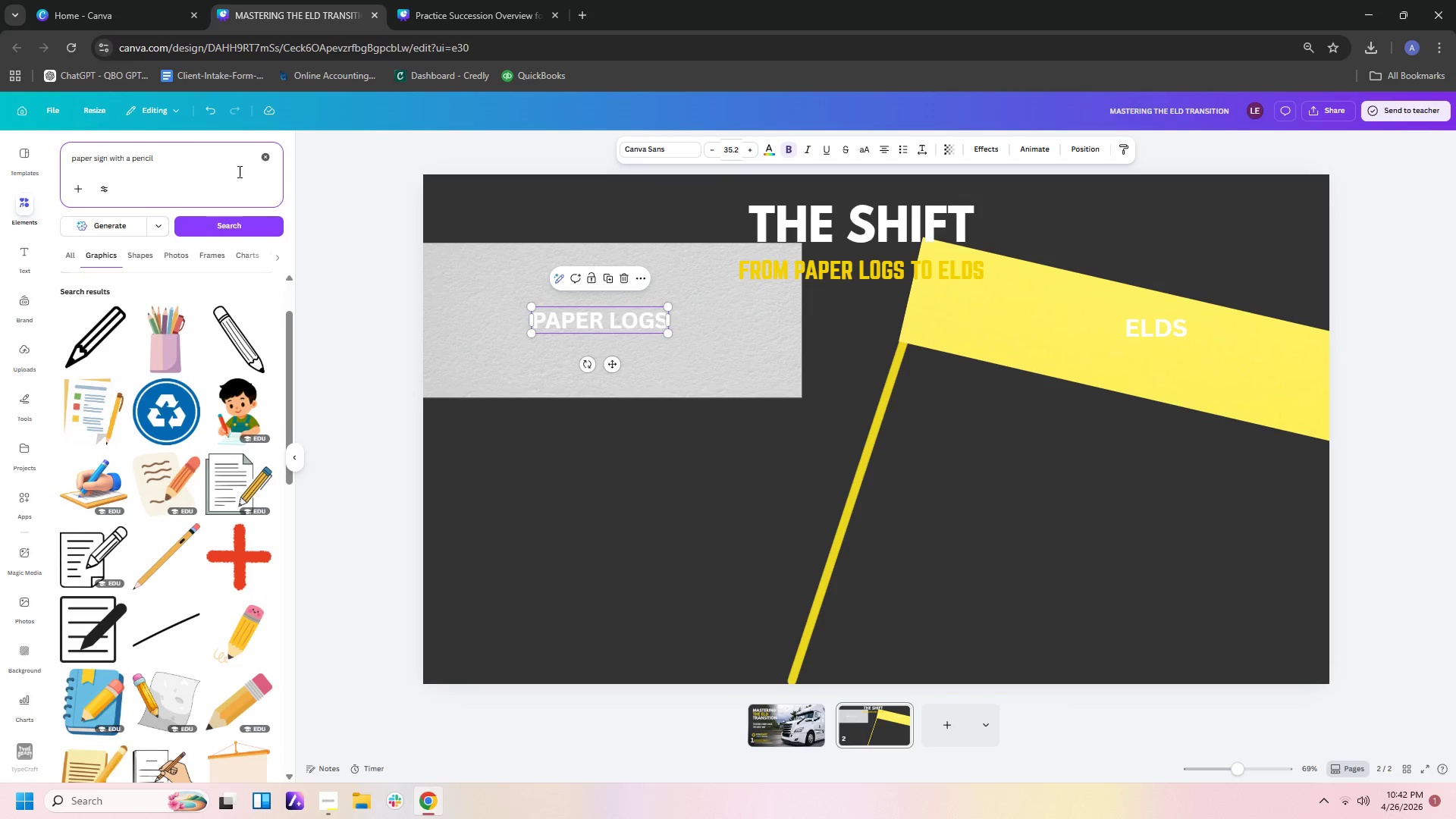 
type( WITH HOOK)
 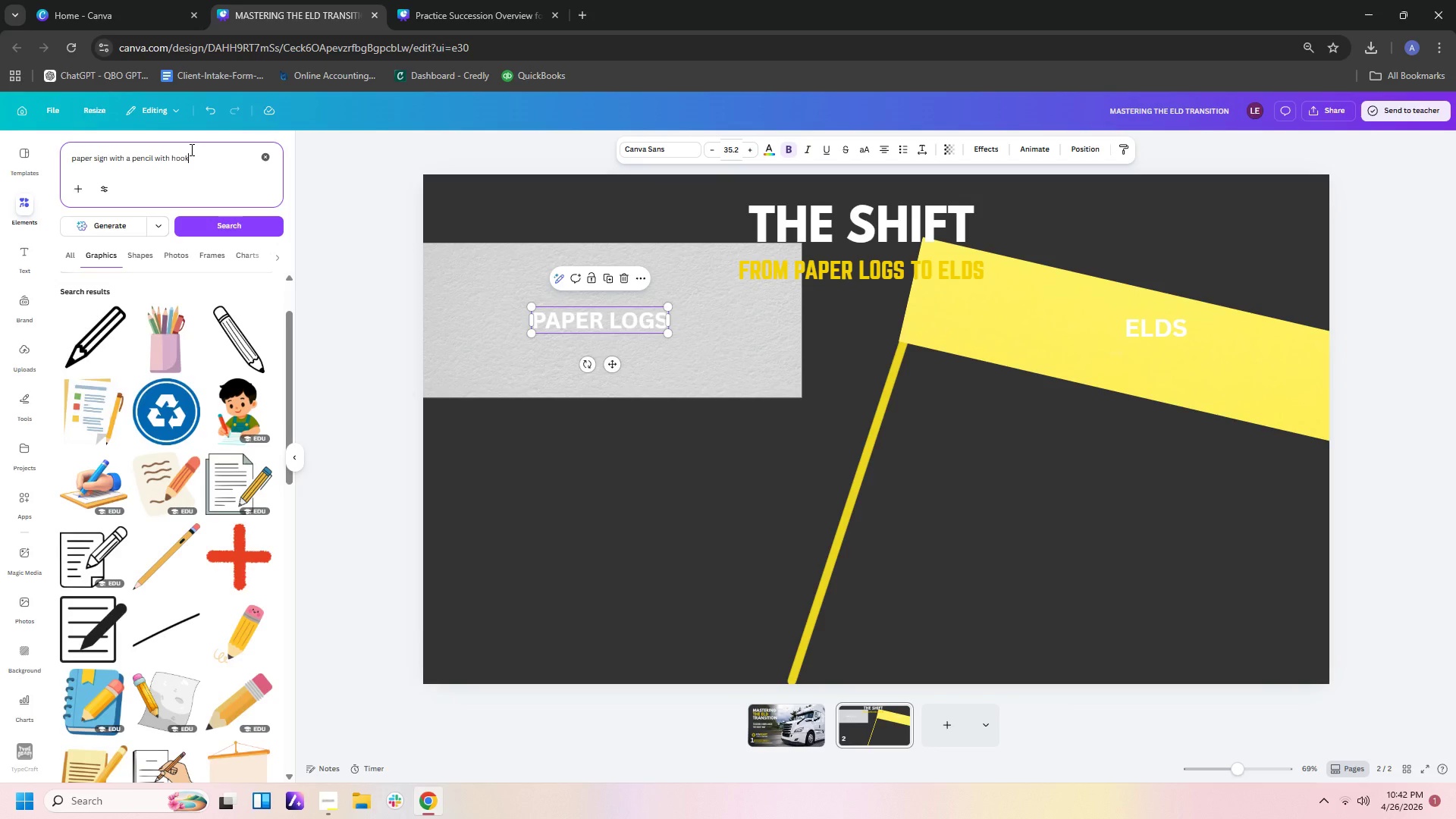 
key(Enter)
 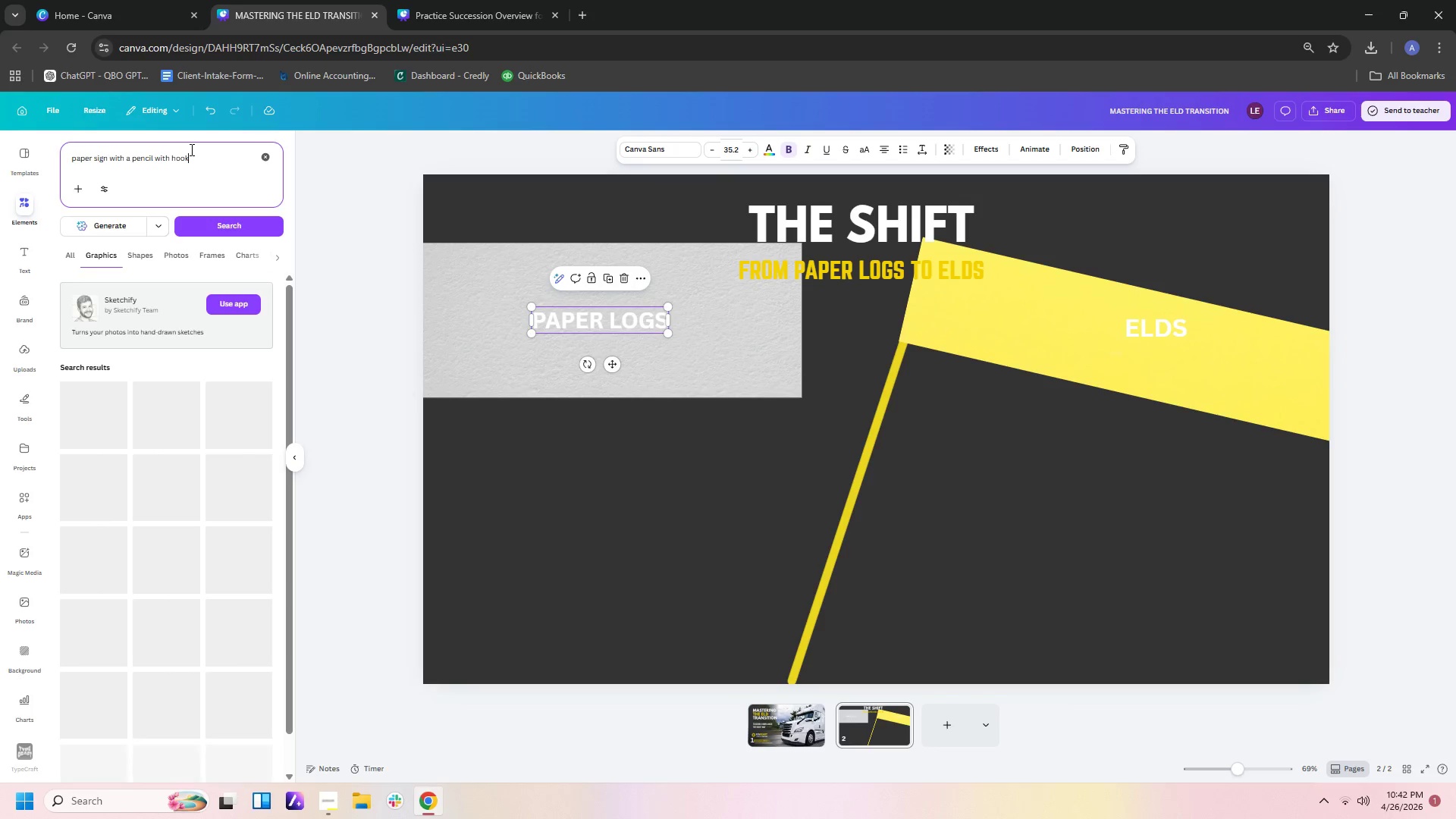 
mouse_move([139, 318])
 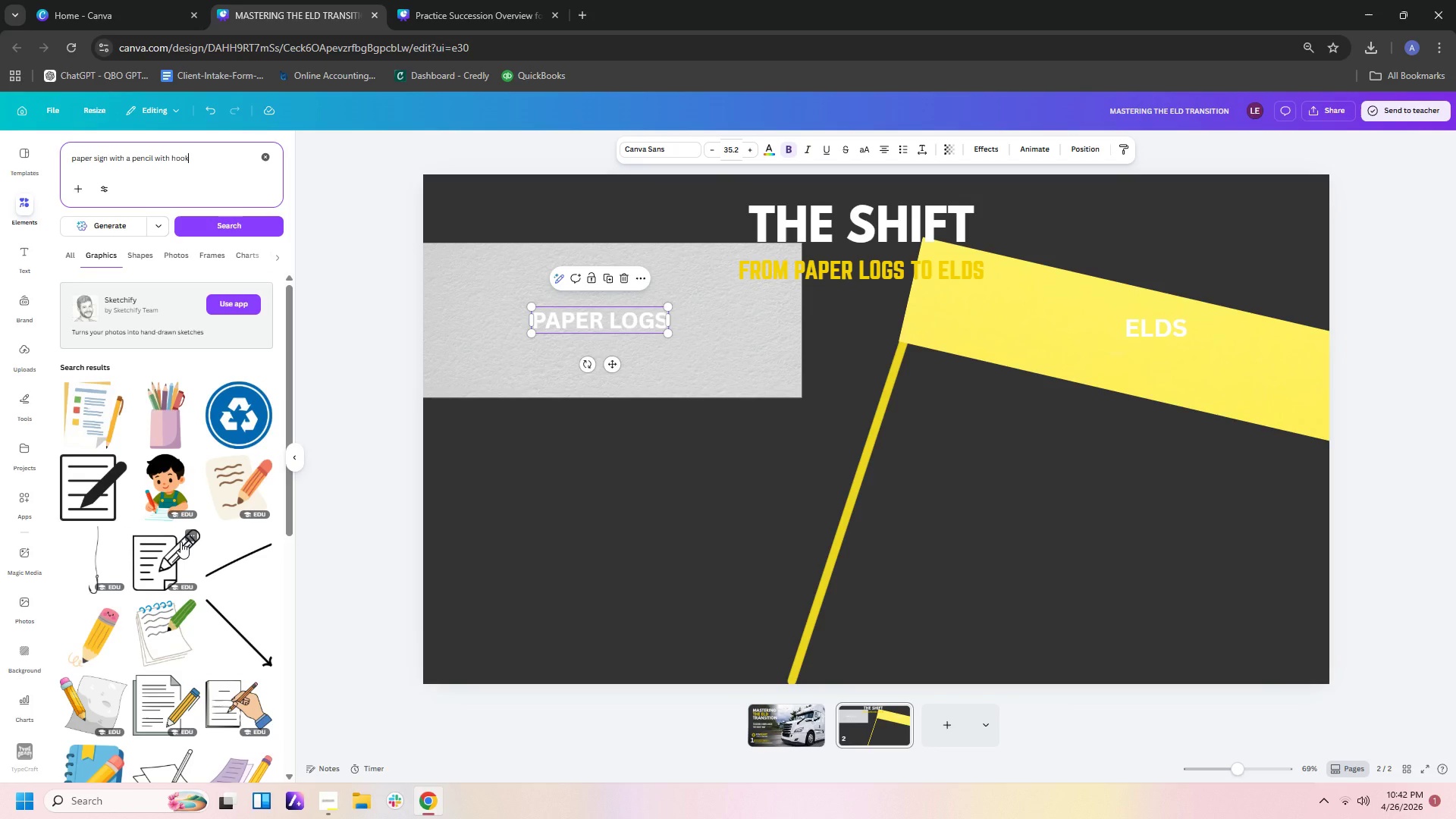 
scroll: coordinate [150, 558], scroll_direction: down, amount: 7.0
 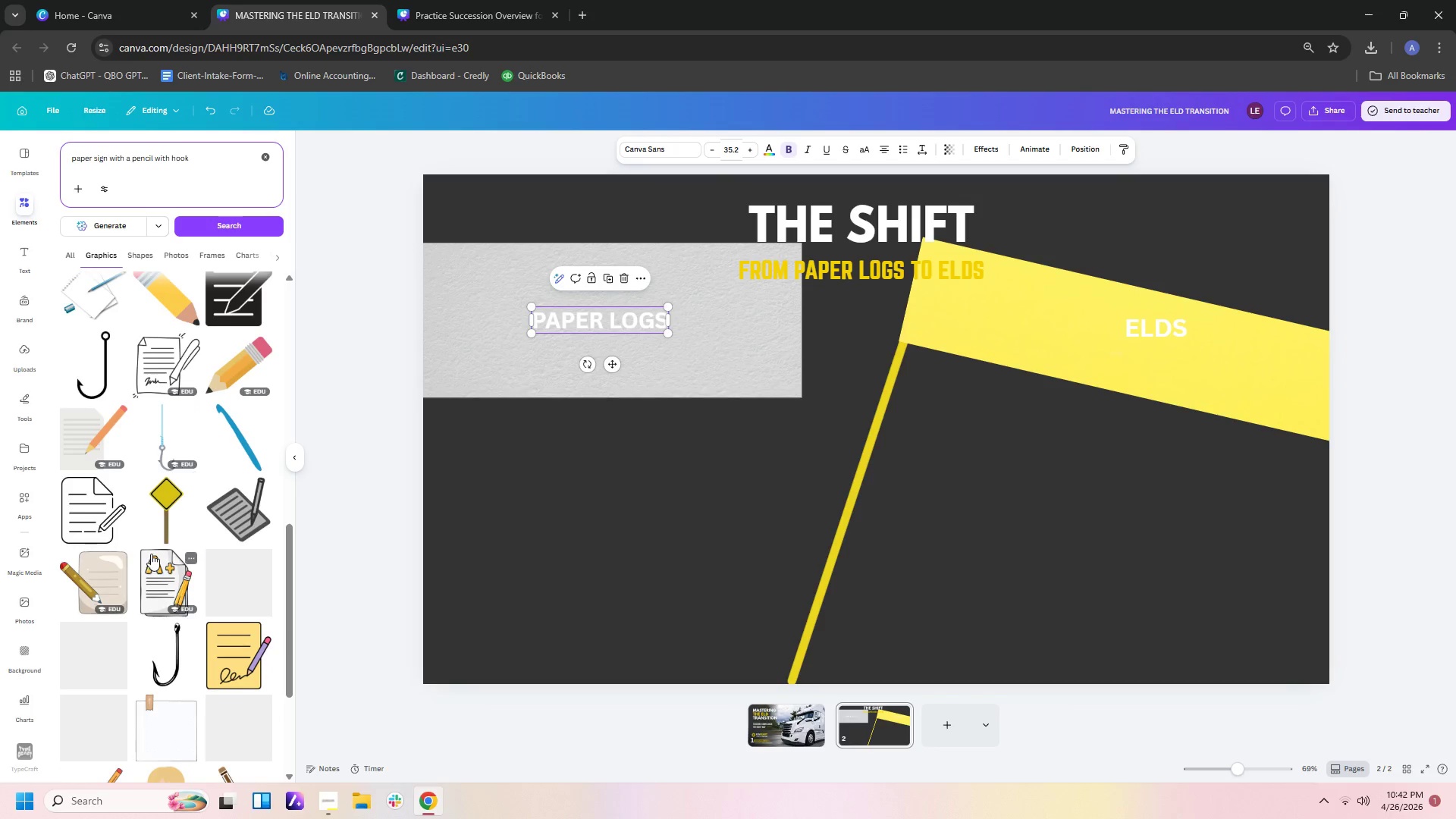 
scroll: coordinate [196, 449], scroll_direction: up, amount: 2.0
 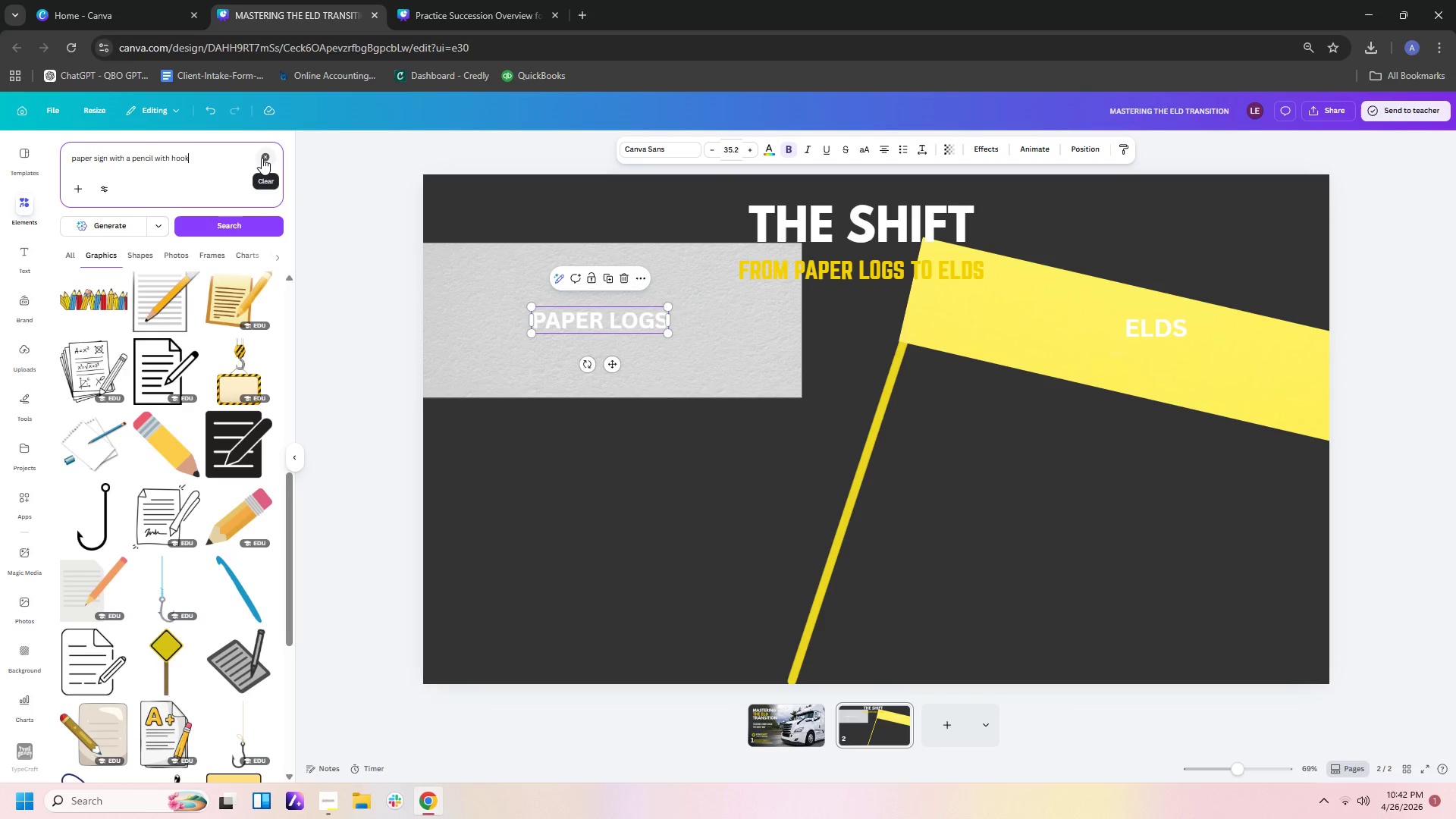 
left_click([262, 158])
 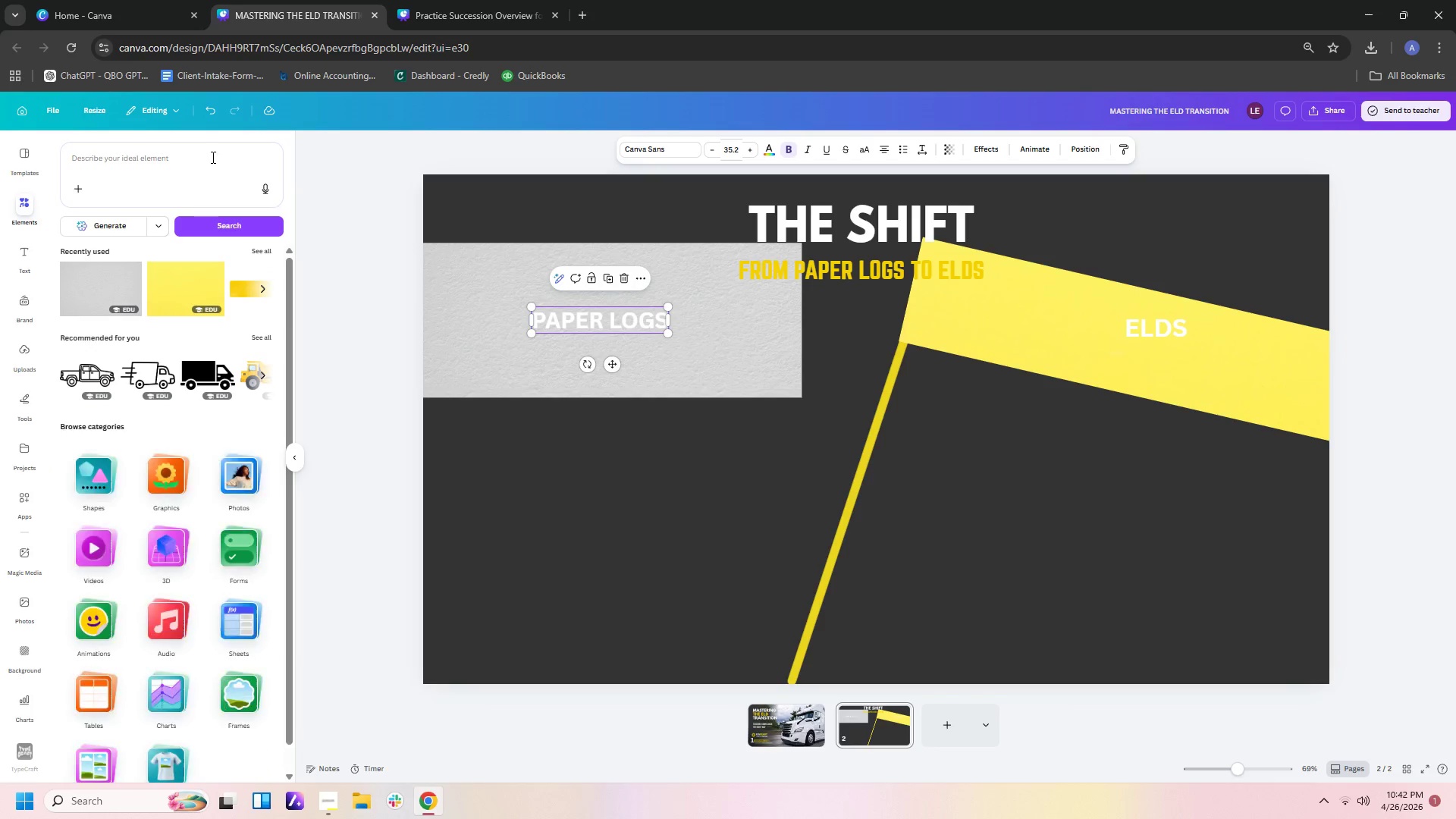 
left_click([212, 157])
 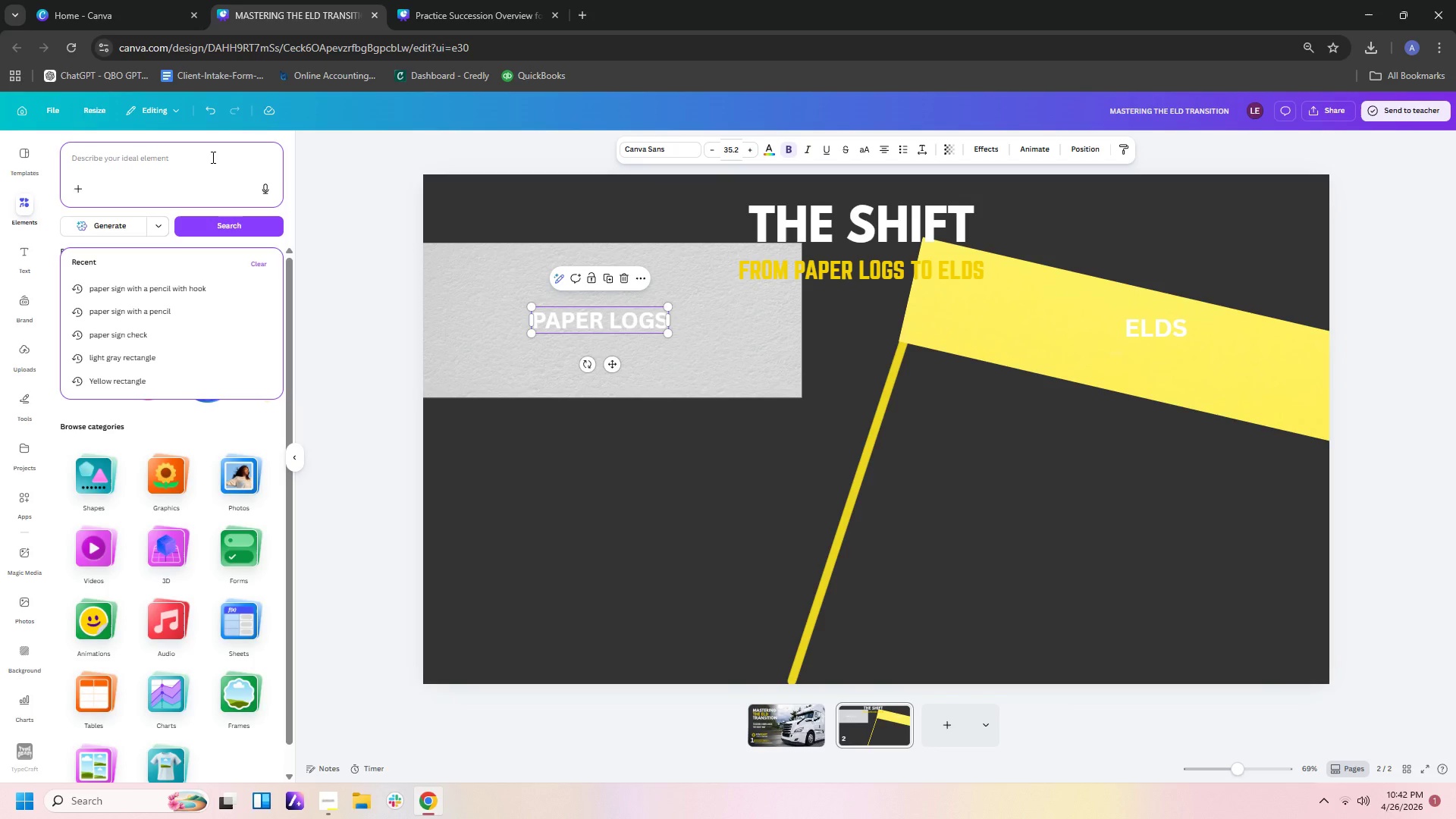 
wait(6.75)
 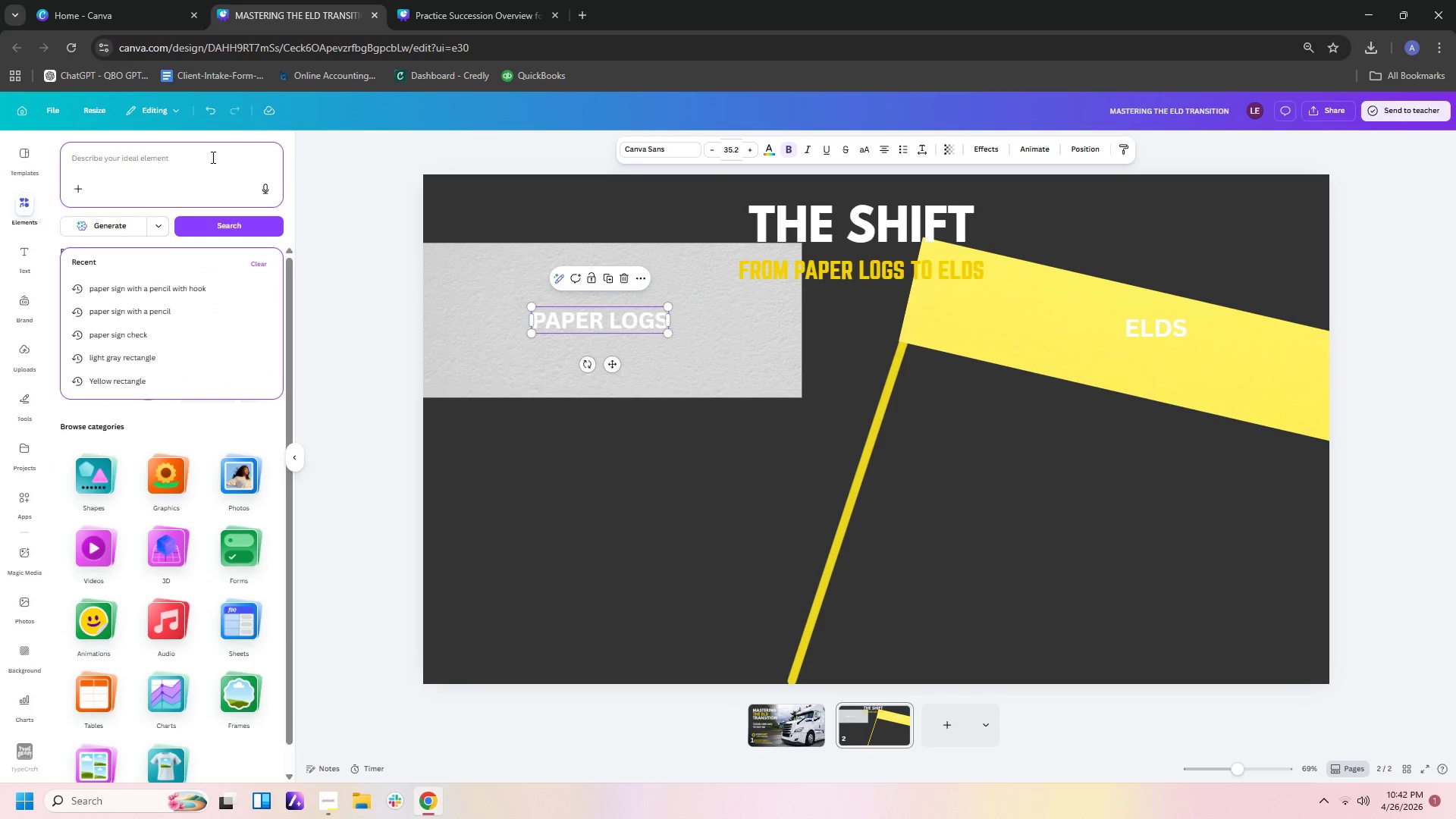 
type(PAPER ON A )
key(NumpadEnter)
 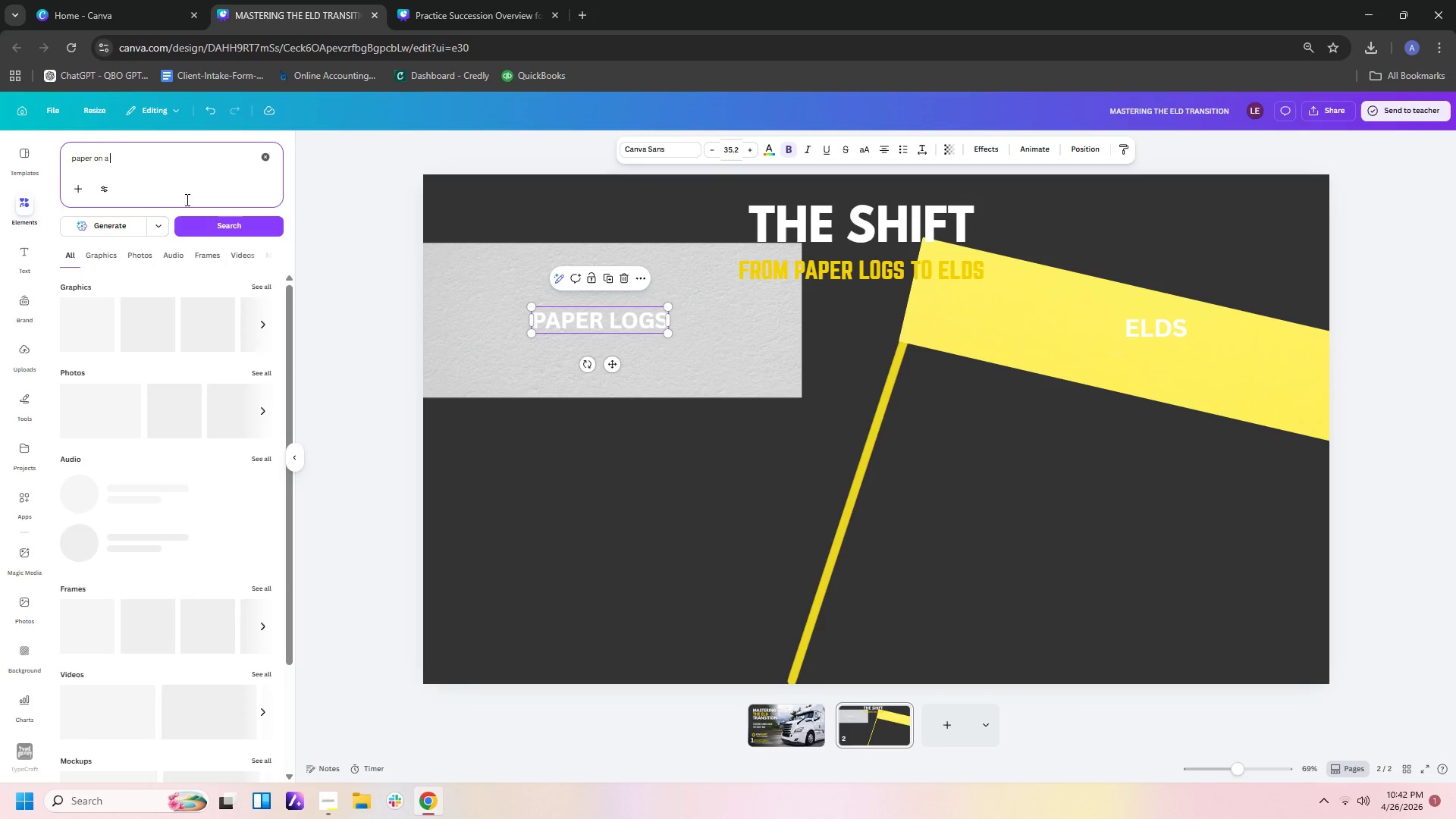 
scroll: coordinate [203, 421], scroll_direction: up, amount: 15.0
 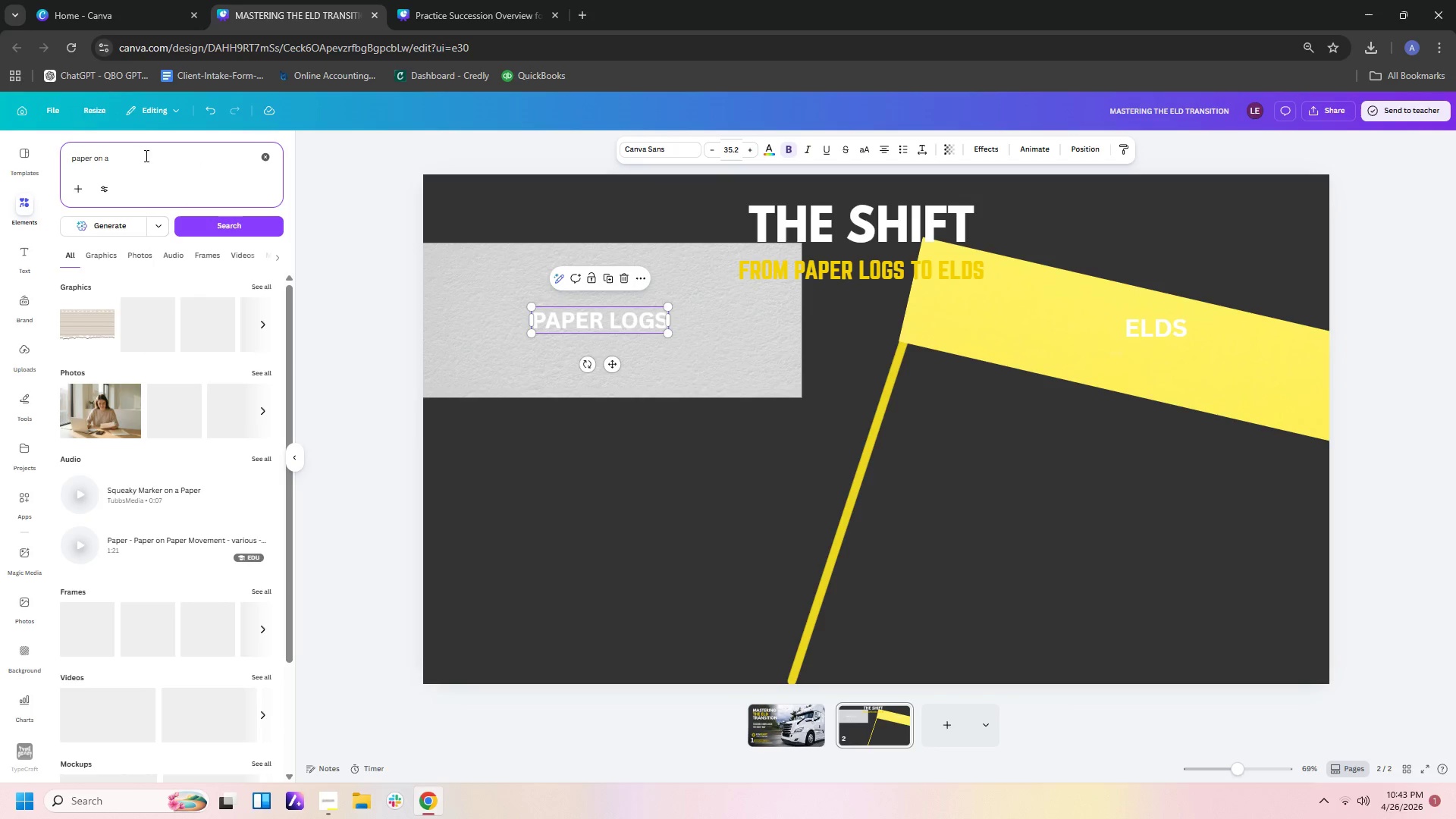 
left_click([114, 255])
 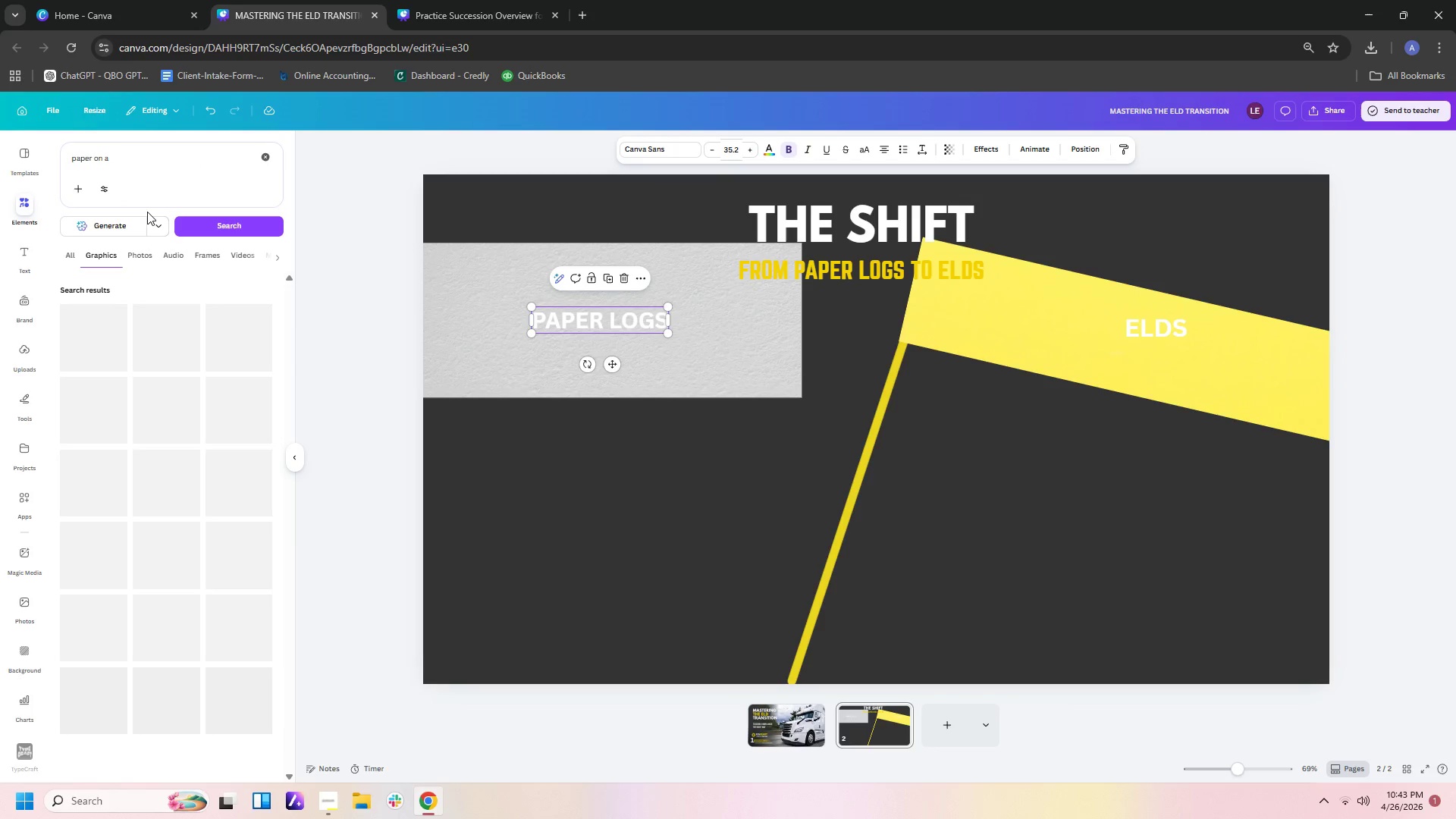 
left_click([167, 158])
 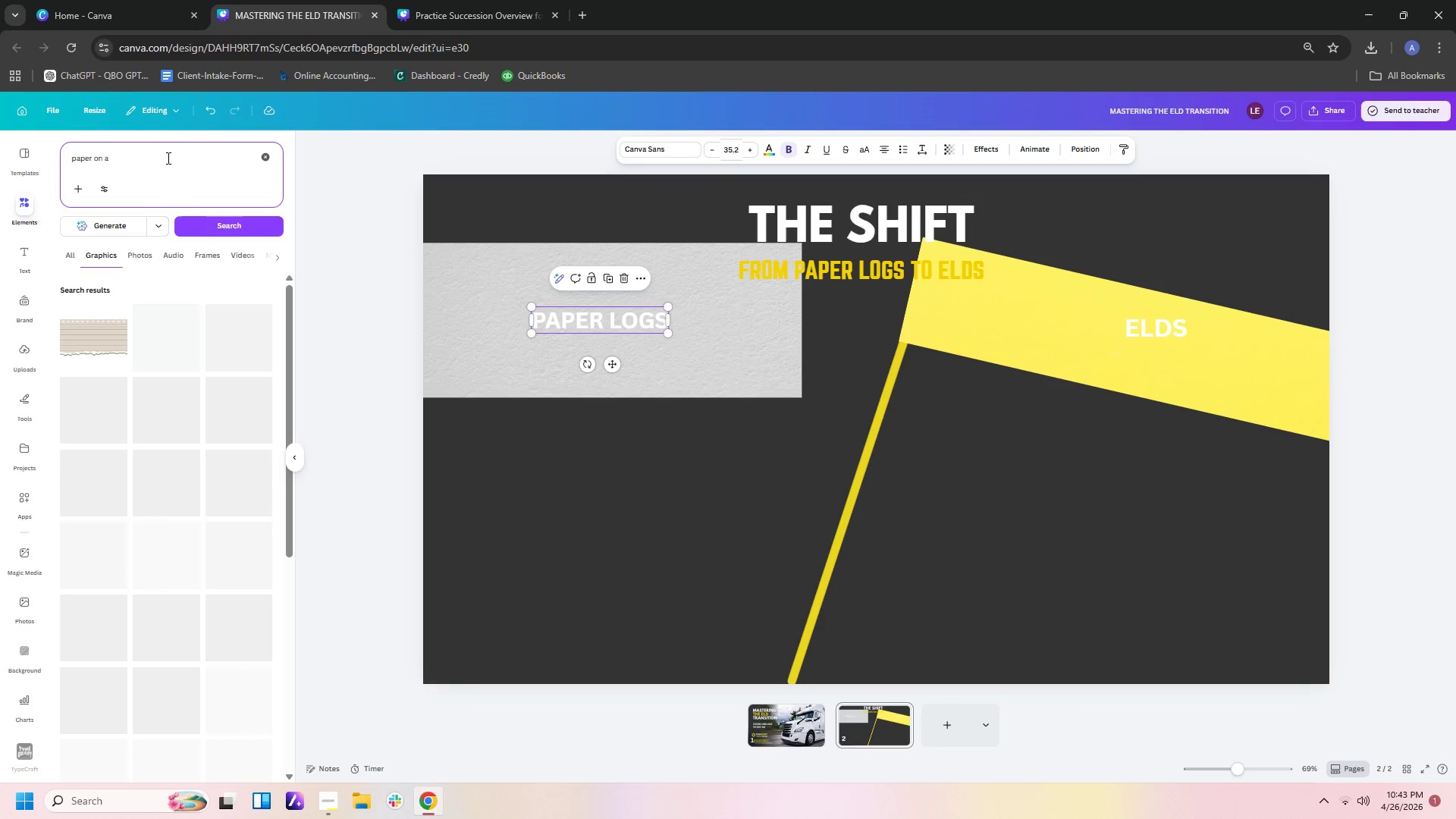 
type(BOARD)
 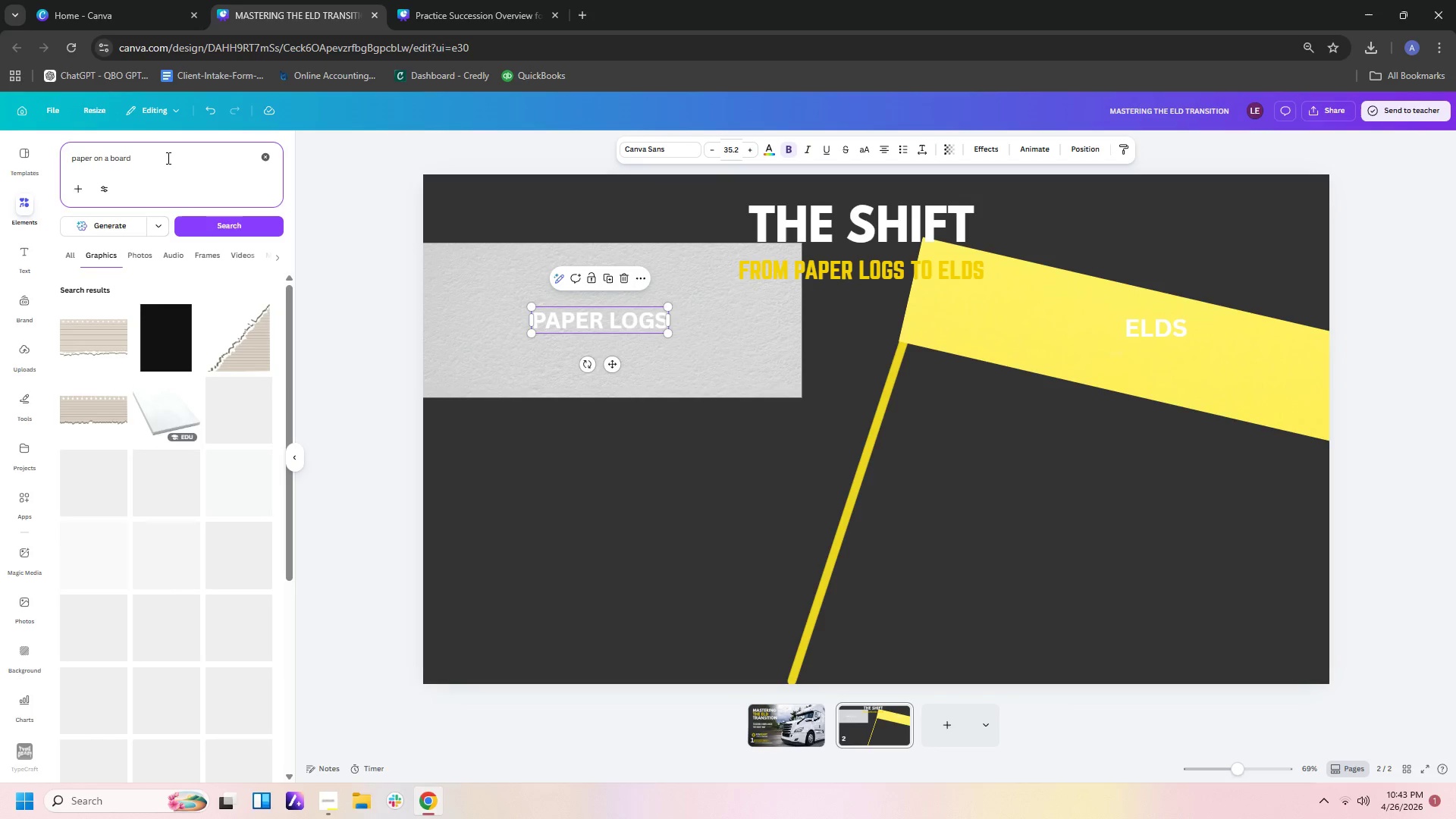 
key(Enter)
 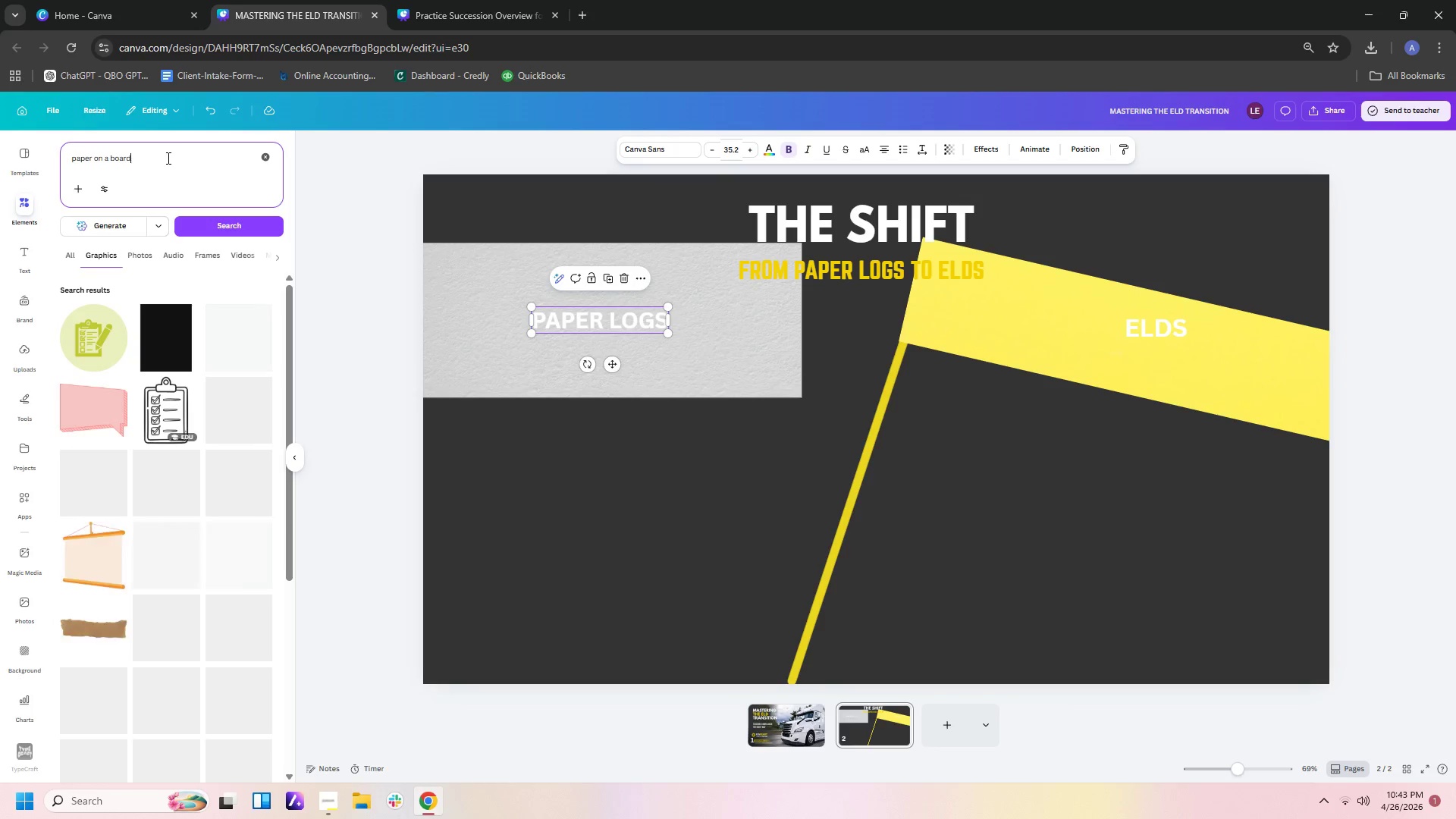 
wait(8.42)
 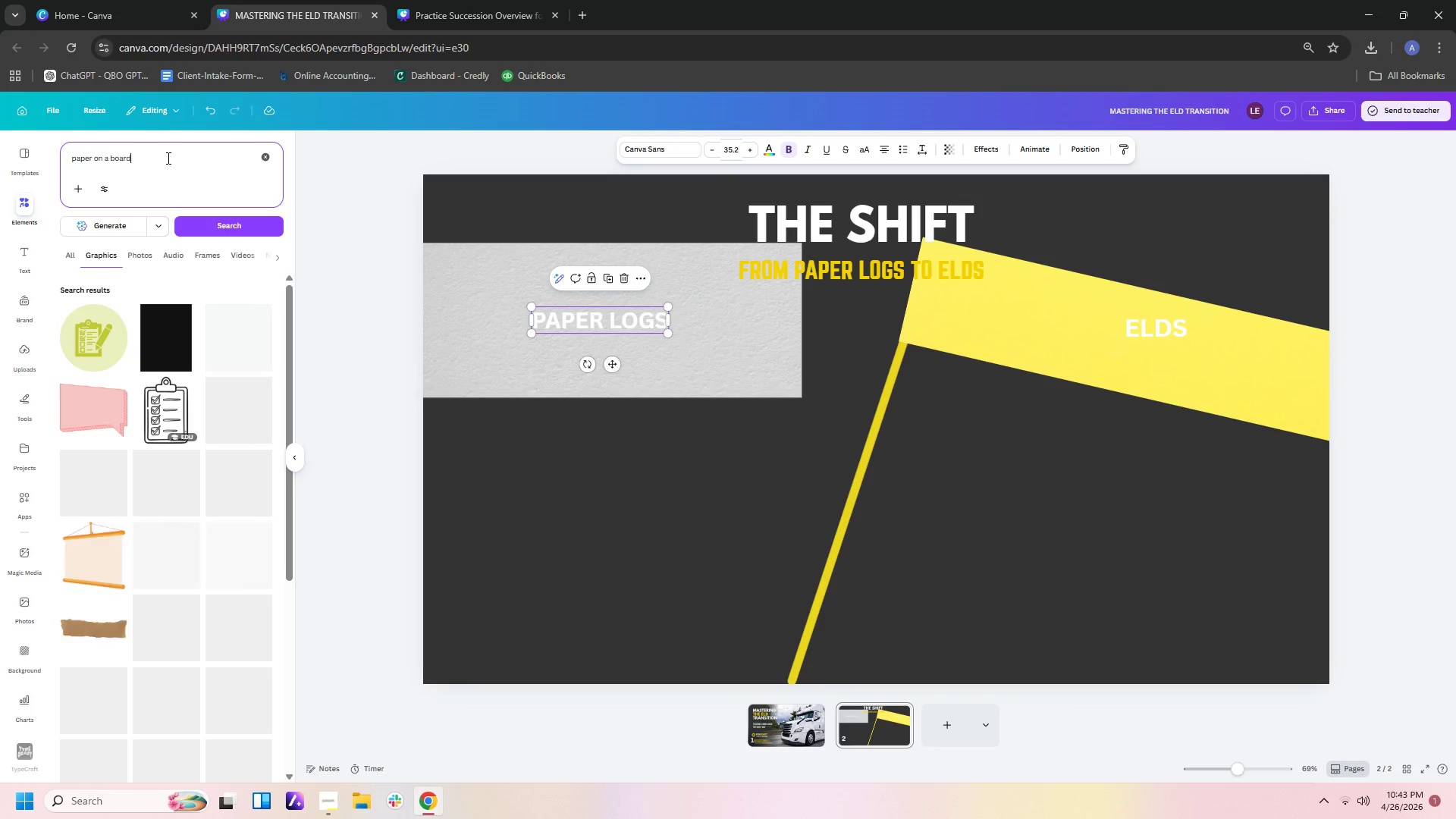 
left_click([177, 415])
 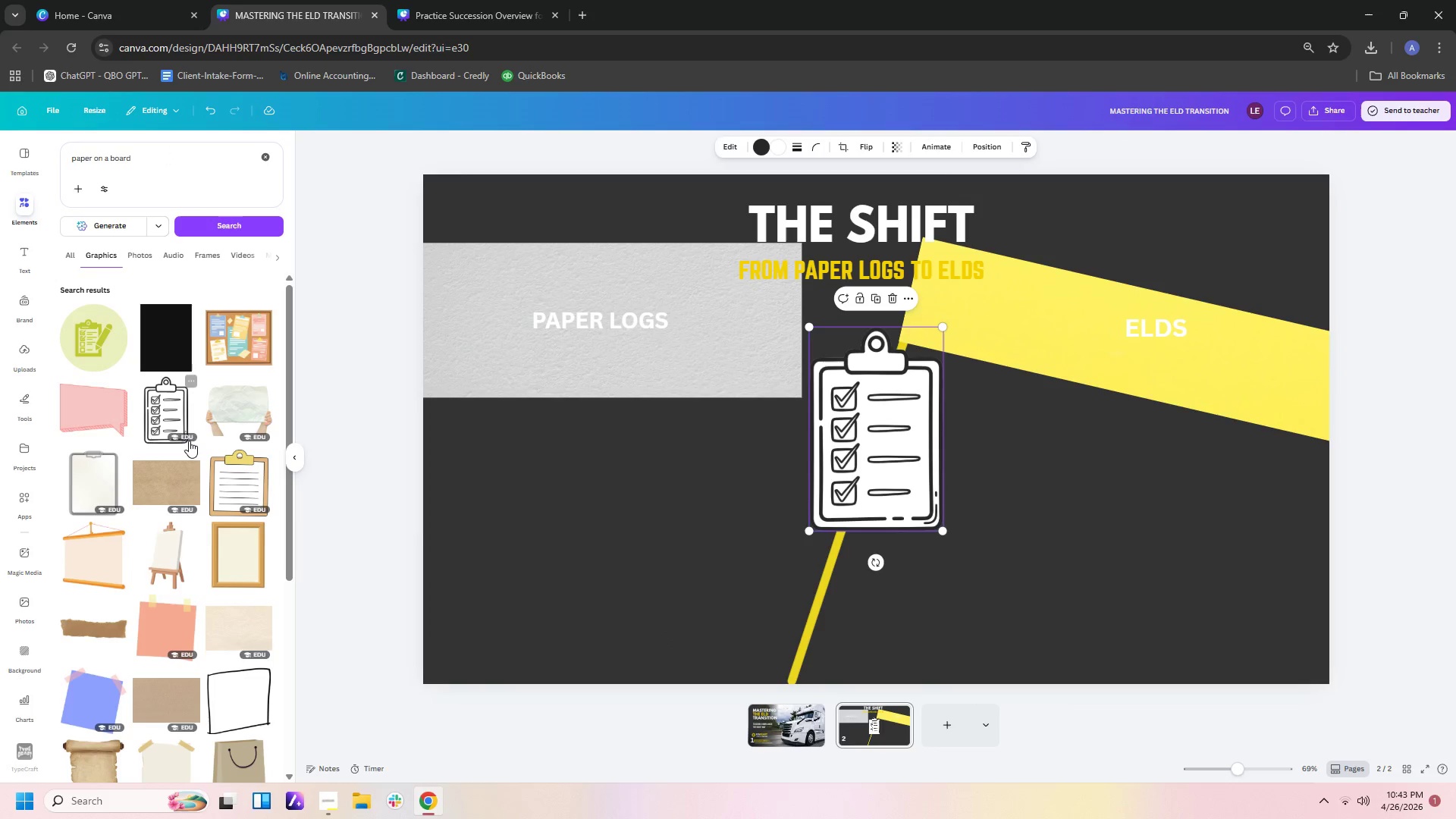 
mouse_move([192, 403])
 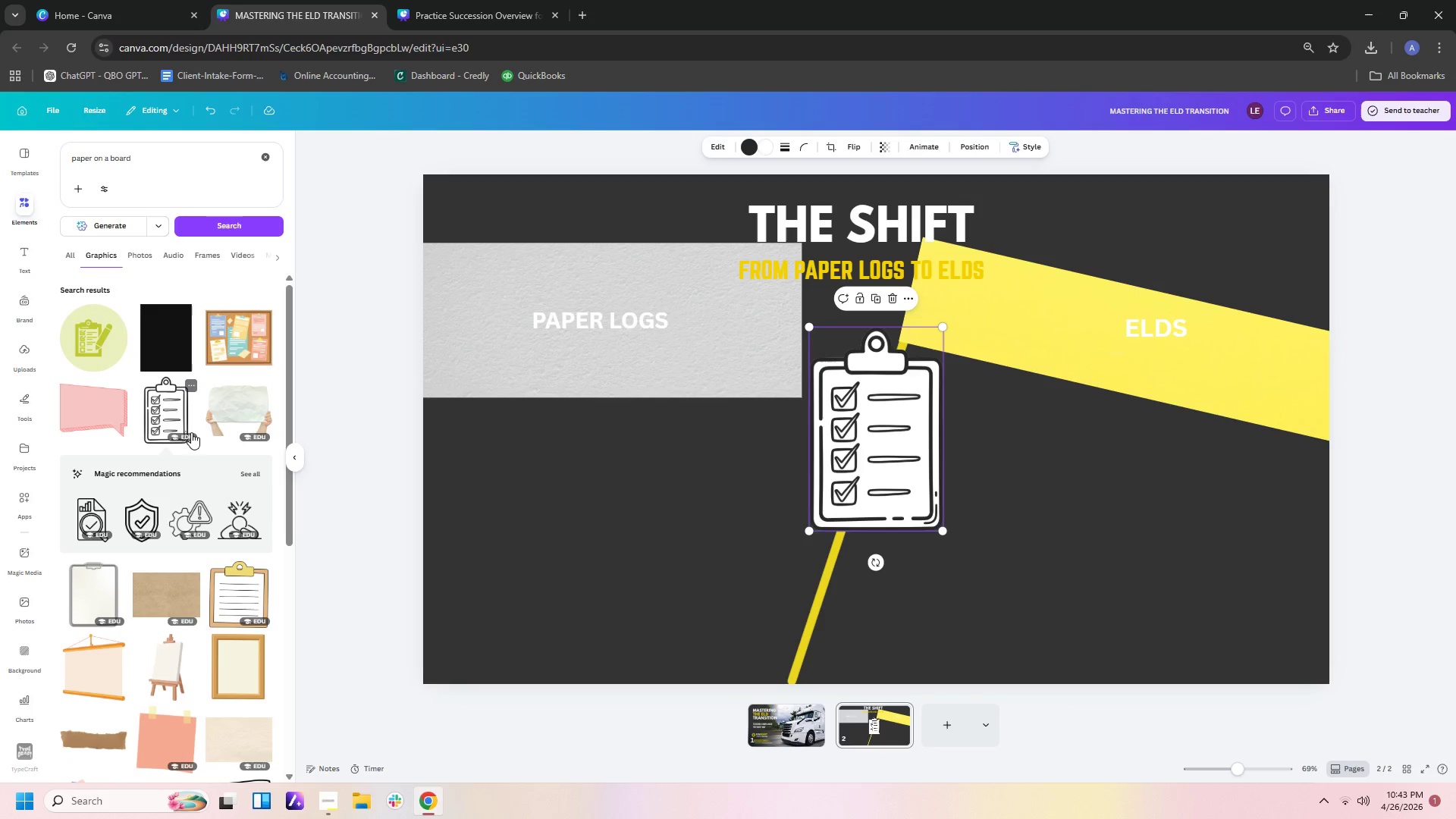 
mouse_move([215, 438])
 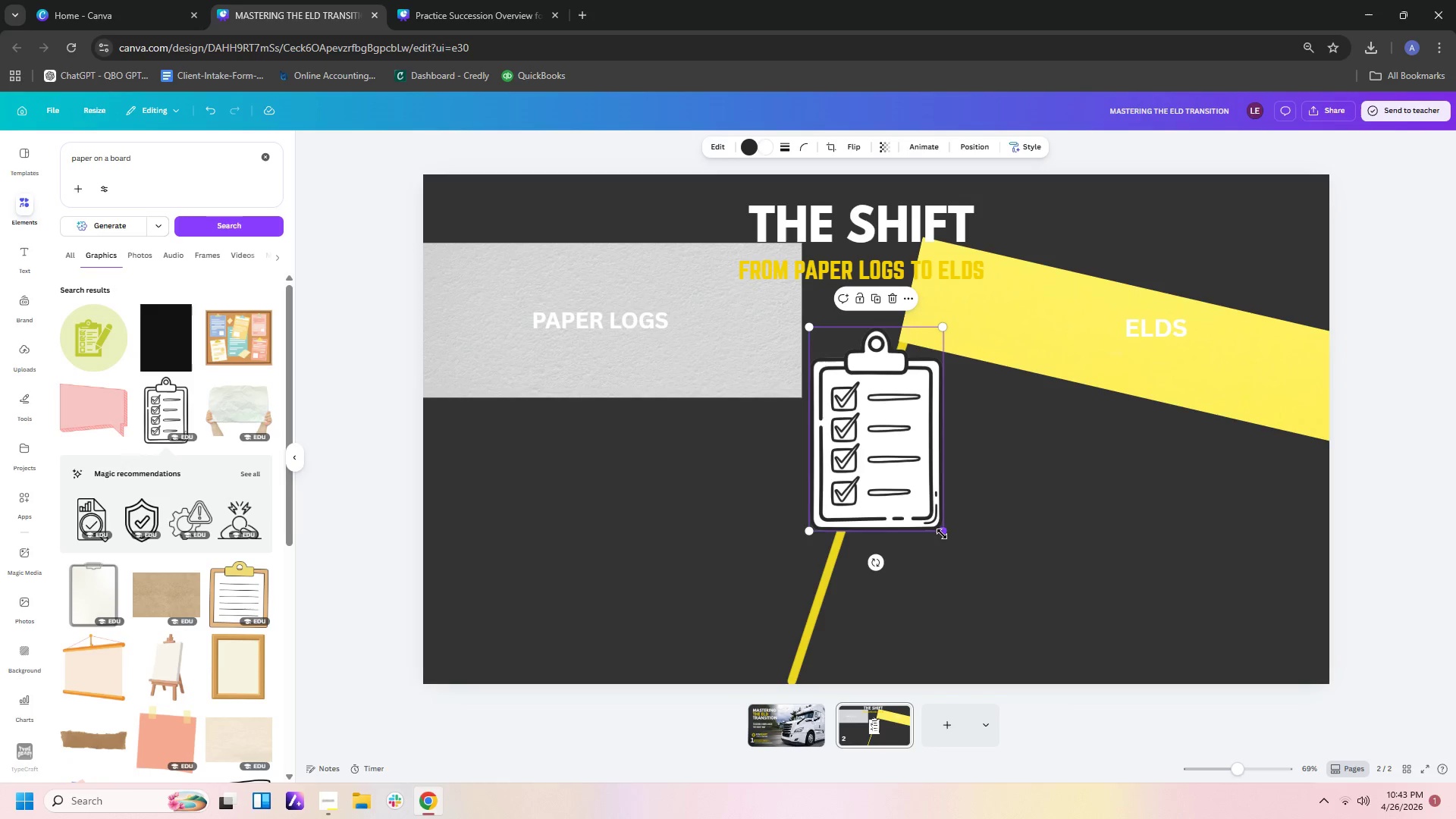 
left_click_drag(start_coordinate=[943, 533], to_coordinate=[834, 432])
 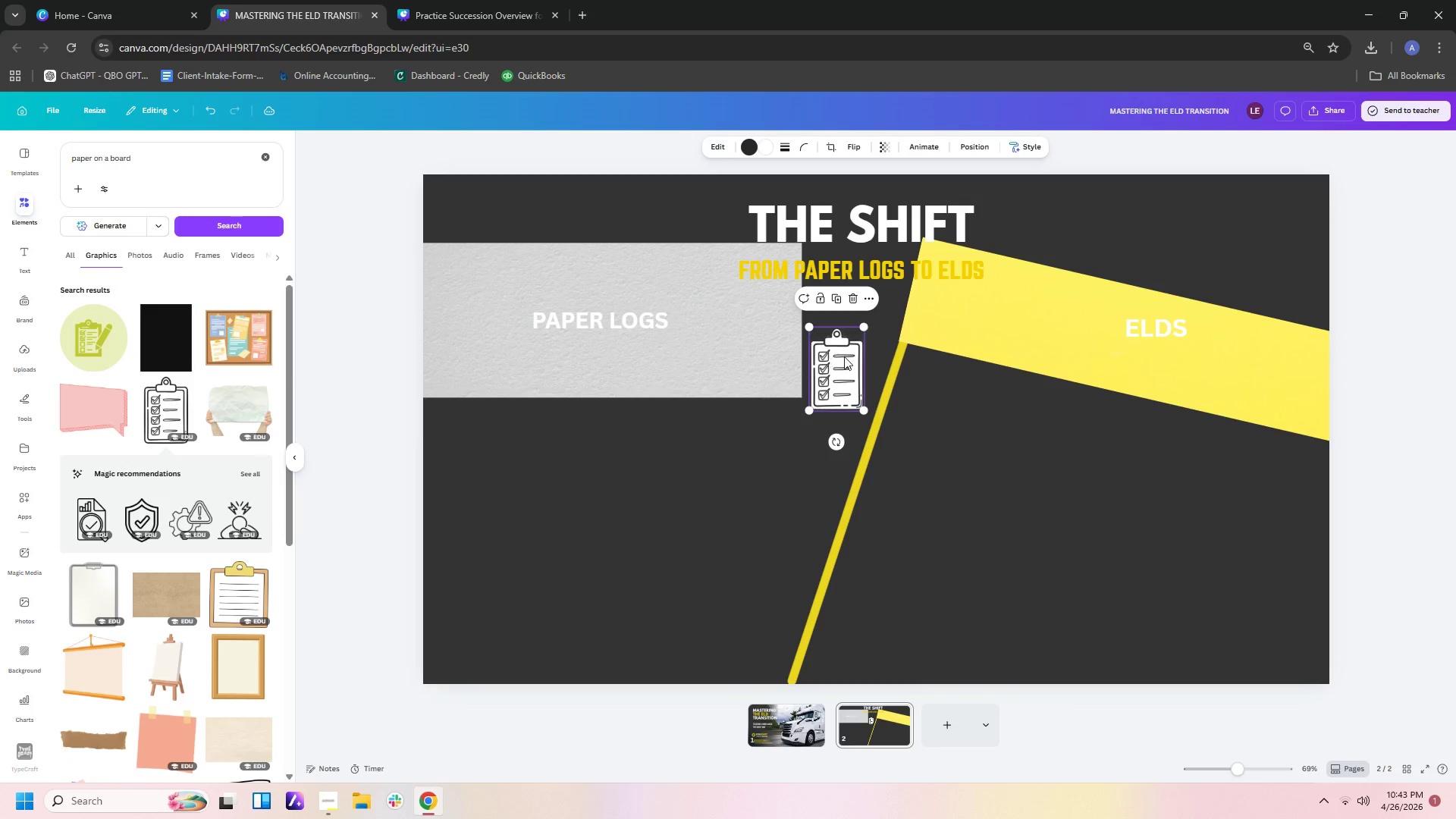 
left_click_drag(start_coordinate=[844, 356], to_coordinate=[606, 477])
 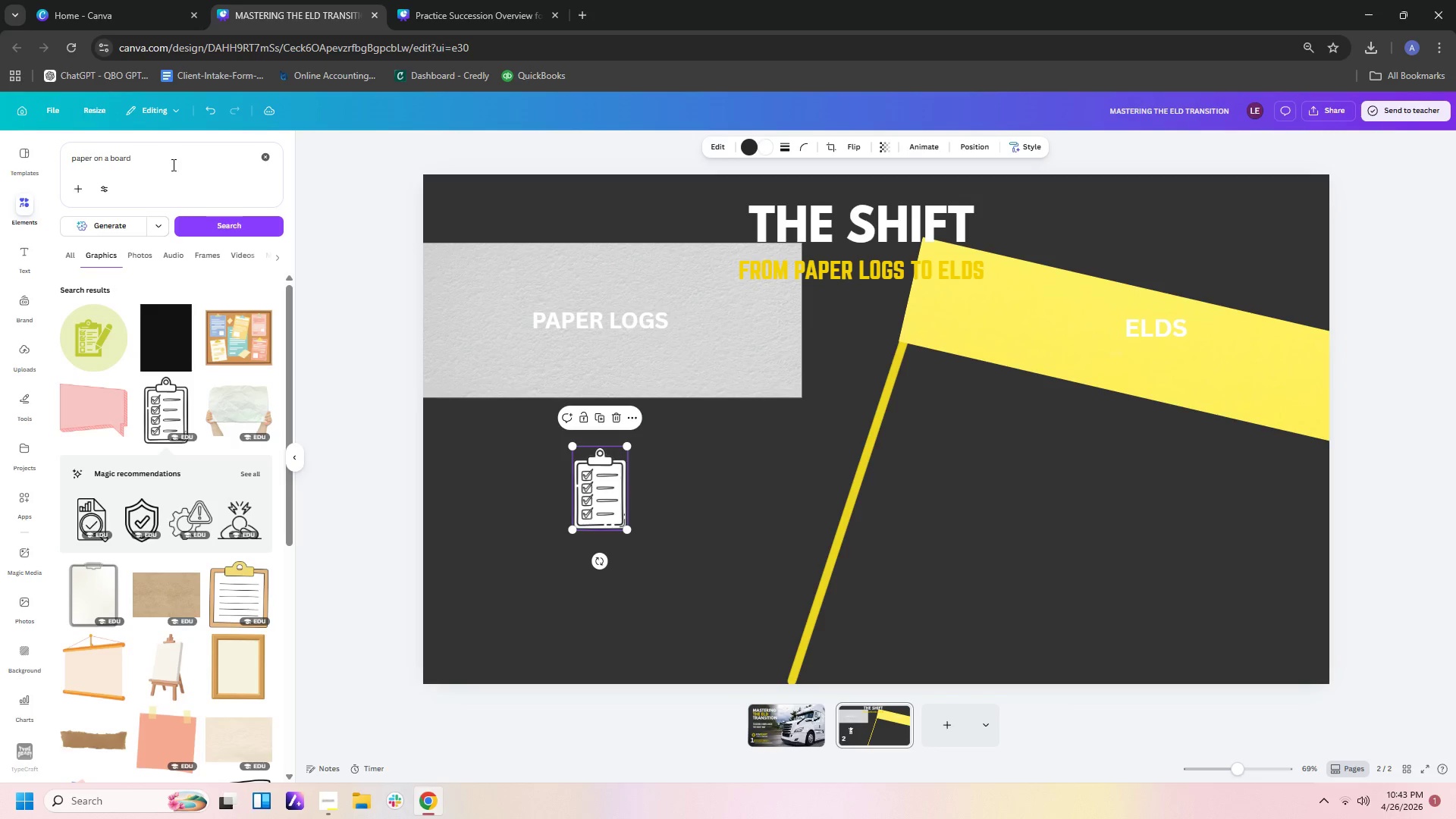 
left_click([179, 167])
 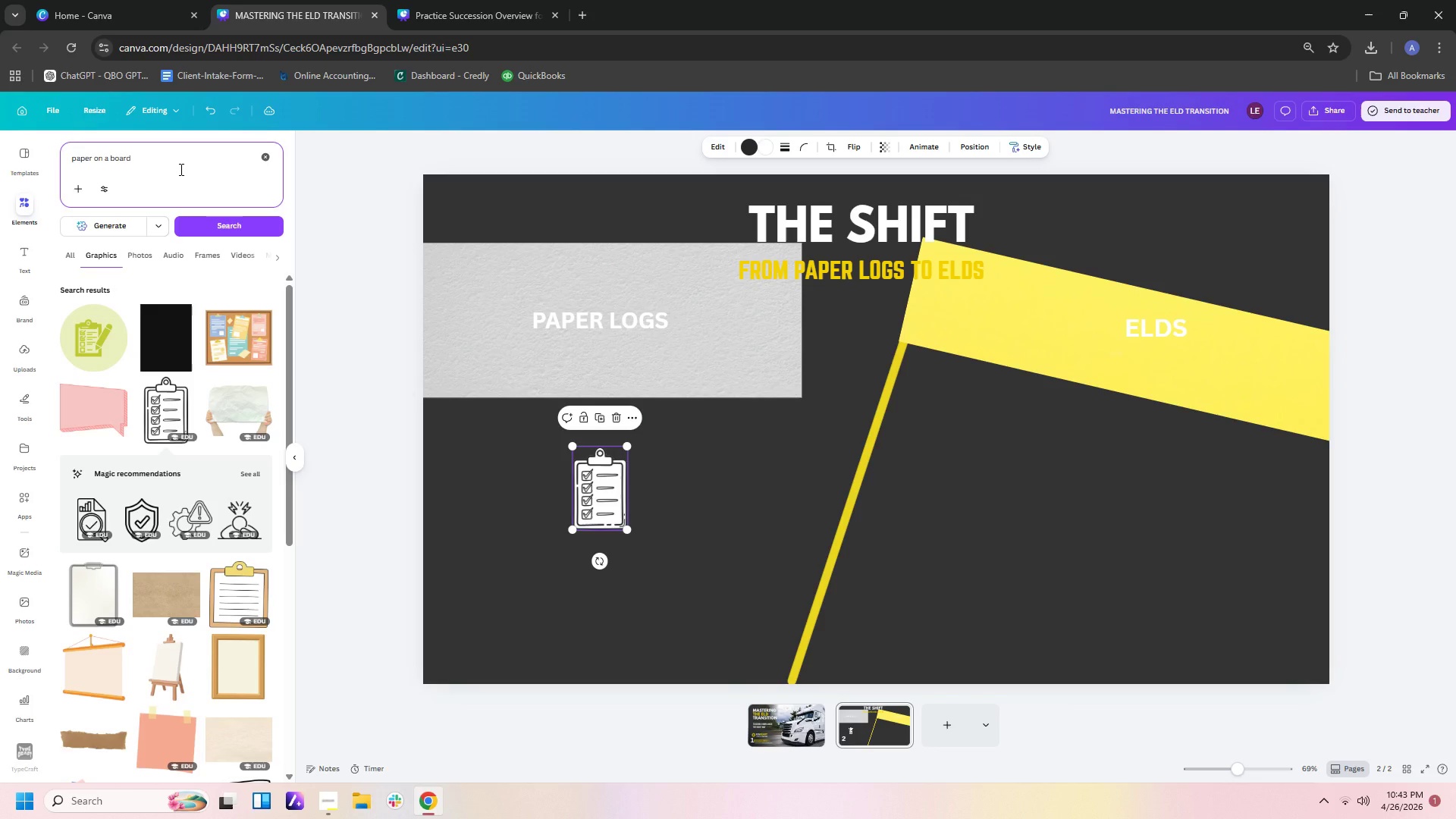 
type( WITH A PENCIL)
 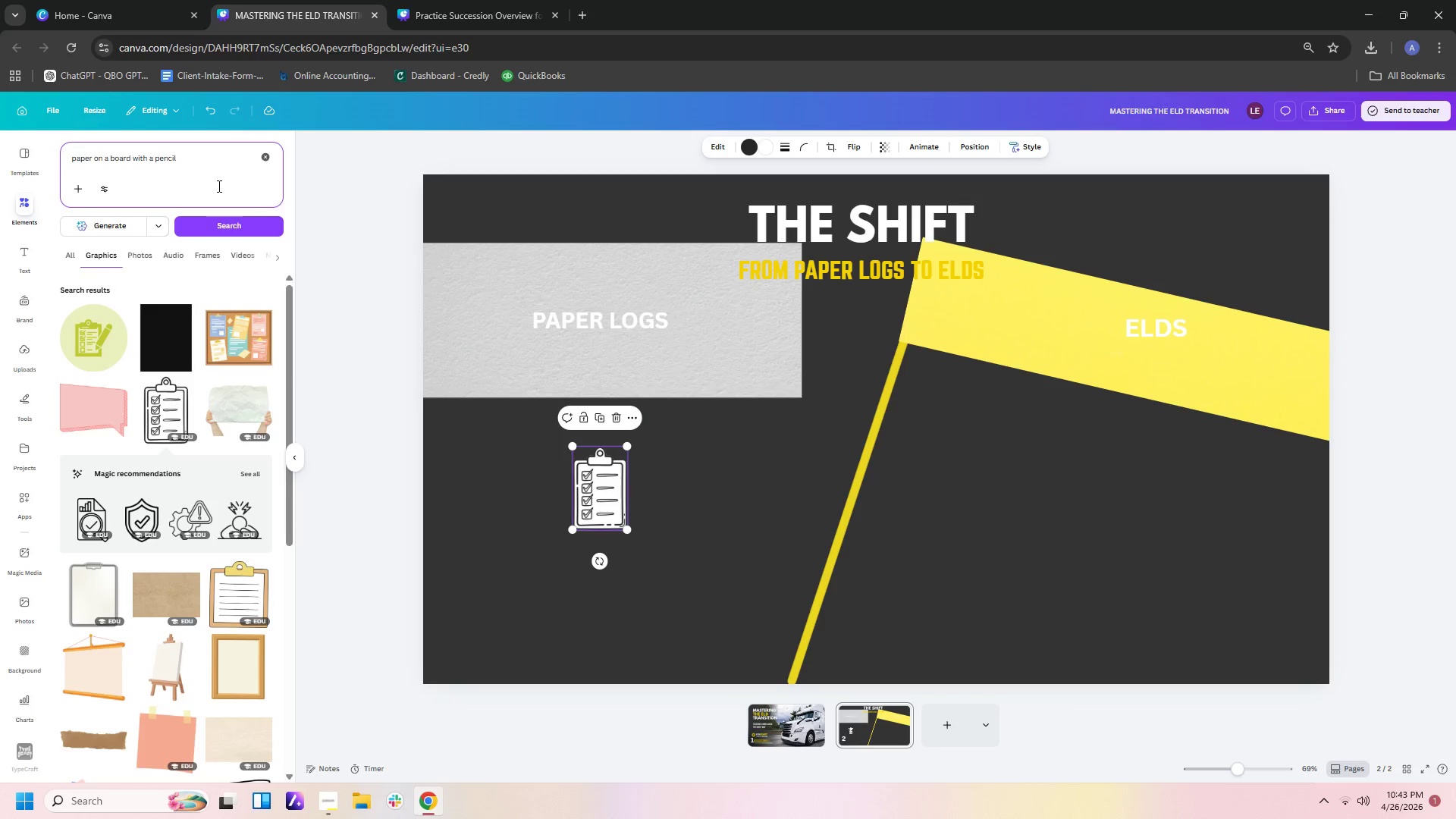 
key(Enter)
 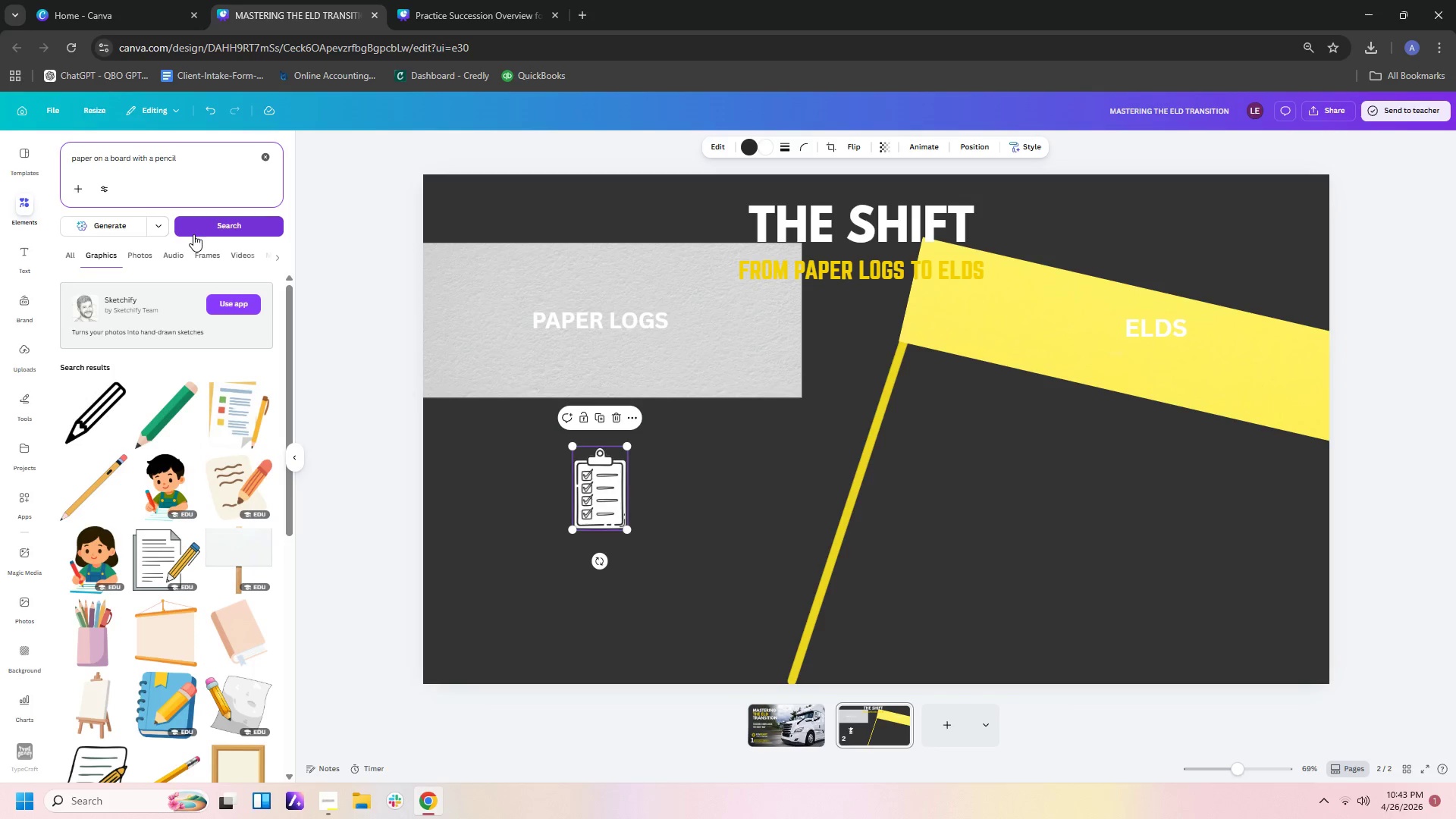 
scroll: coordinate [133, 455], scroll_direction: down, amount: 2.0
 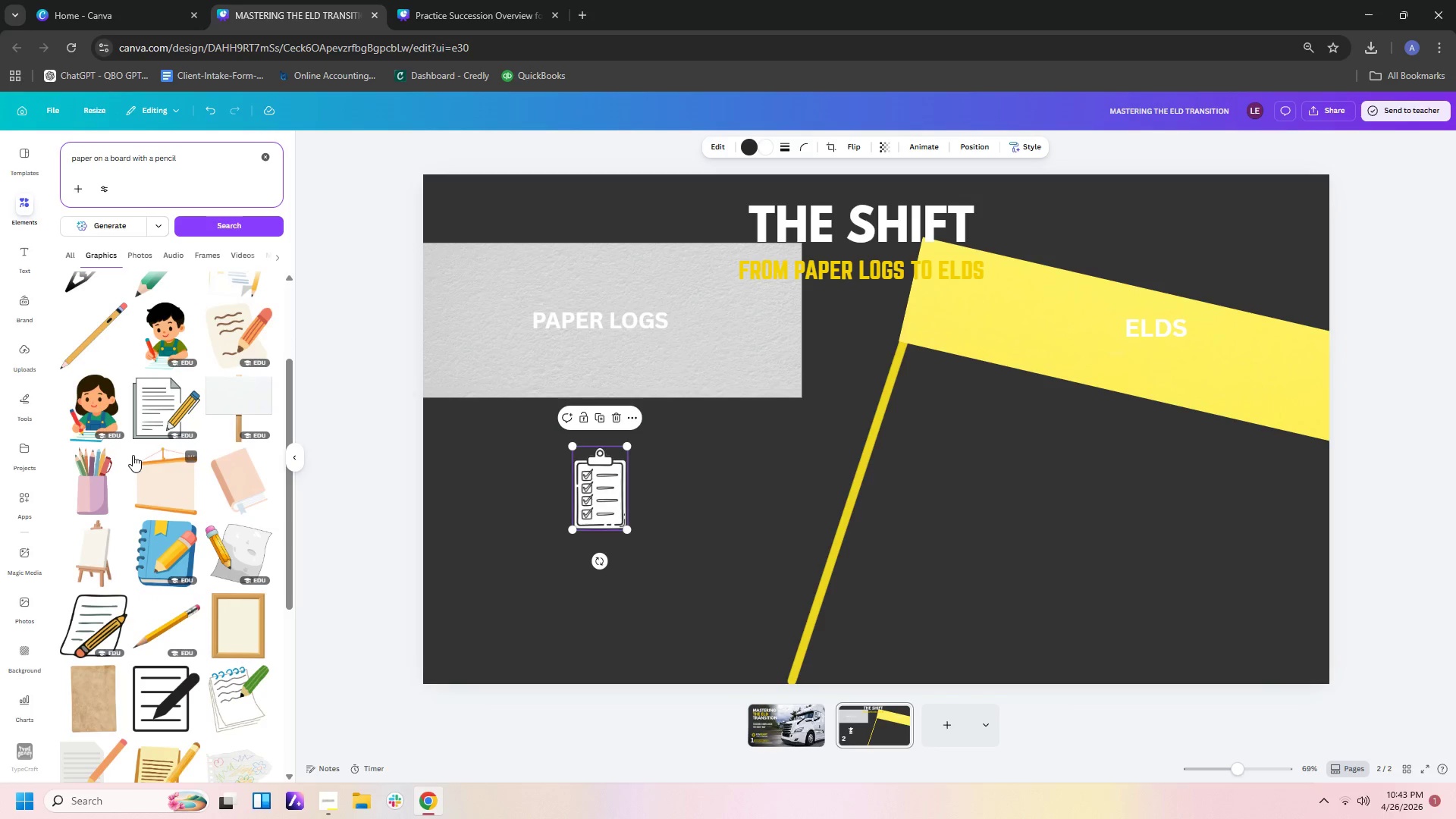 
scroll: coordinate [135, 452], scroll_direction: up, amount: 4.0
 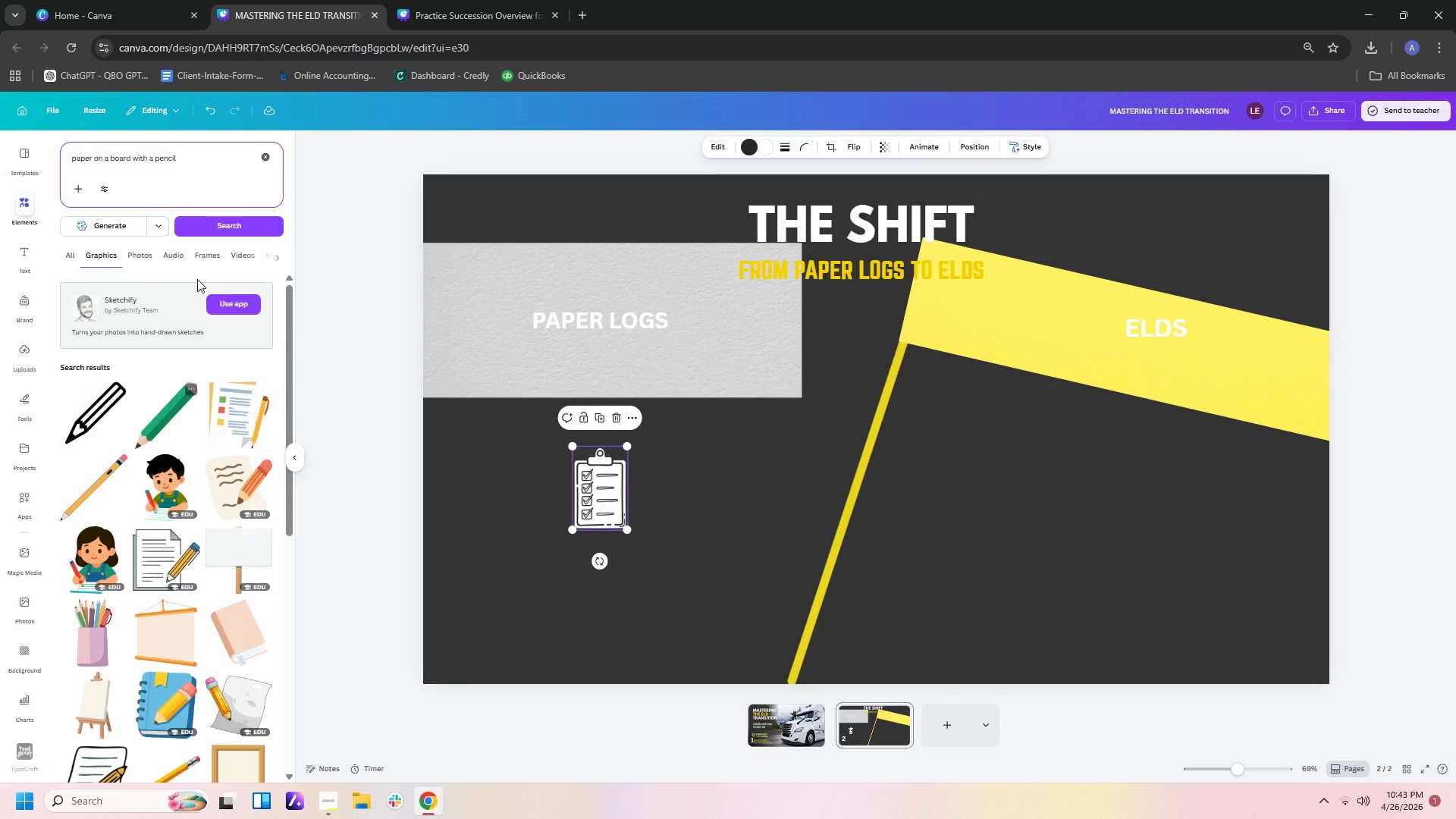 
wait(5.11)
 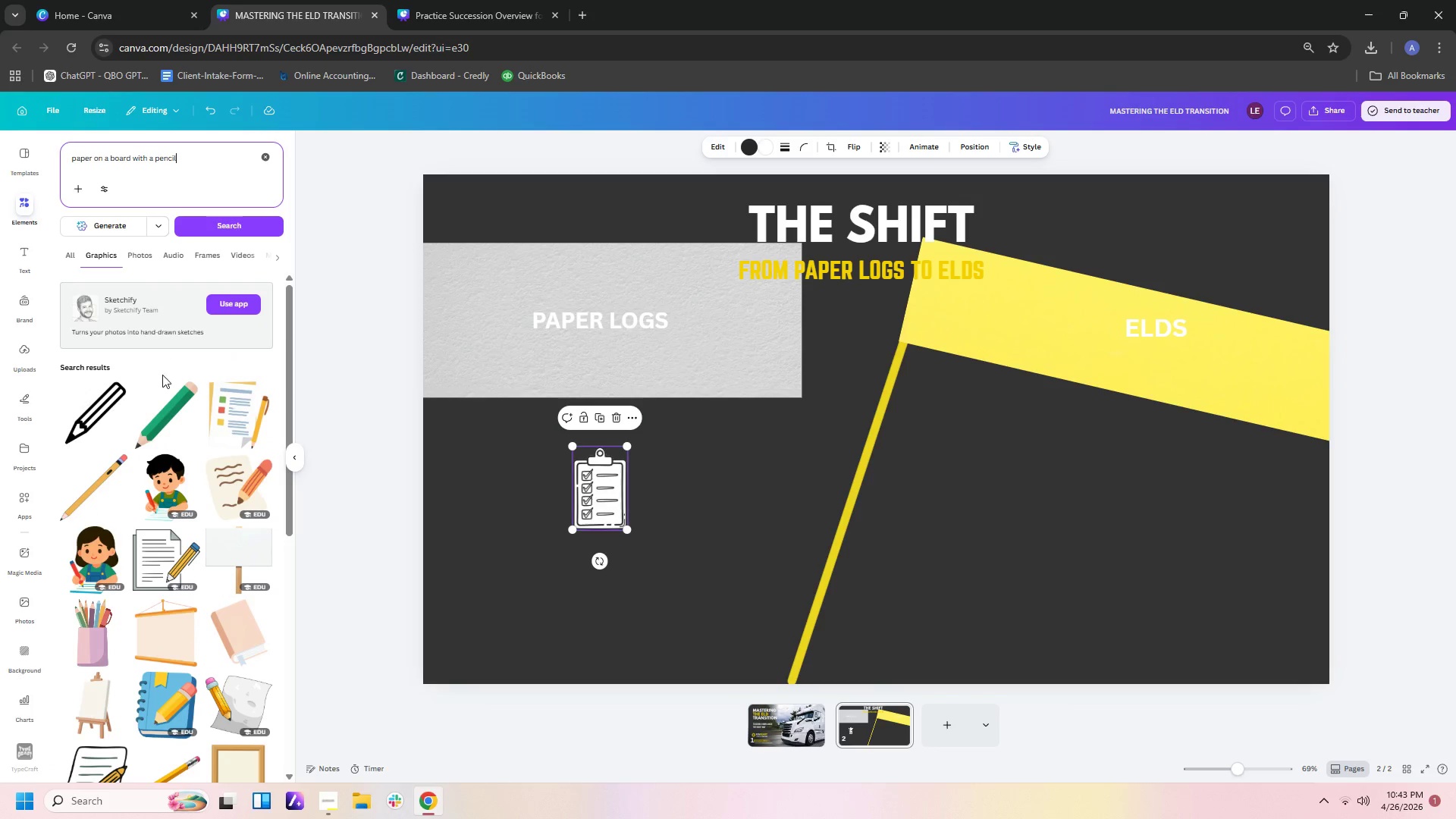 
left_click([263, 162])
 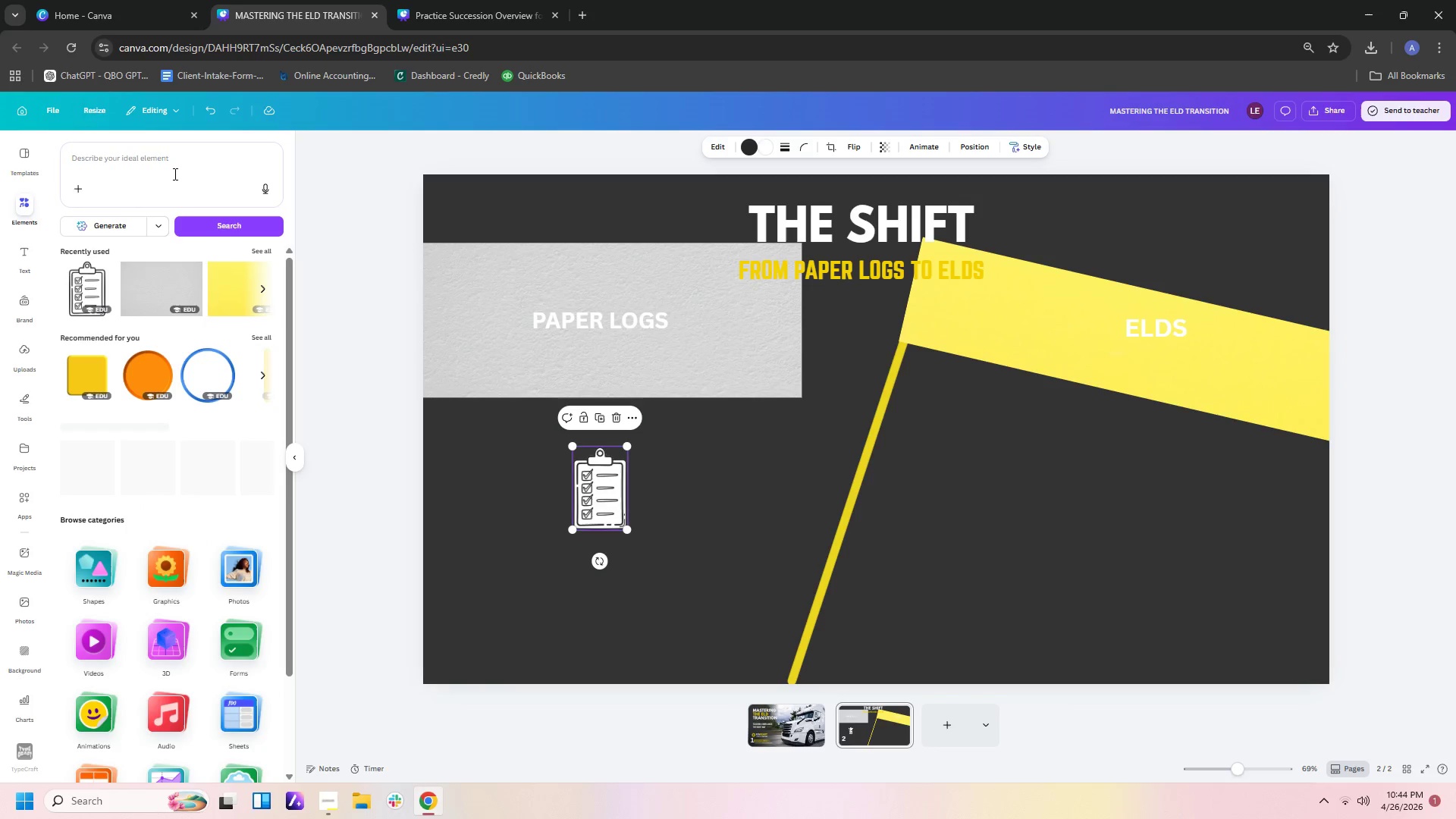 
left_click([180, 167])
 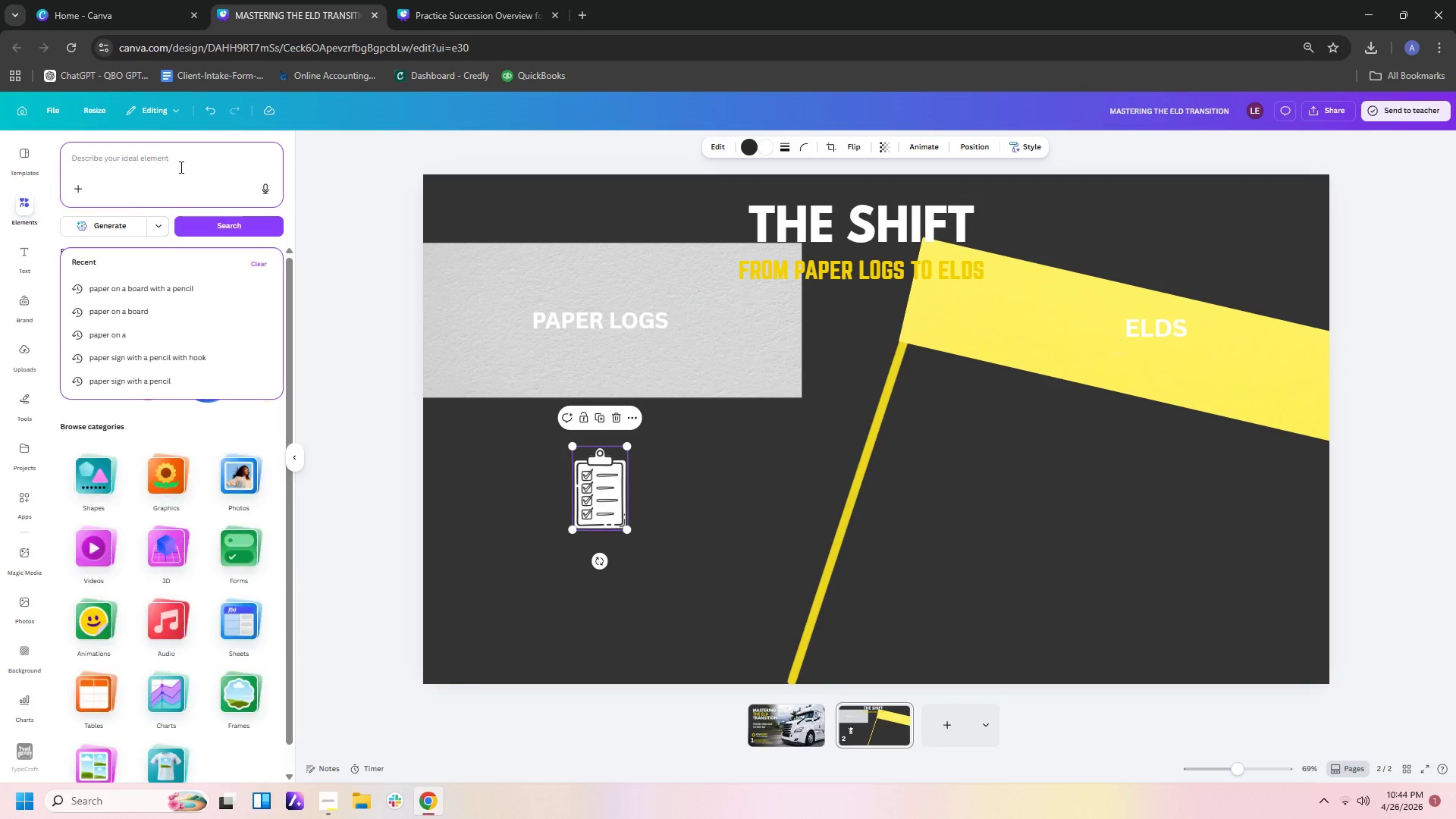 
type(BLACK PEN)
 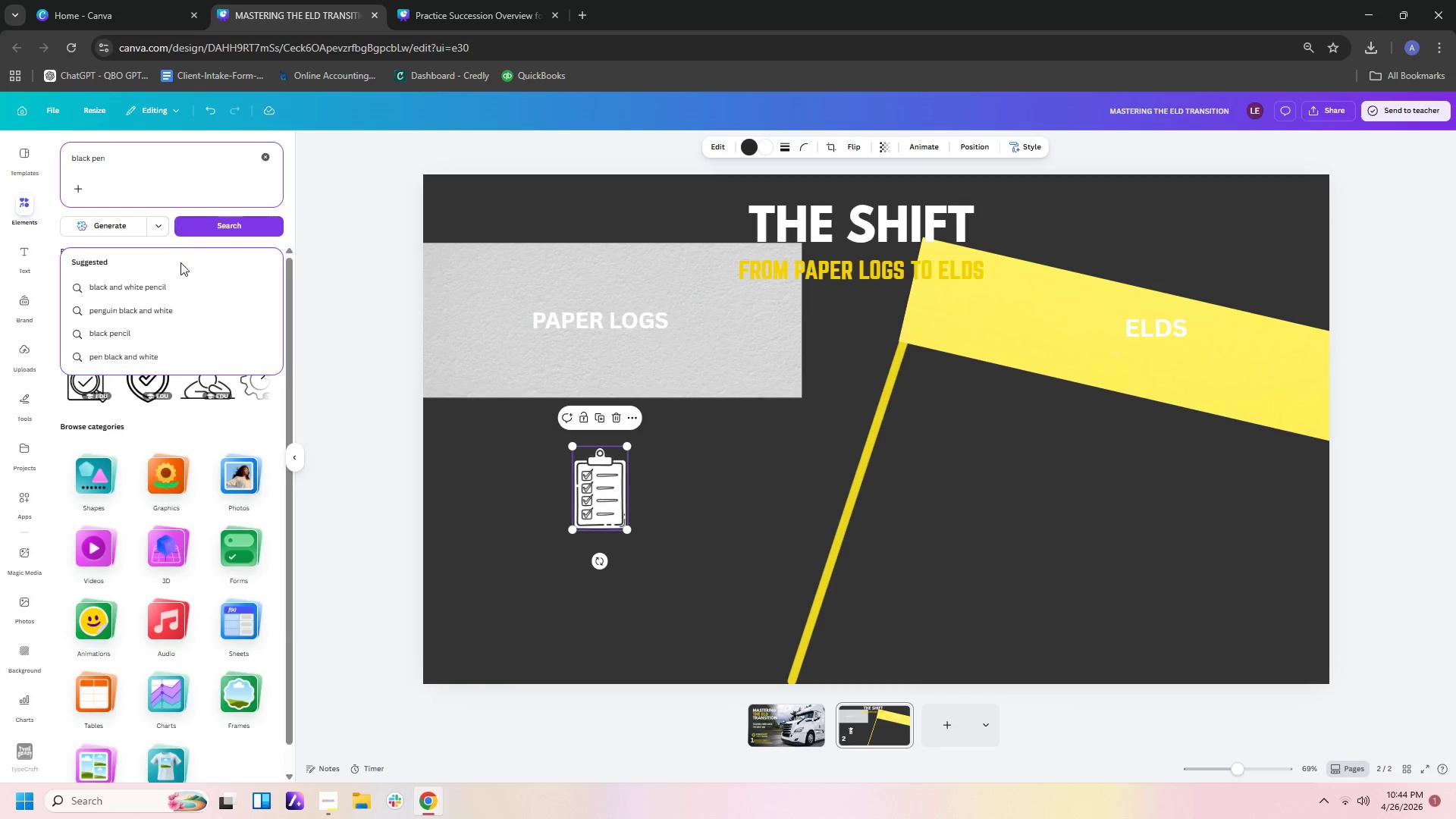 
left_click([174, 287])
 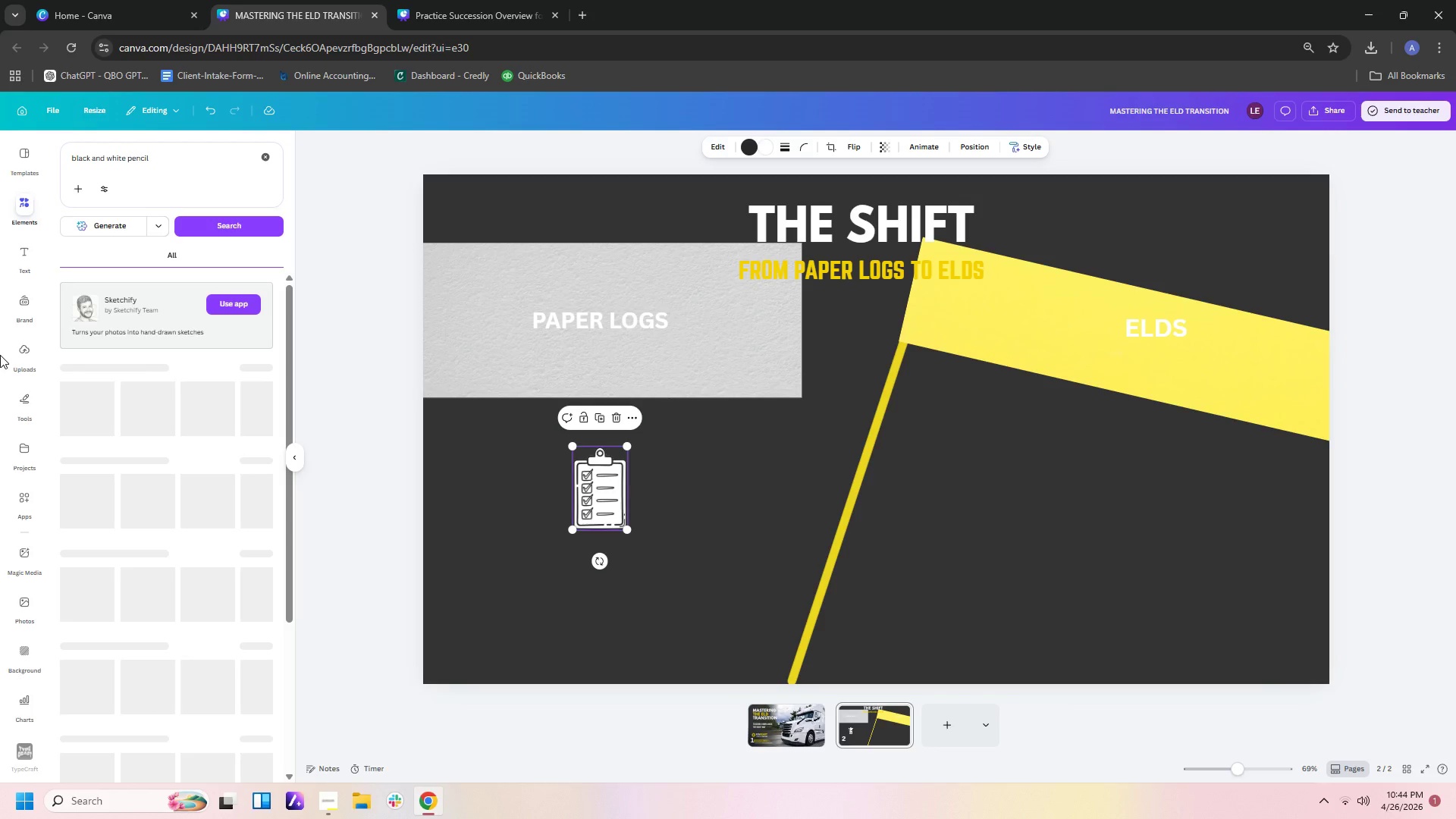 
wait(5.34)
 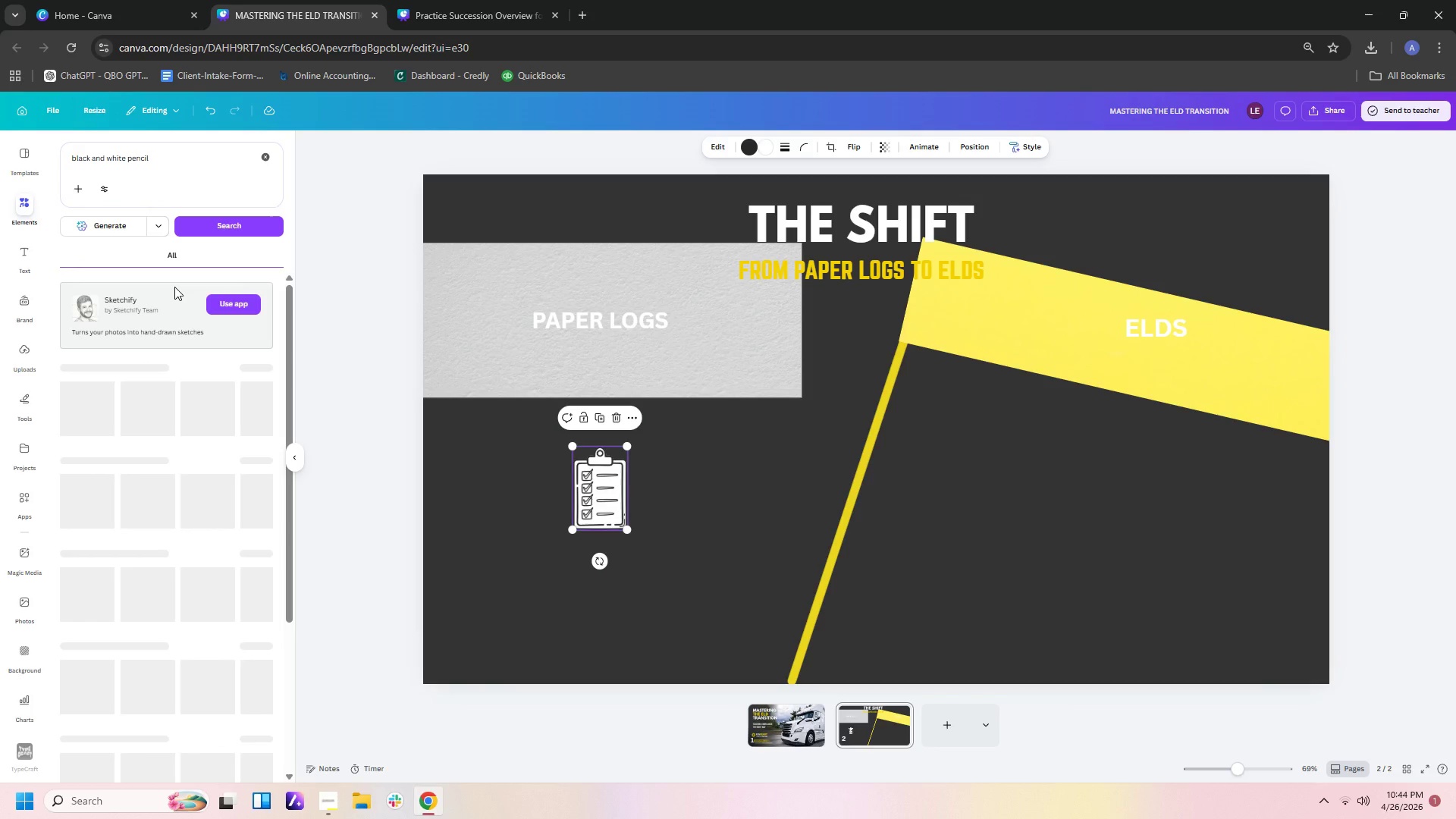 
left_click([442, 381])
 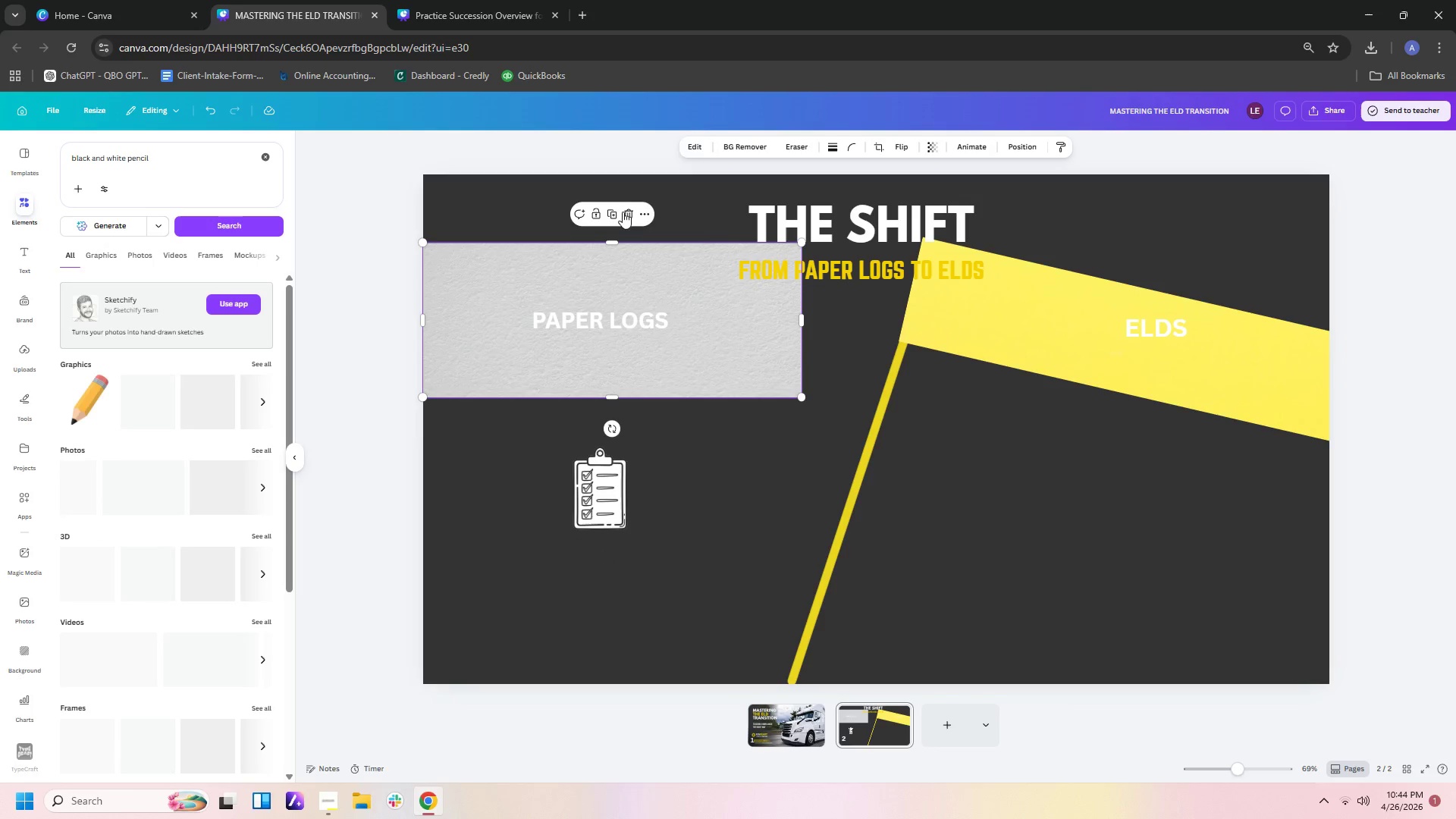 
left_click([629, 211])
 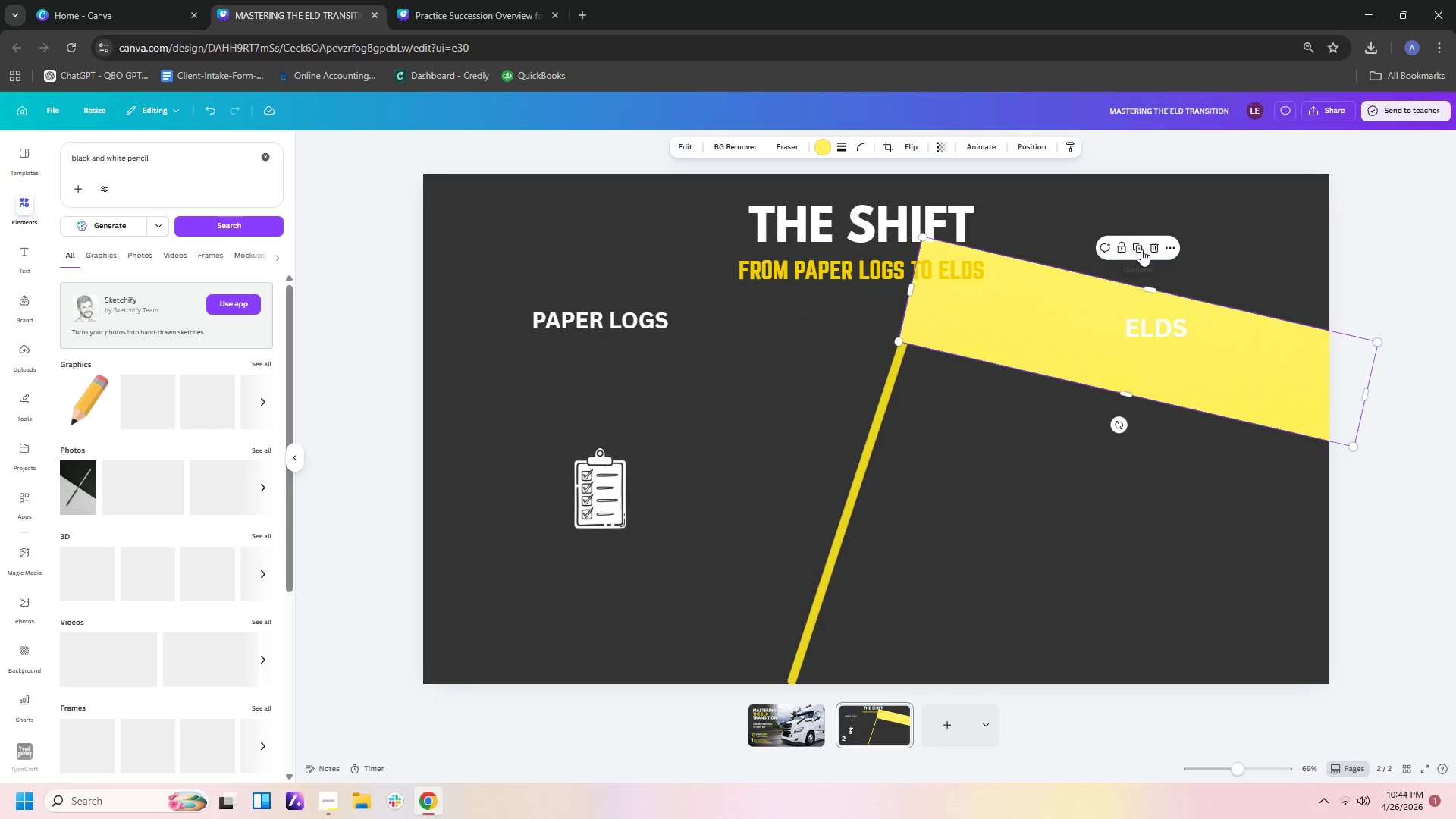 
left_click([1150, 251])
 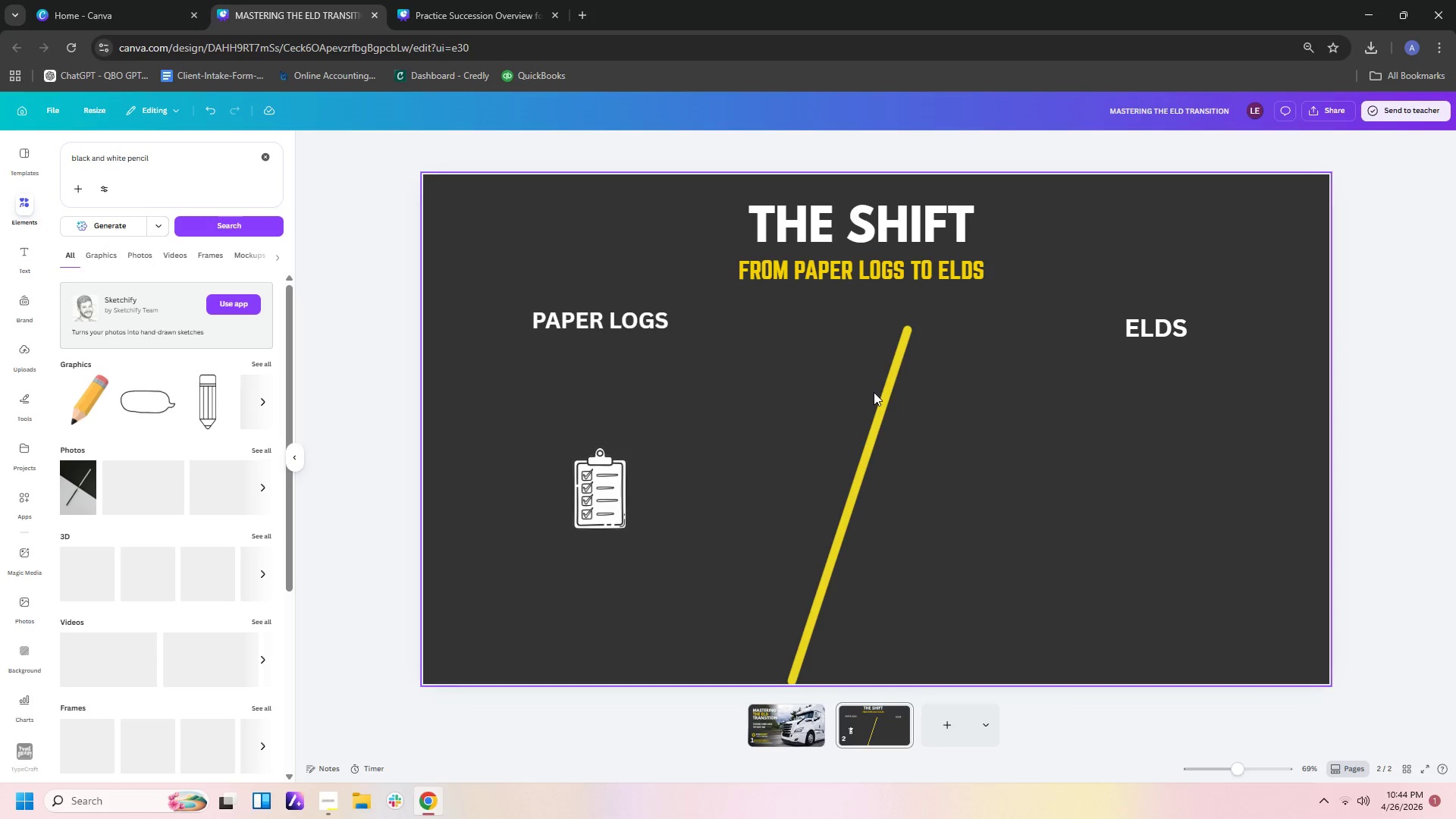 
left_click([886, 391])
 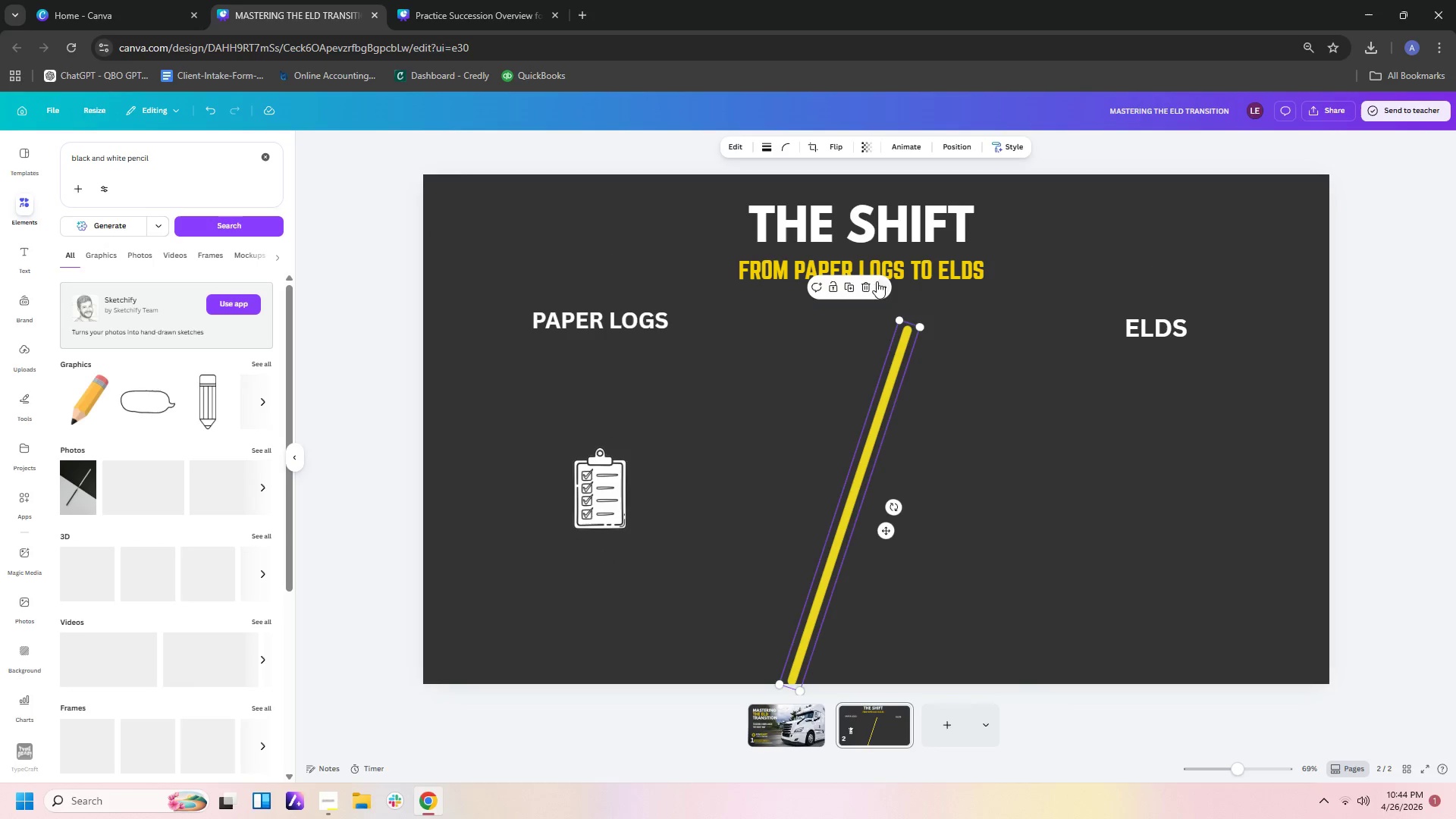 
left_click([870, 281])
 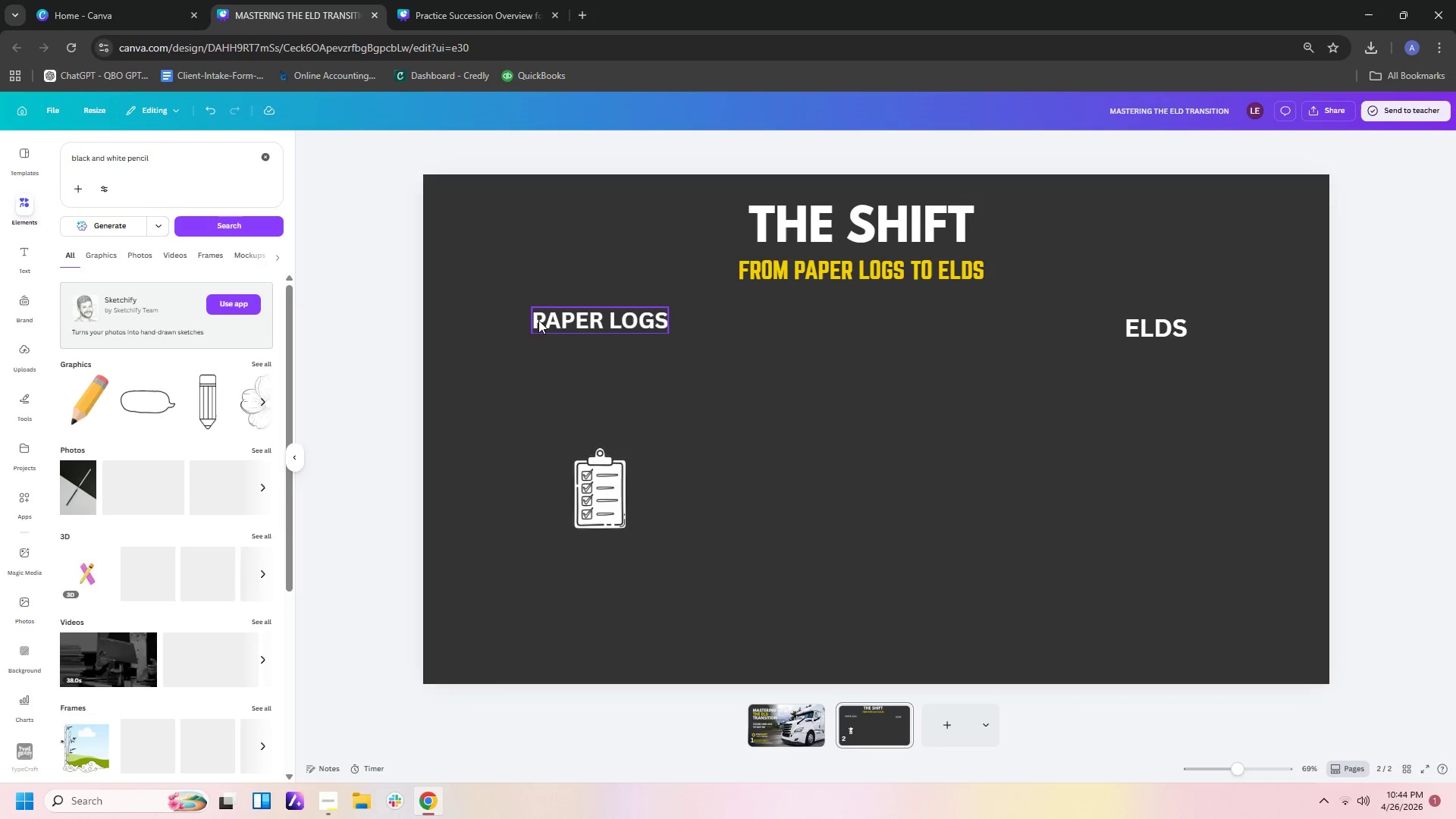 
wait(9.12)
 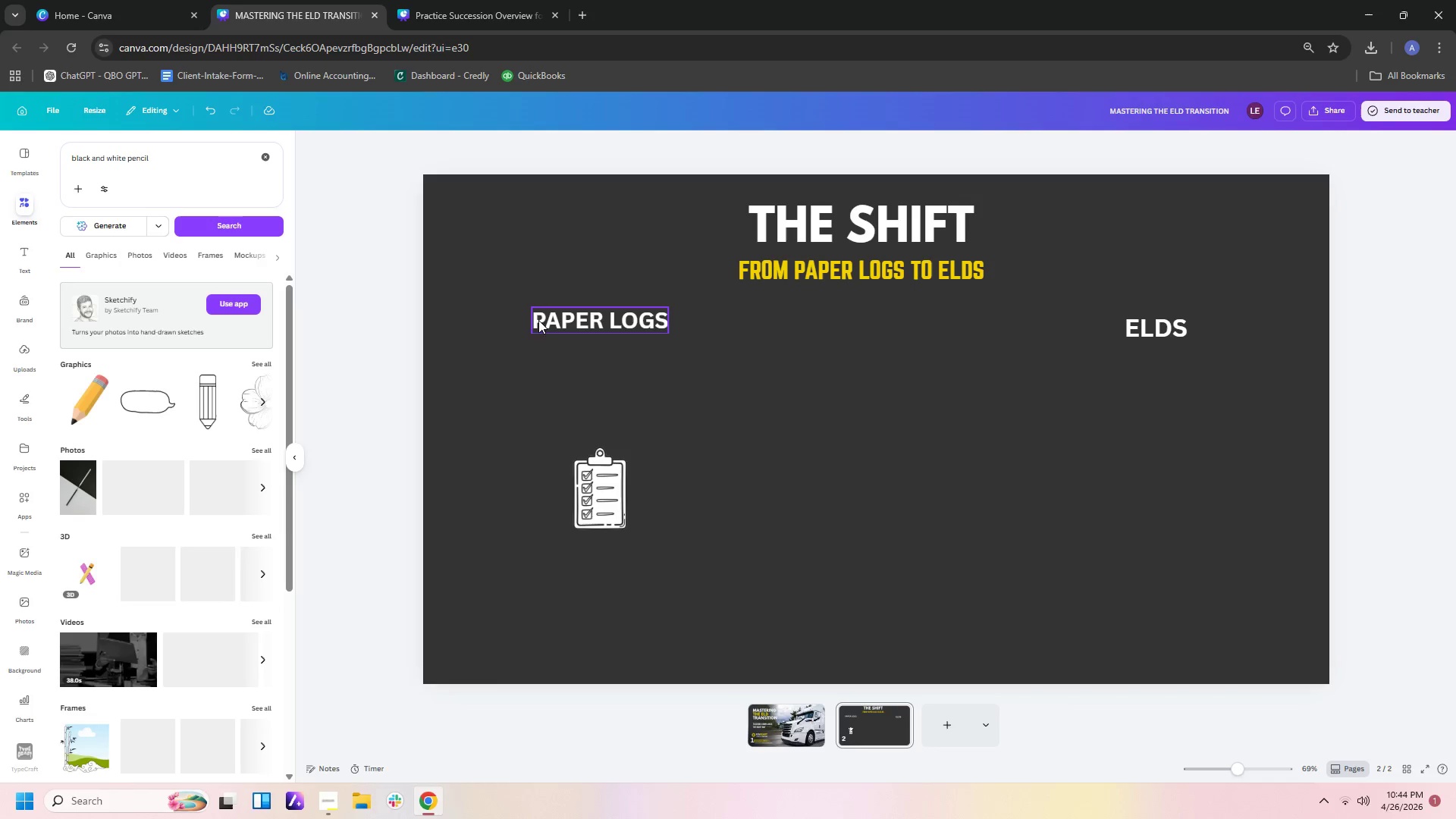 
left_click([111, 263])
 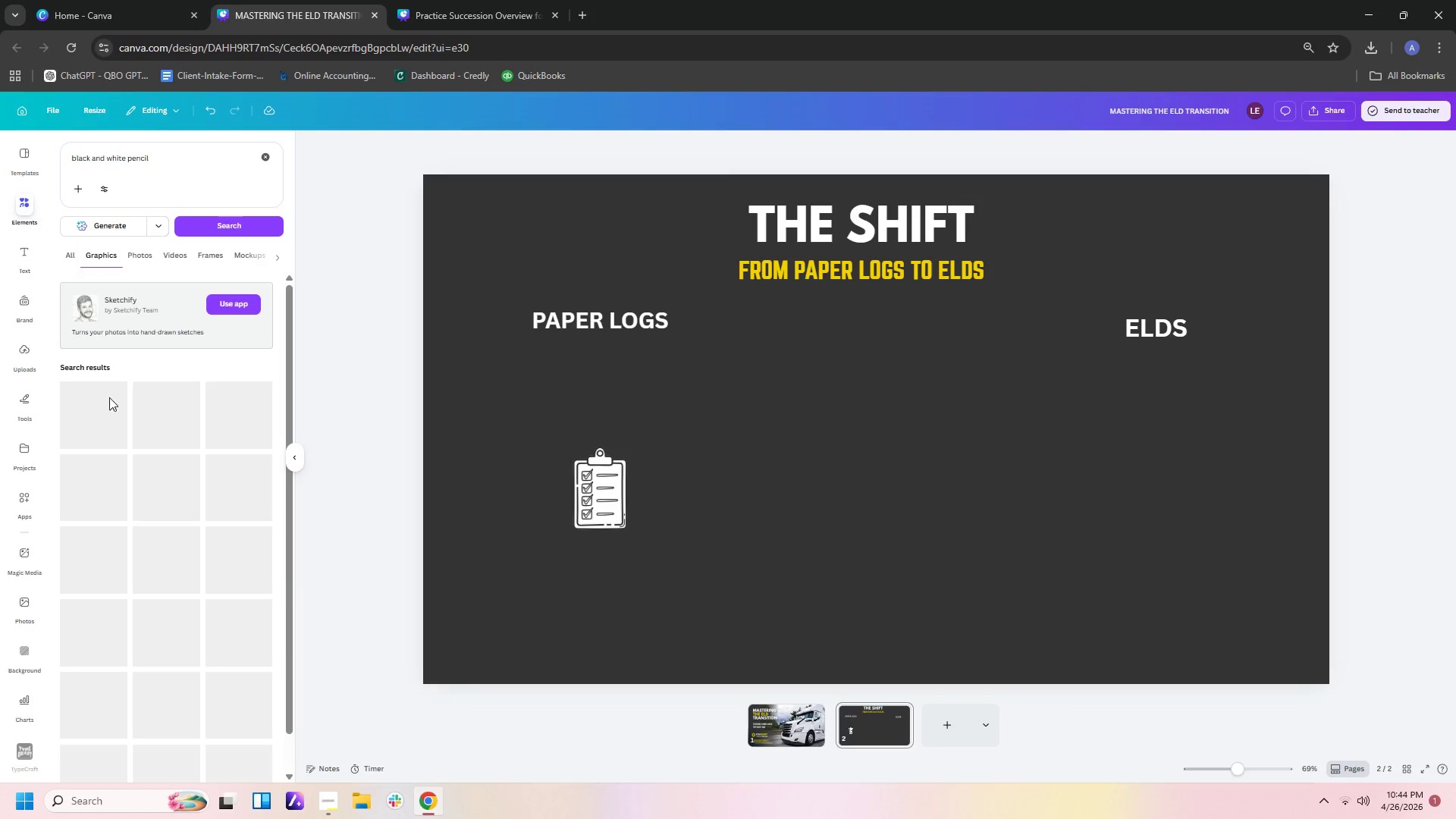 
scroll: coordinate [127, 407], scroll_direction: down, amount: 1.0
 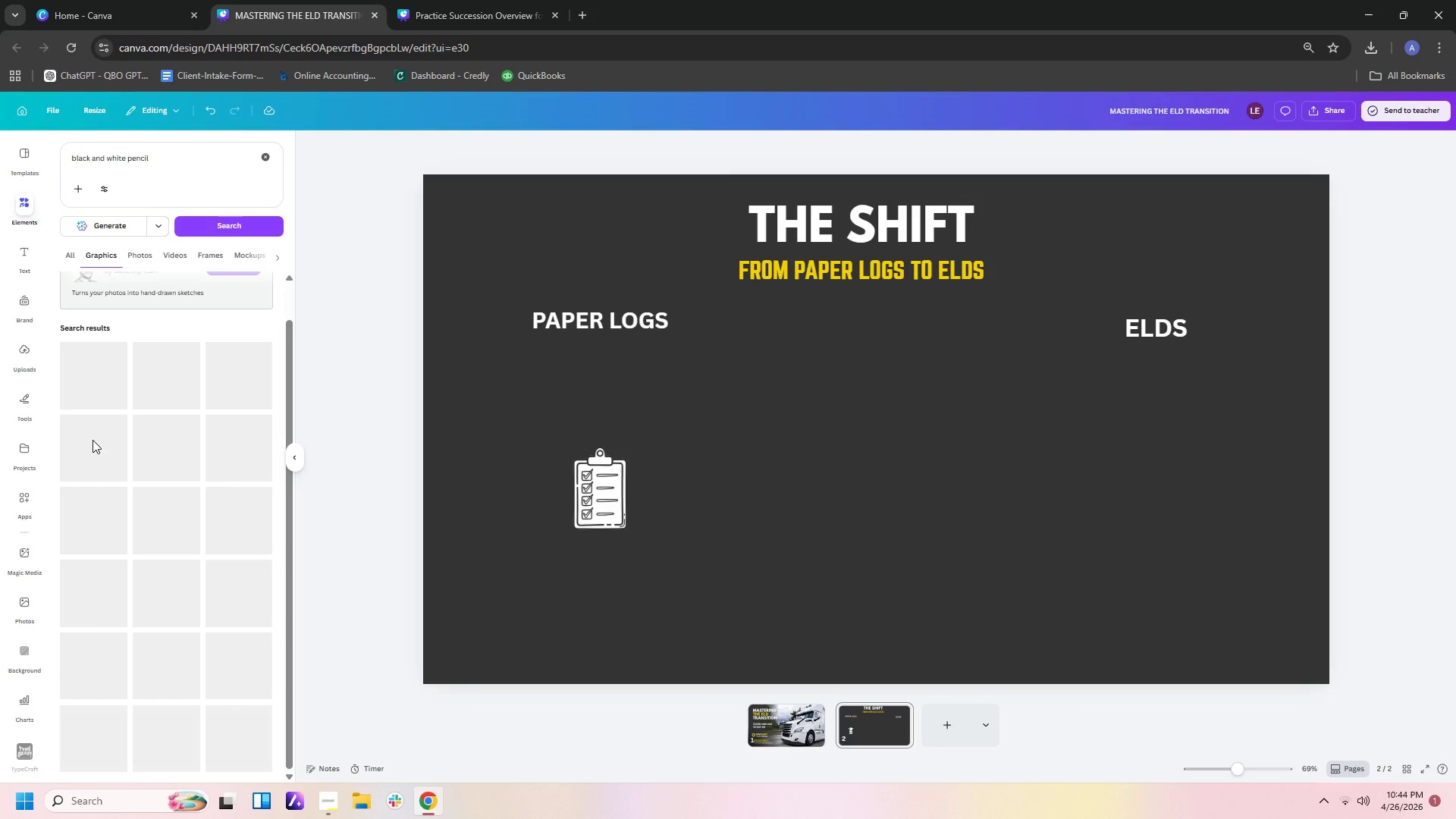 
wait(8.21)
 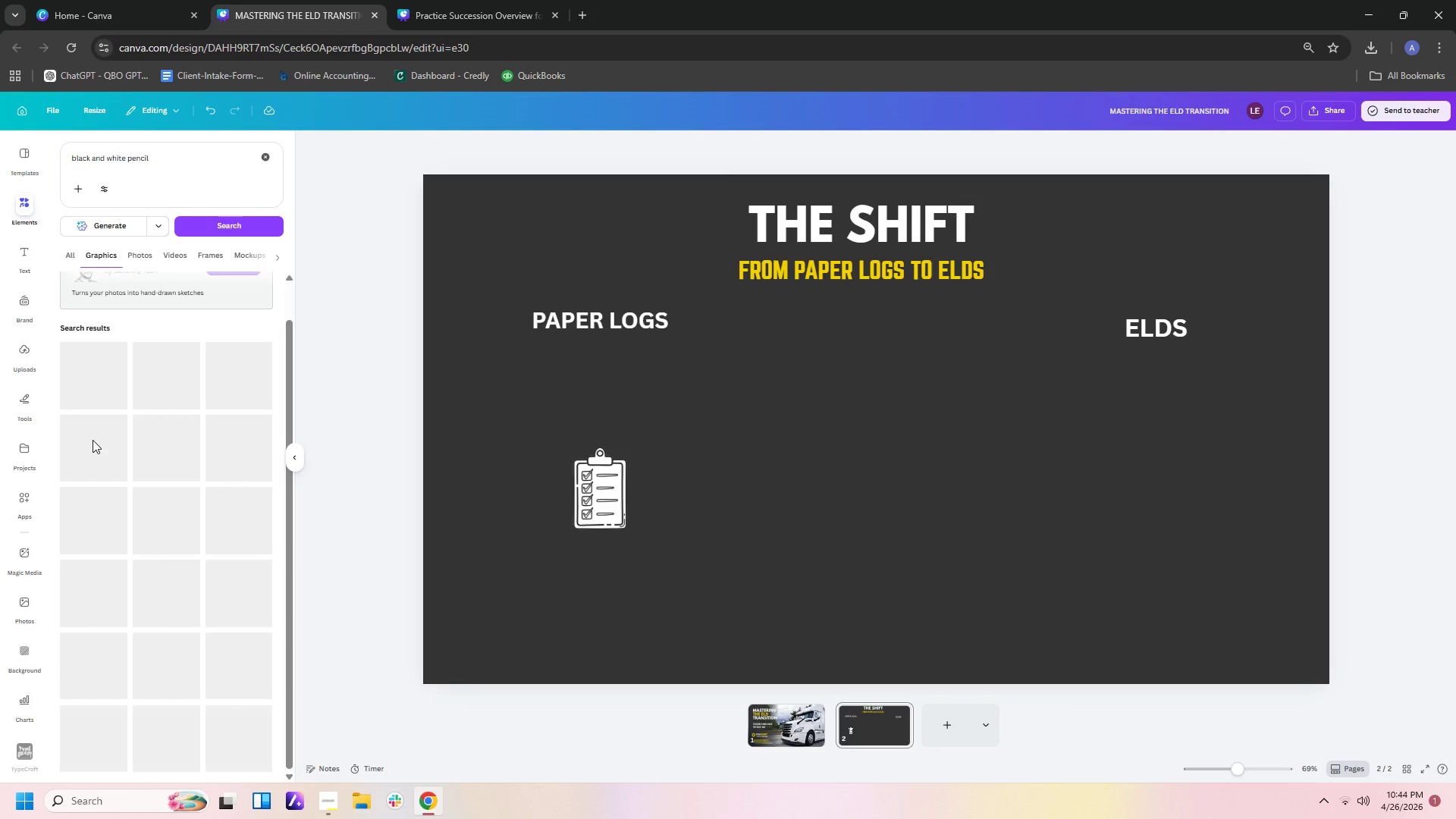 
scroll: coordinate [83, 433], scroll_direction: up, amount: 4.0
 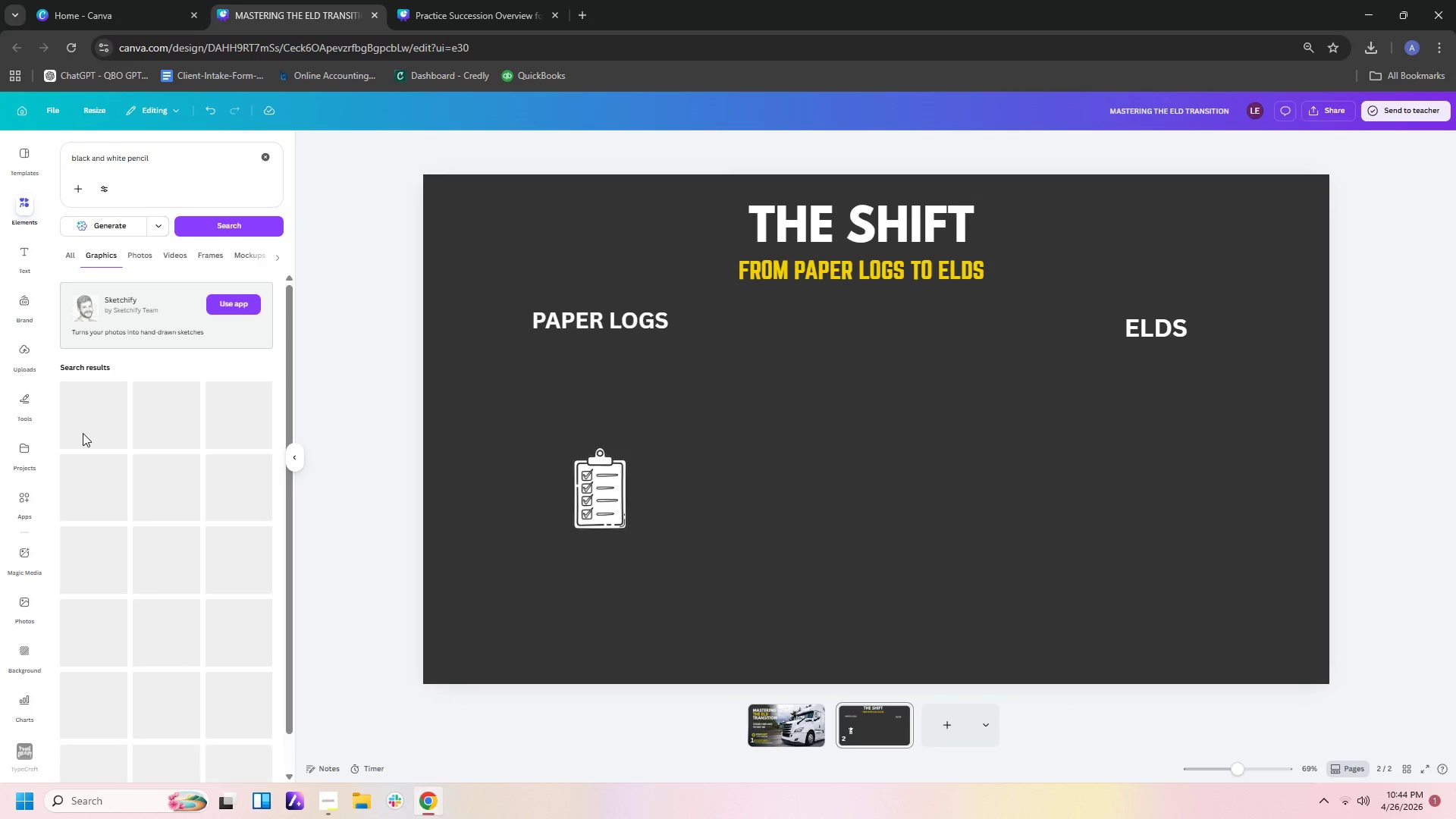 
left_click([82, 411])
 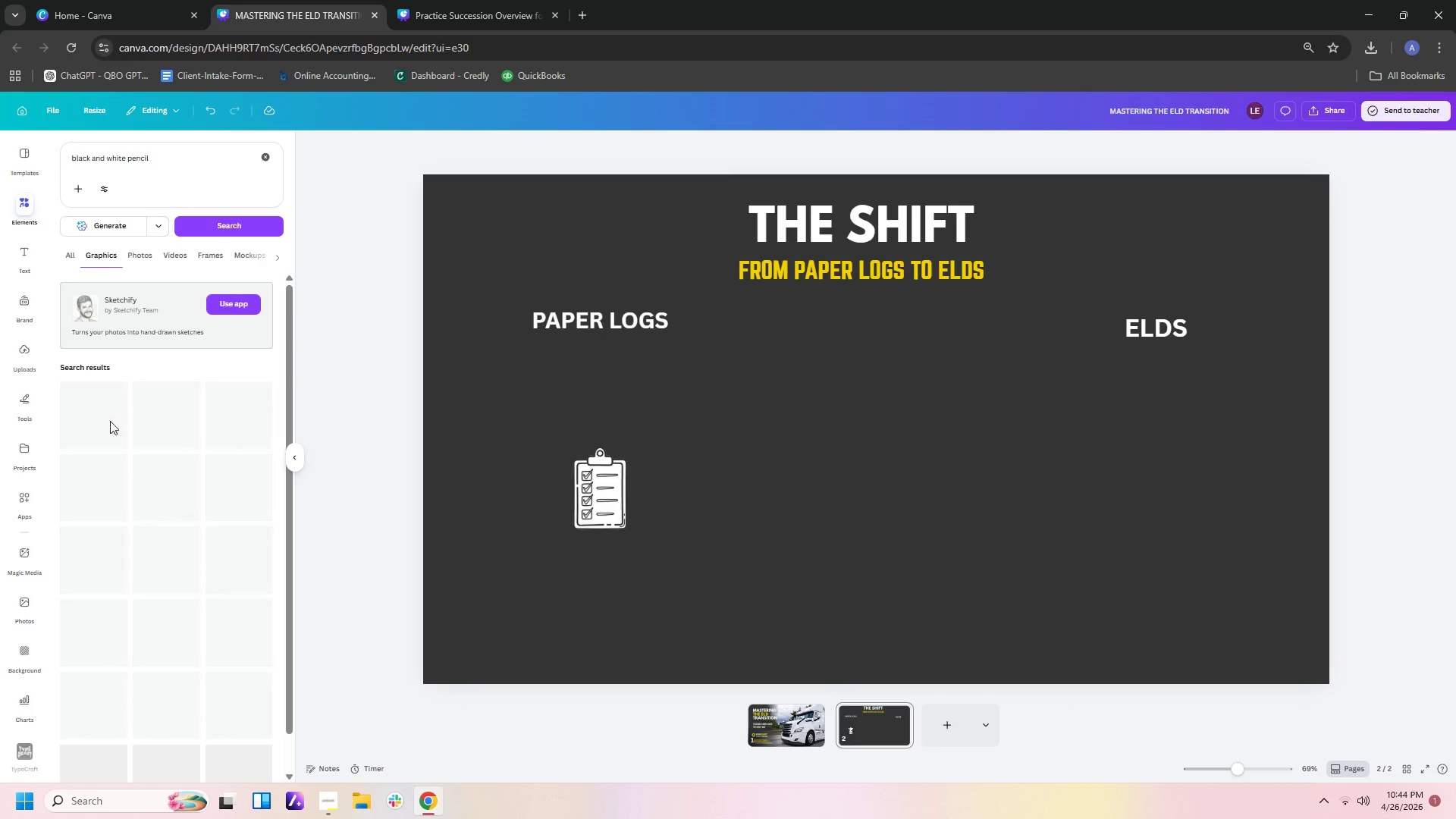 
scroll: coordinate [102, 449], scroll_direction: up, amount: 1.0
 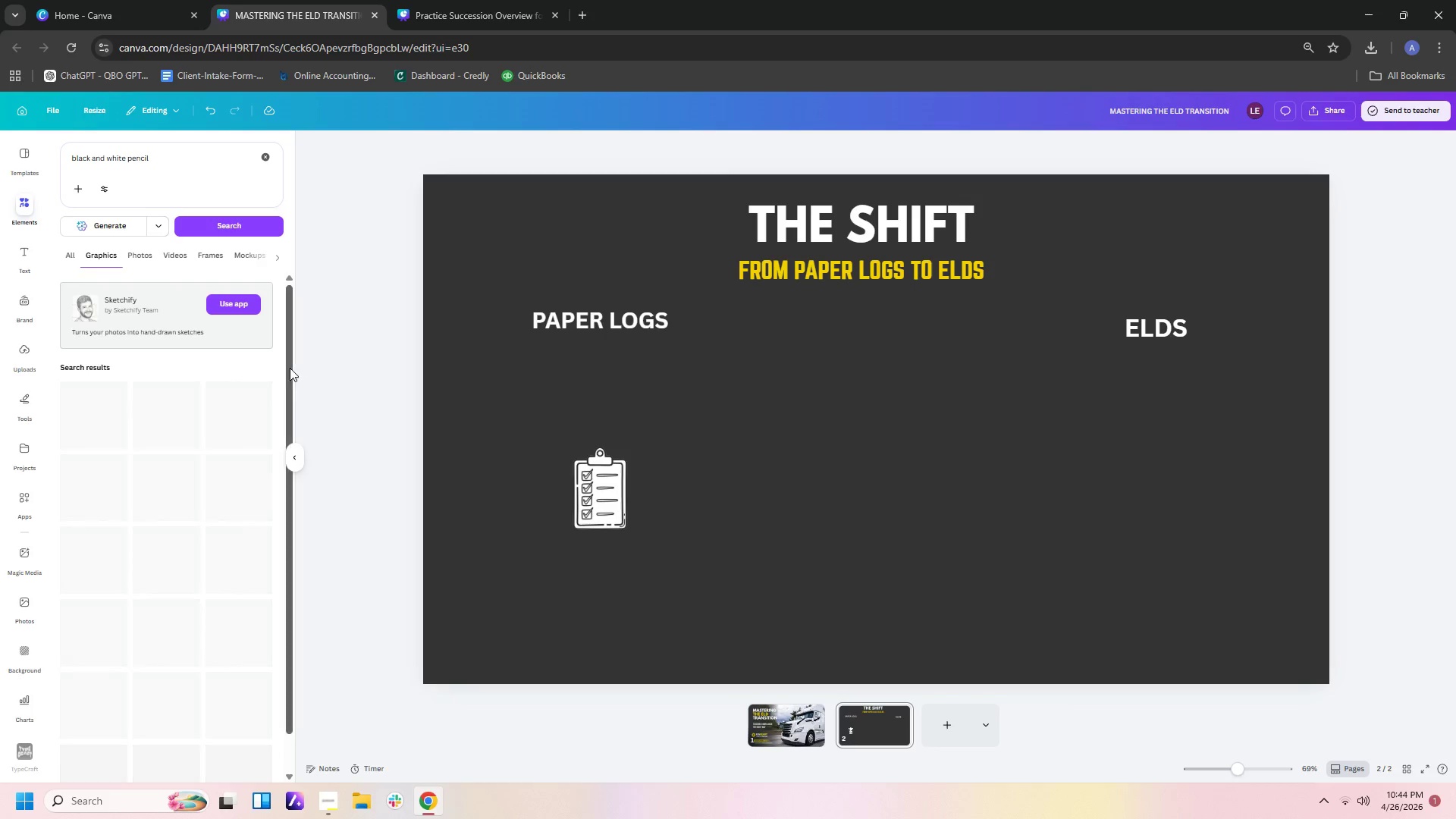 
scroll: coordinate [287, 380], scroll_direction: down, amount: 5.0
 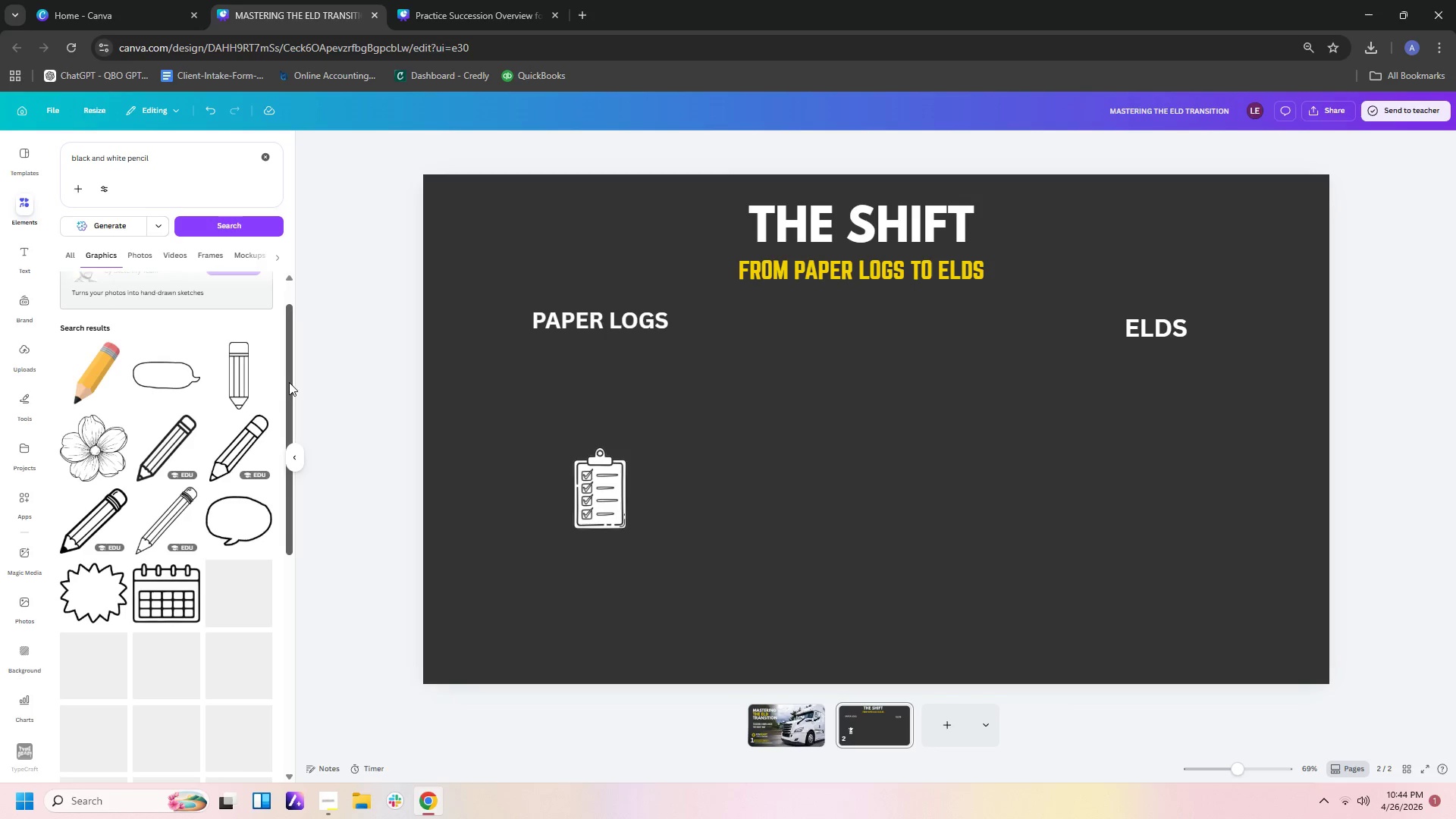 
scroll: coordinate [289, 382], scroll_direction: up, amount: 1.0
 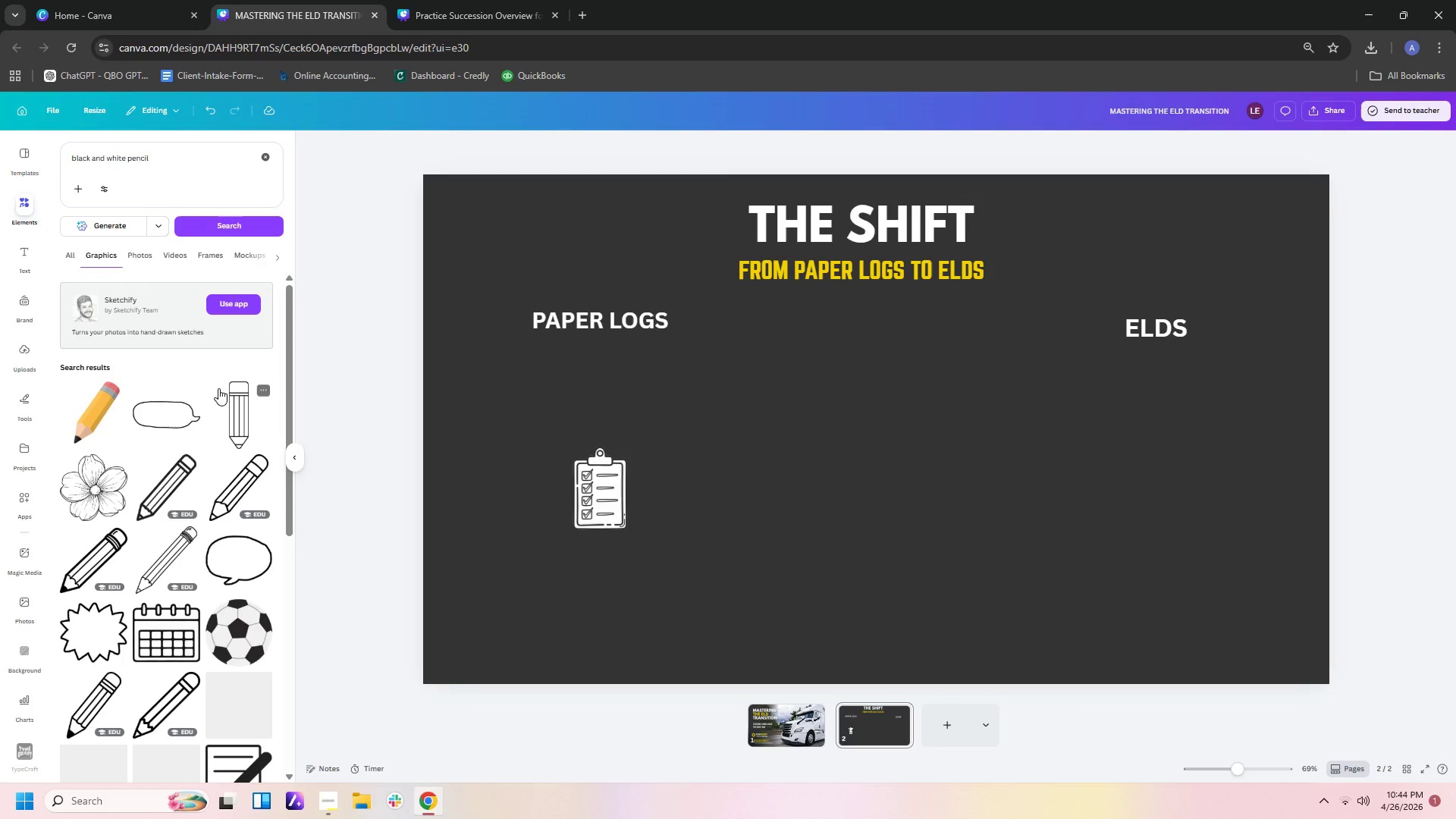 
scroll: coordinate [177, 422], scroll_direction: down, amount: 3.0
 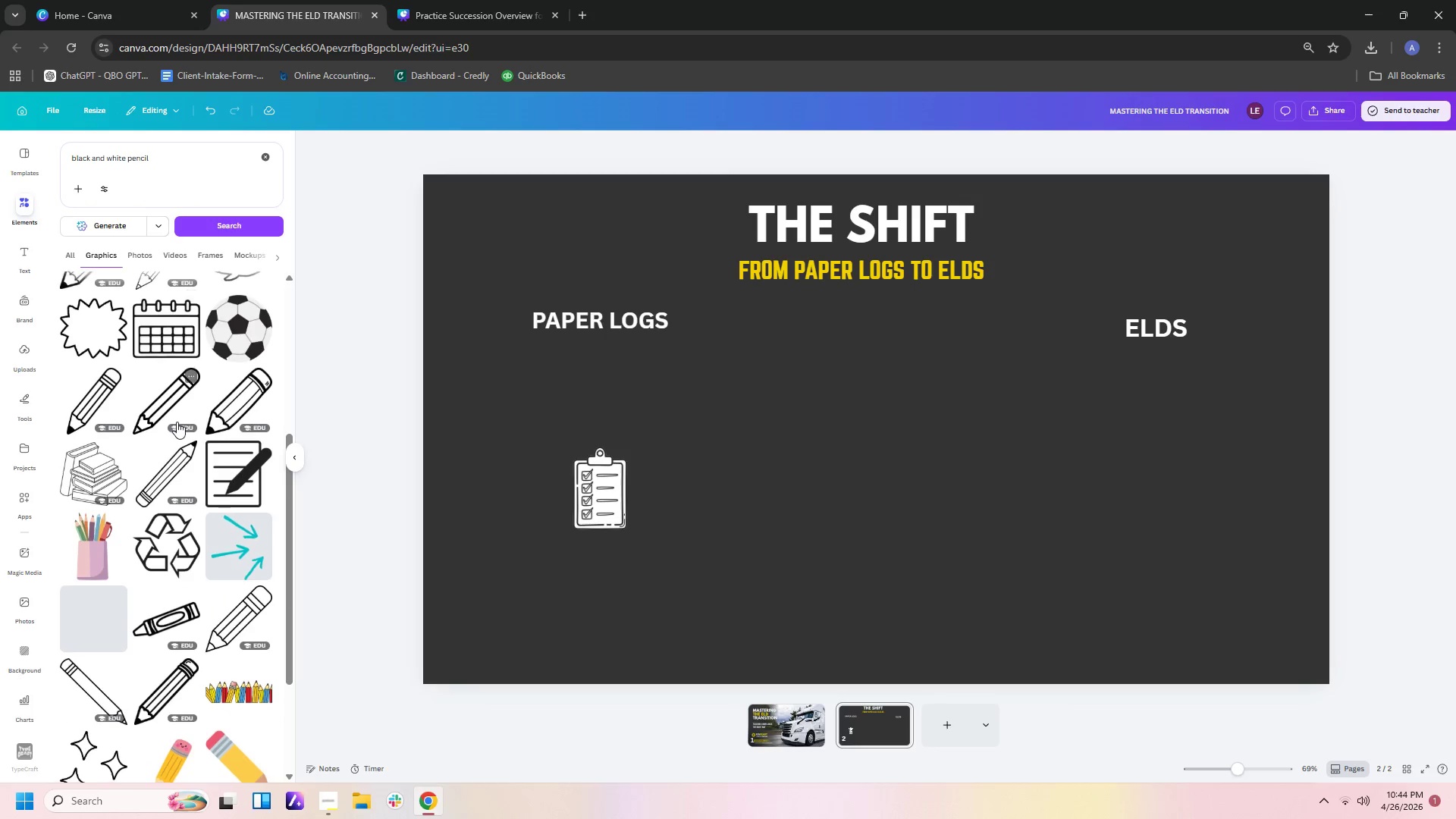 
scroll: coordinate [177, 422], scroll_direction: none, amount: 0.0
 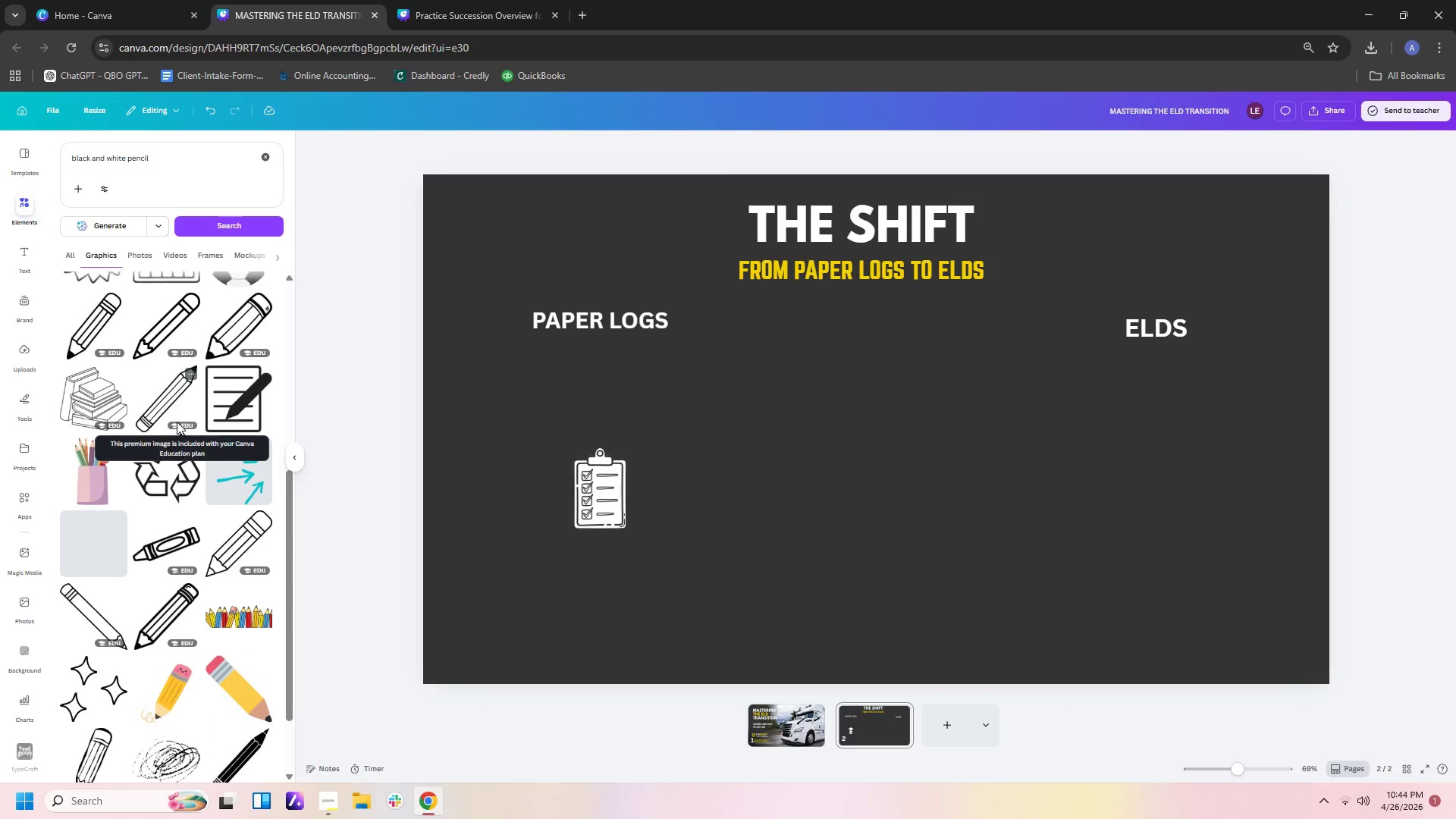 
scroll: coordinate [176, 427], scroll_direction: down, amount: 3.0
 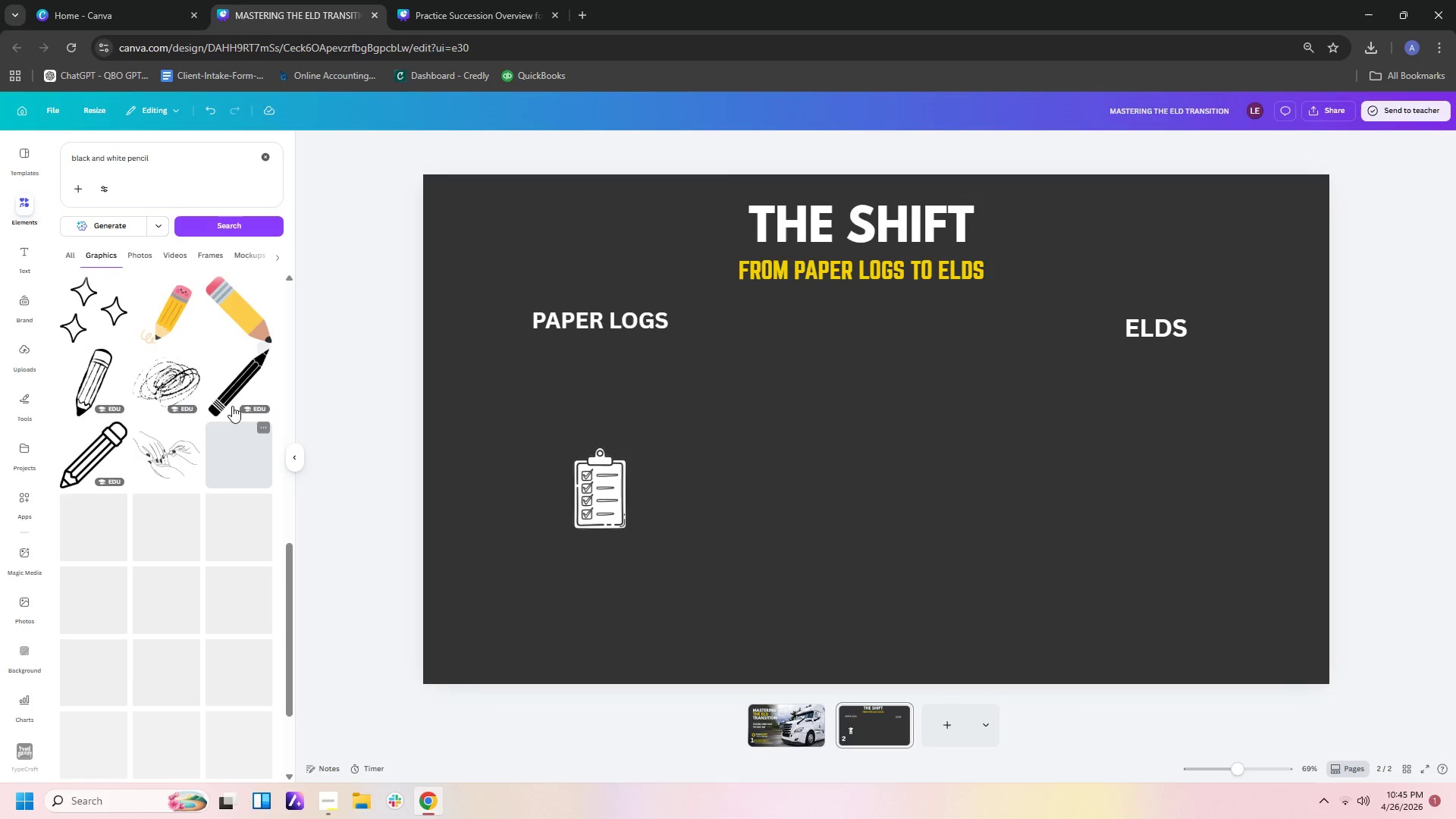 
left_click([237, 390])
 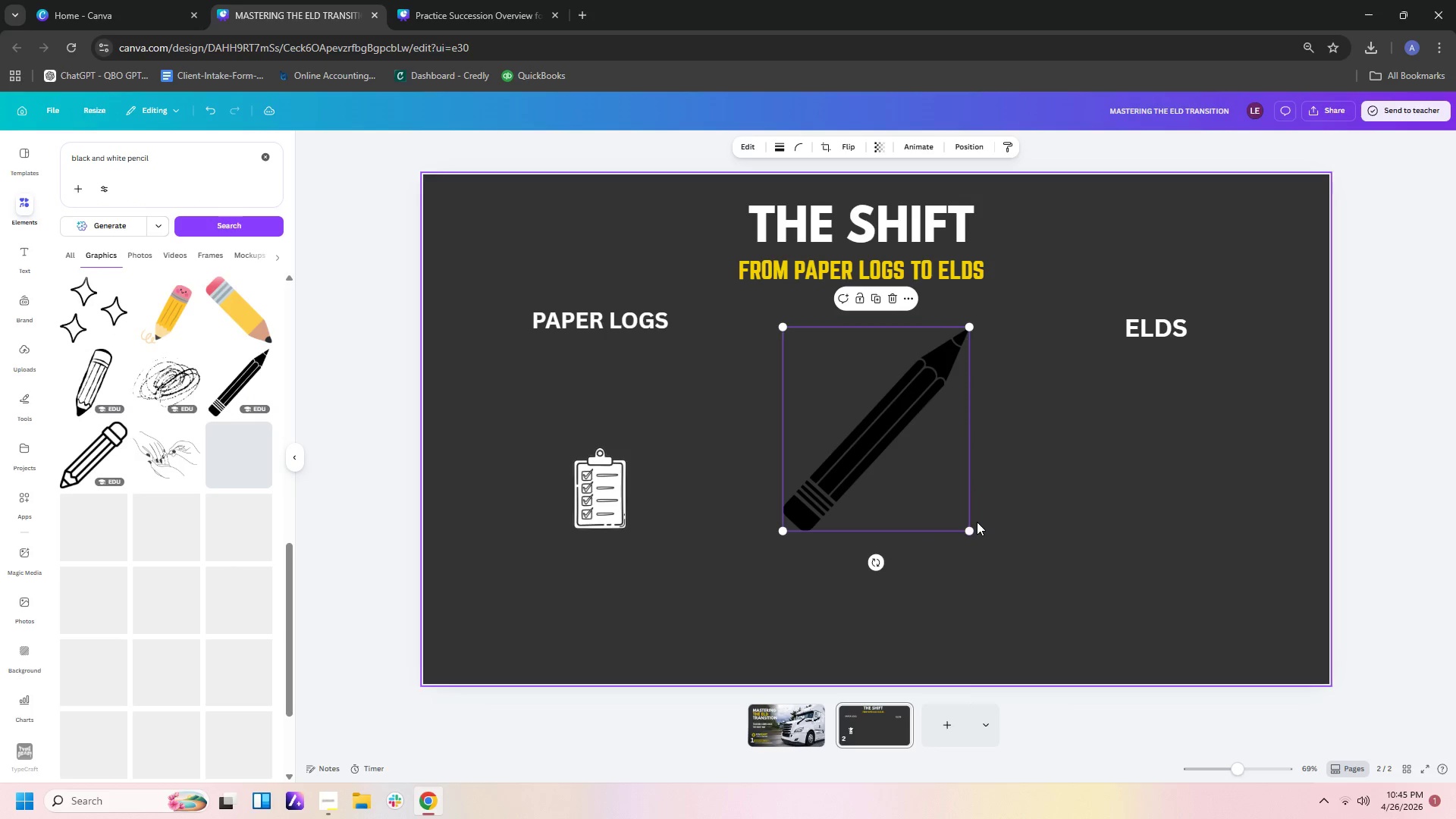 
left_click_drag(start_coordinate=[970, 532], to_coordinate=[786, 391])
 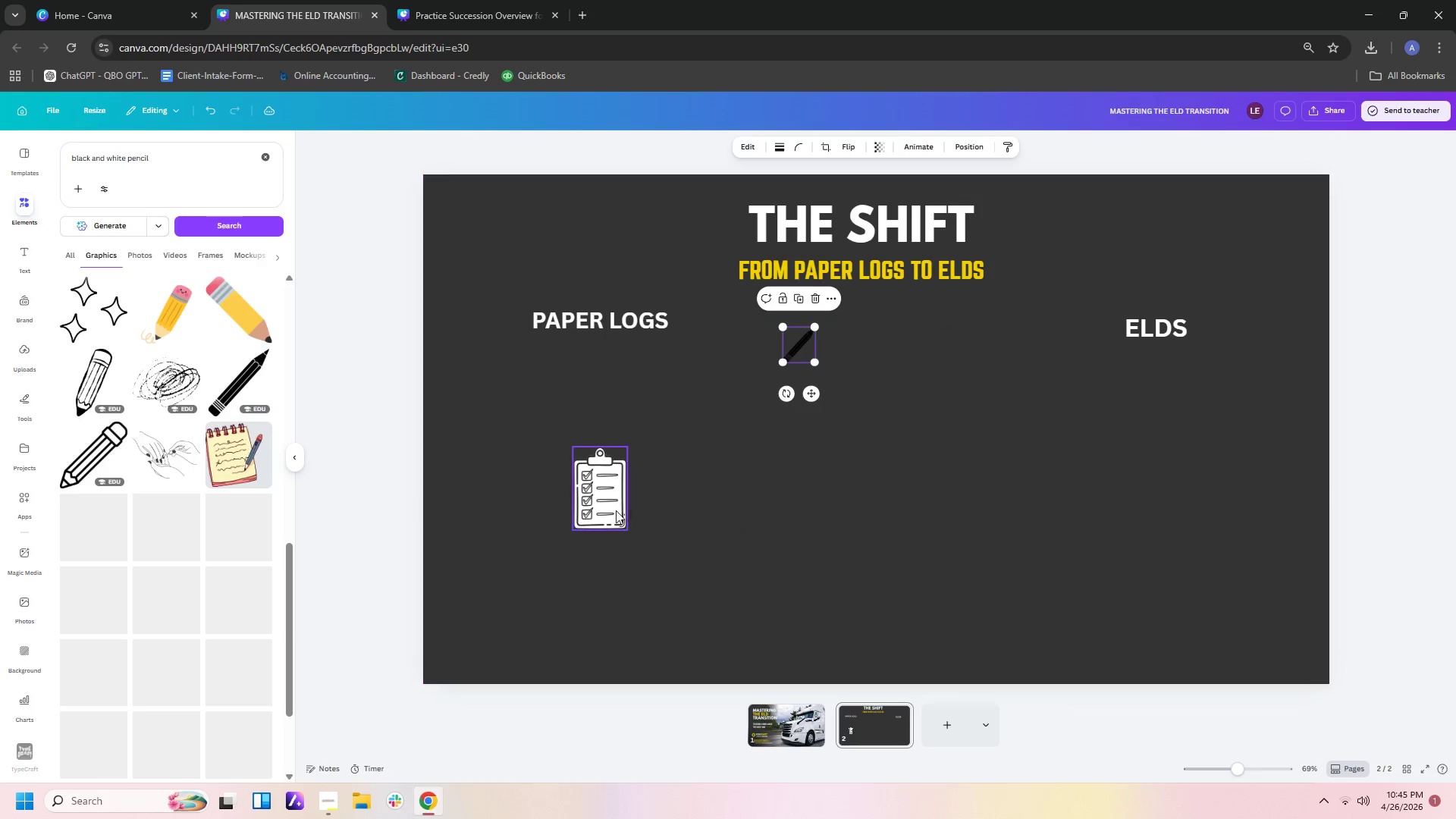 
left_click([611, 510])
 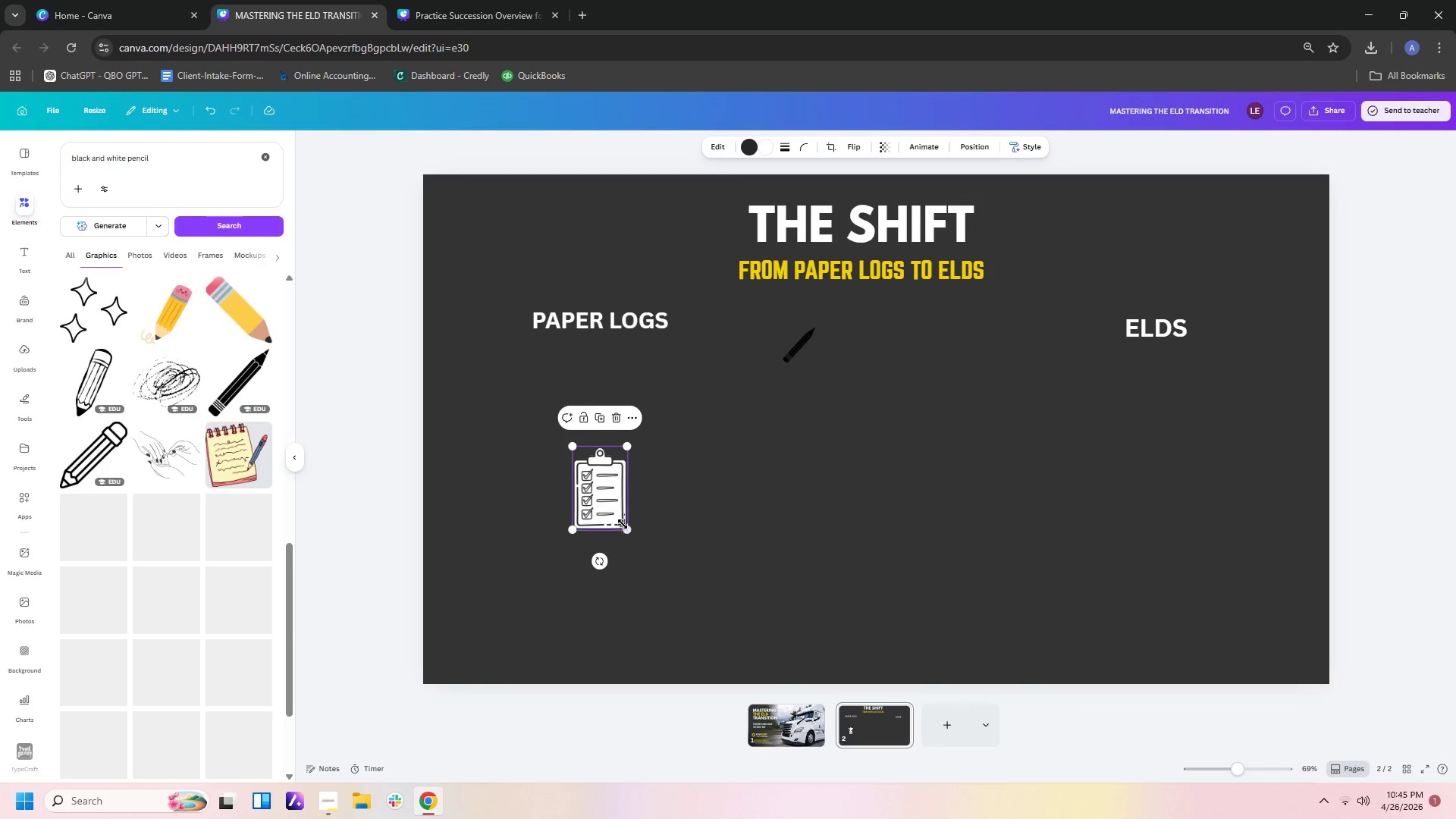 
left_click_drag(start_coordinate=[626, 524], to_coordinate=[651, 528])
 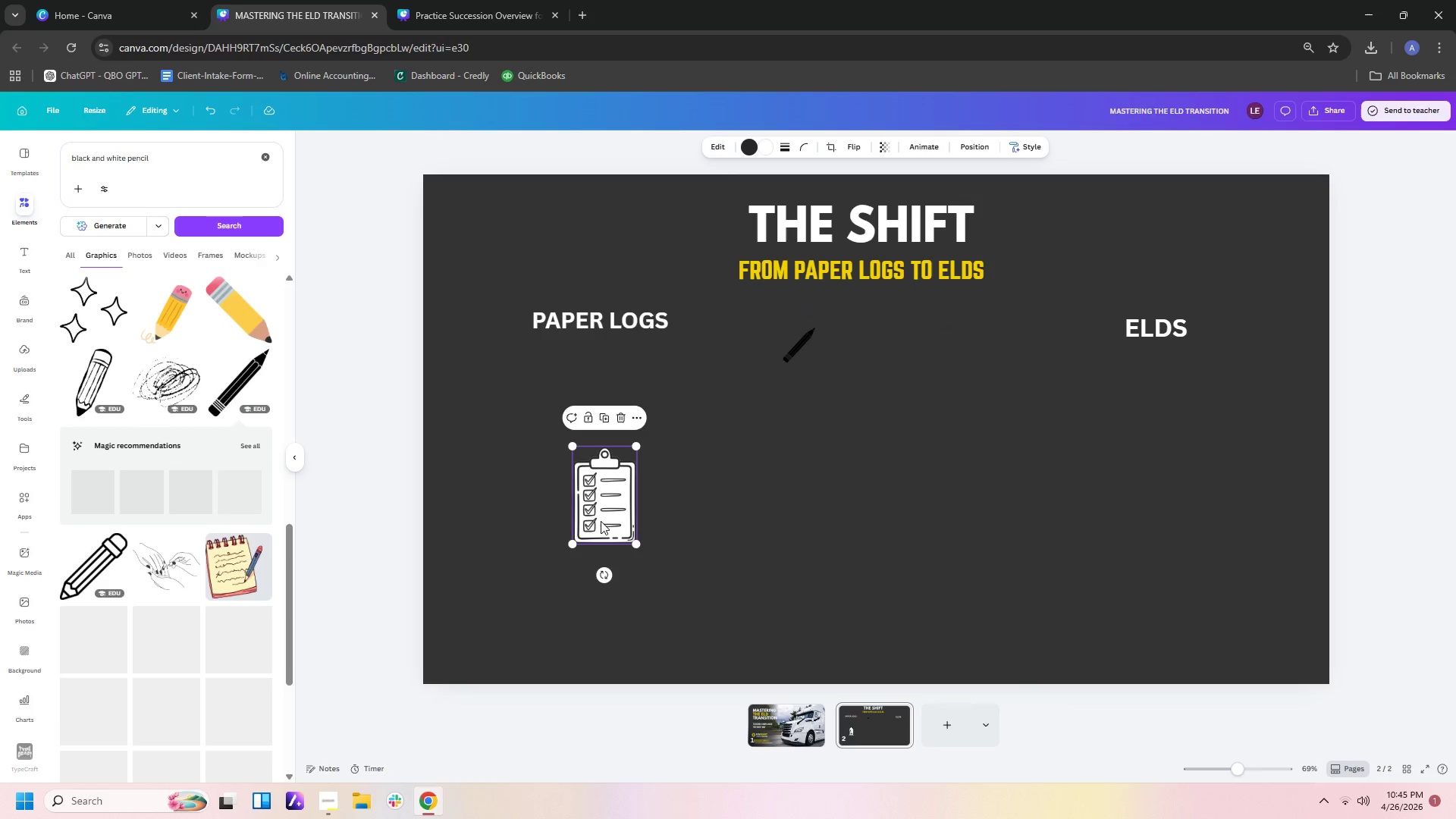 
left_click_drag(start_coordinate=[600, 520], to_coordinate=[605, 452])
 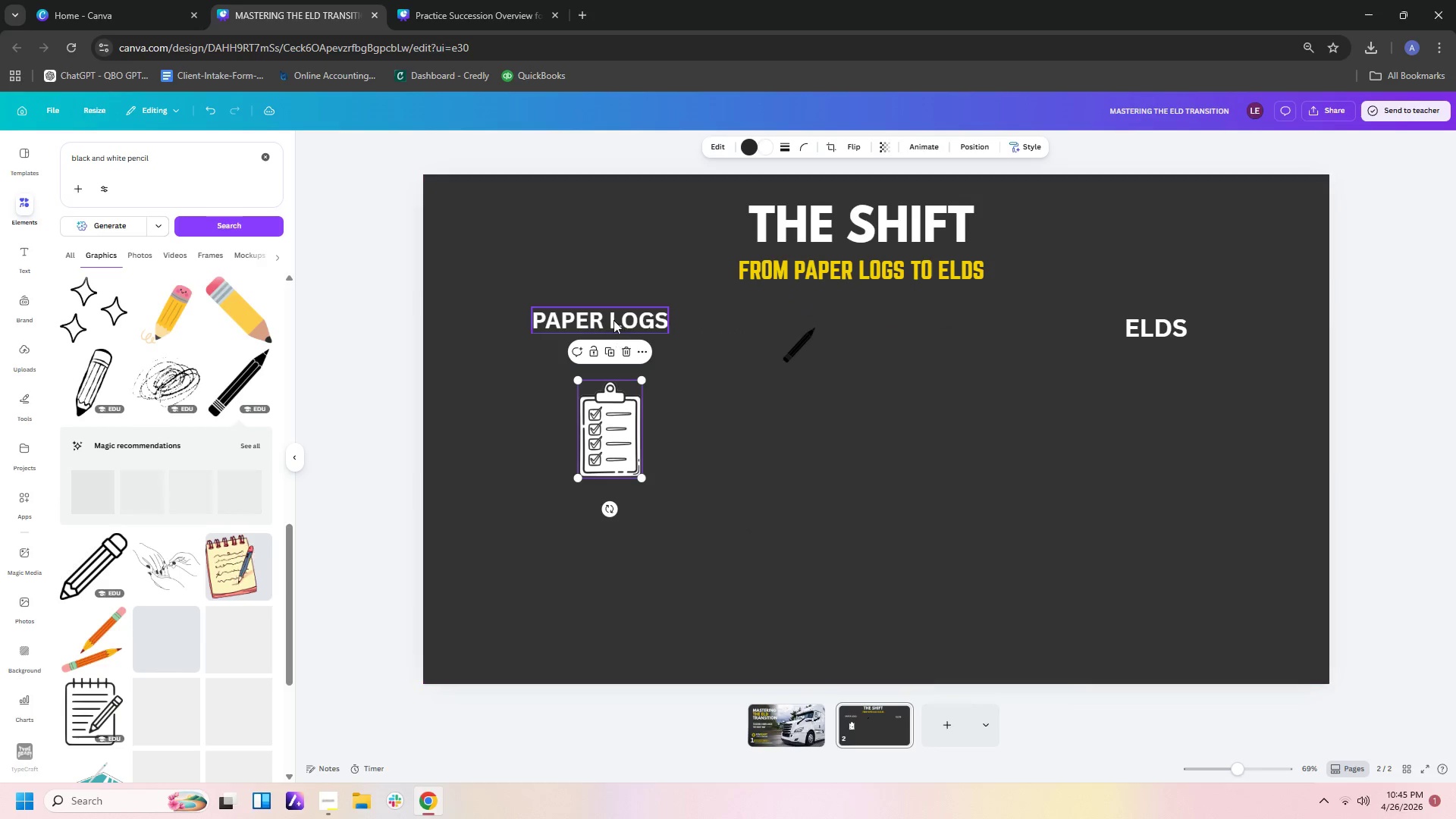 
left_click([612, 306])
 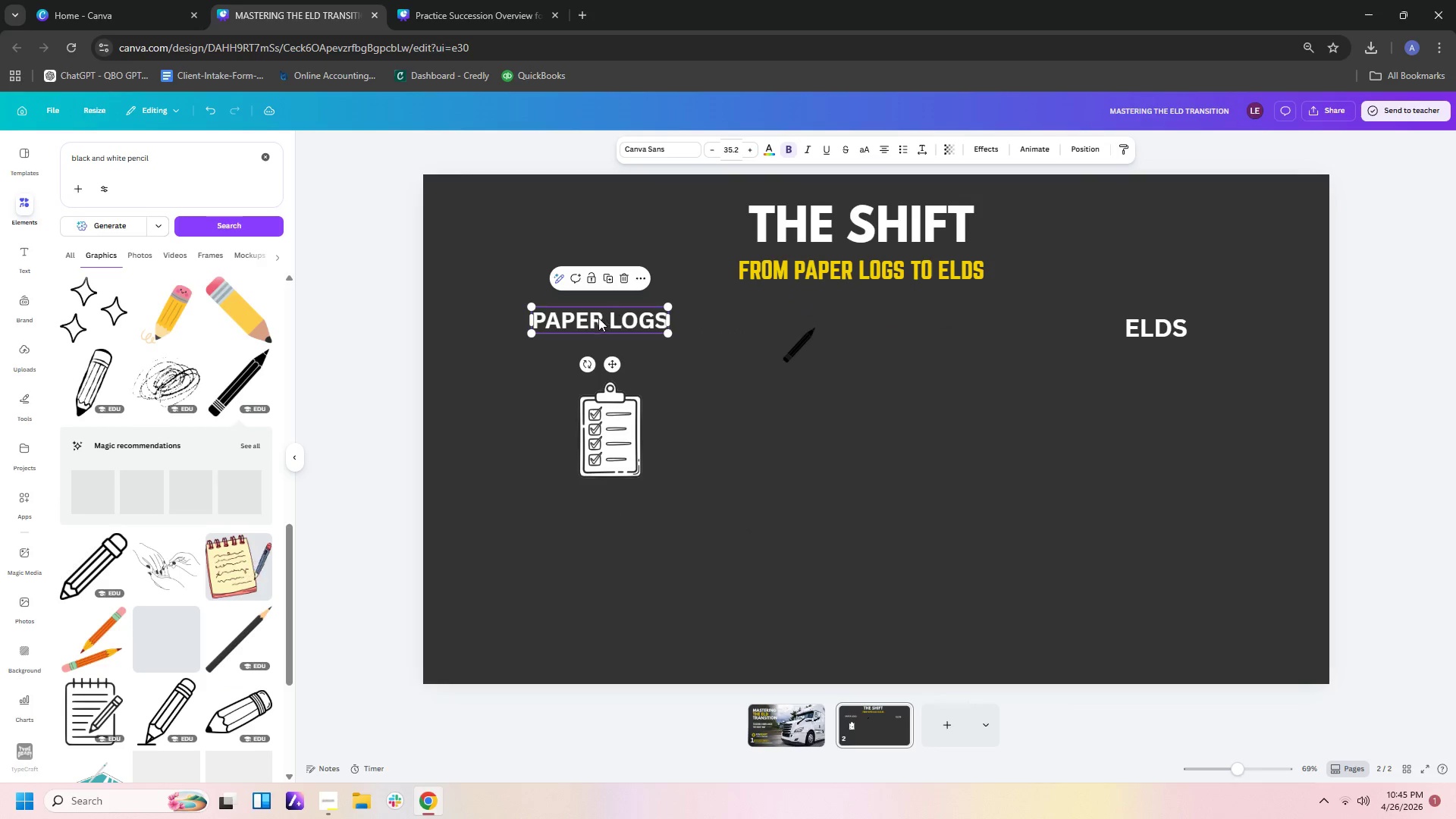 
left_click_drag(start_coordinate=[598, 318], to_coordinate=[588, 308])
 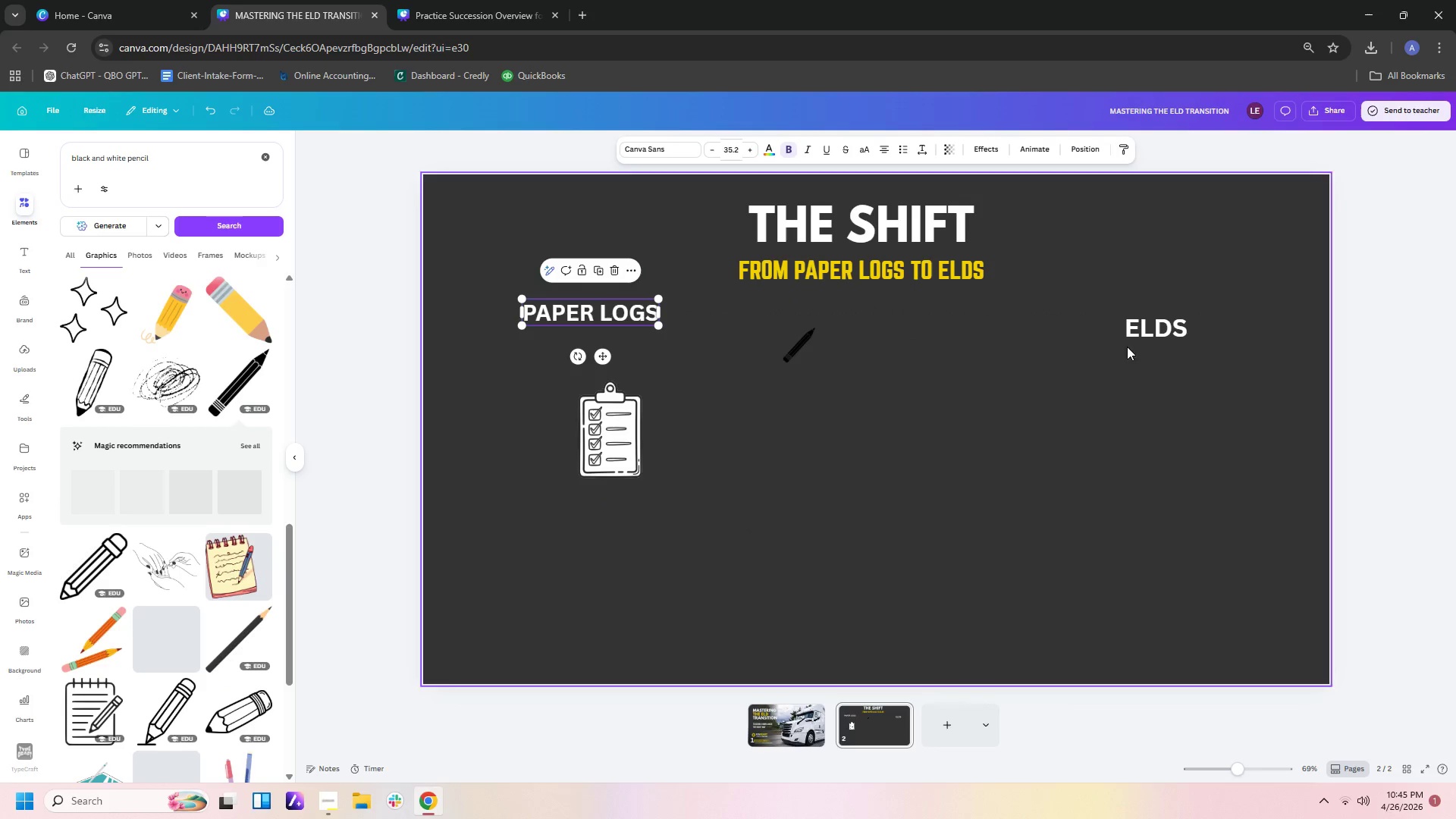 
left_click_drag(start_coordinate=[1132, 341], to_coordinate=[1130, 329])
 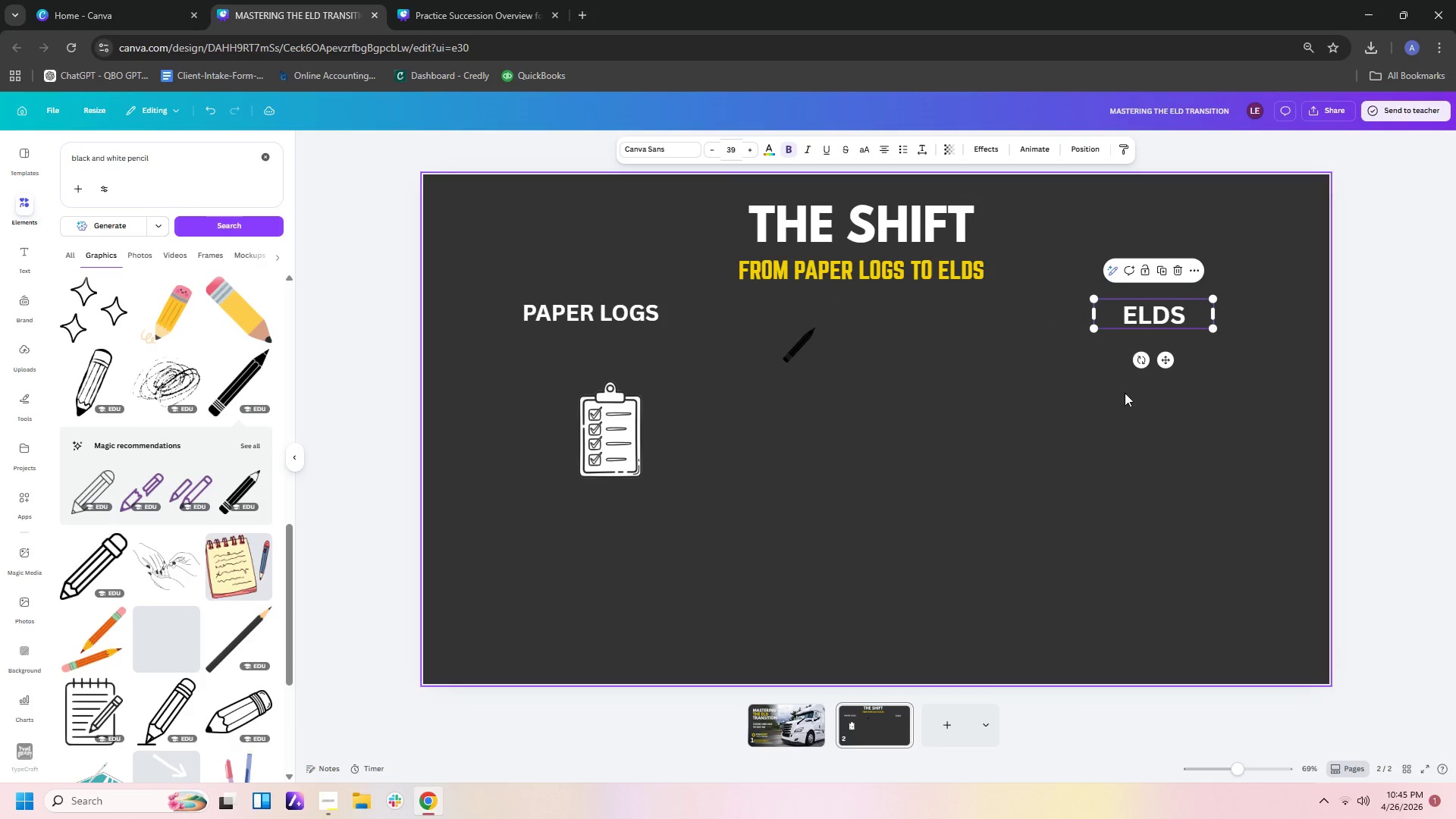 
left_click([1090, 469])
 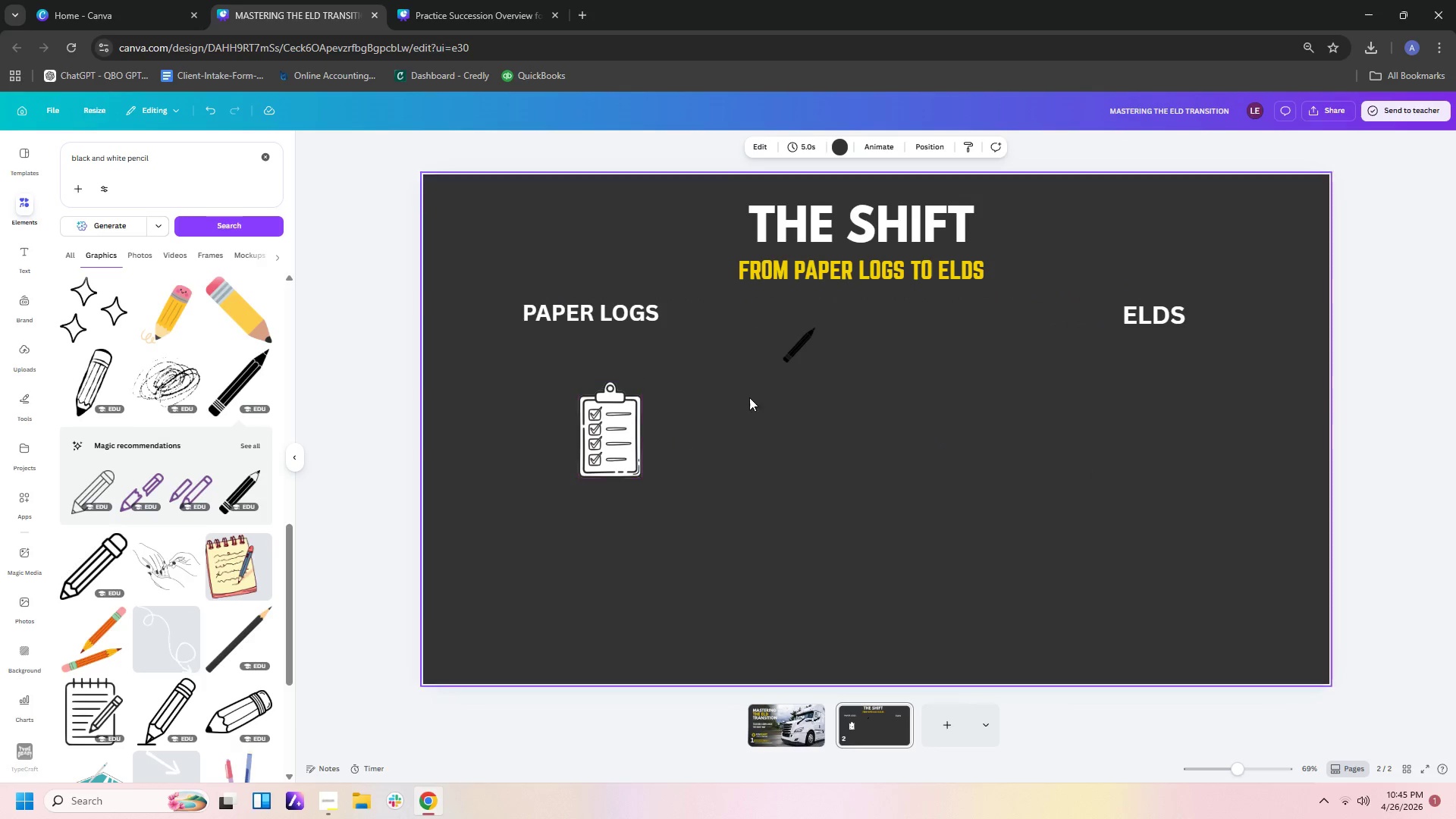 
left_click([802, 349])
 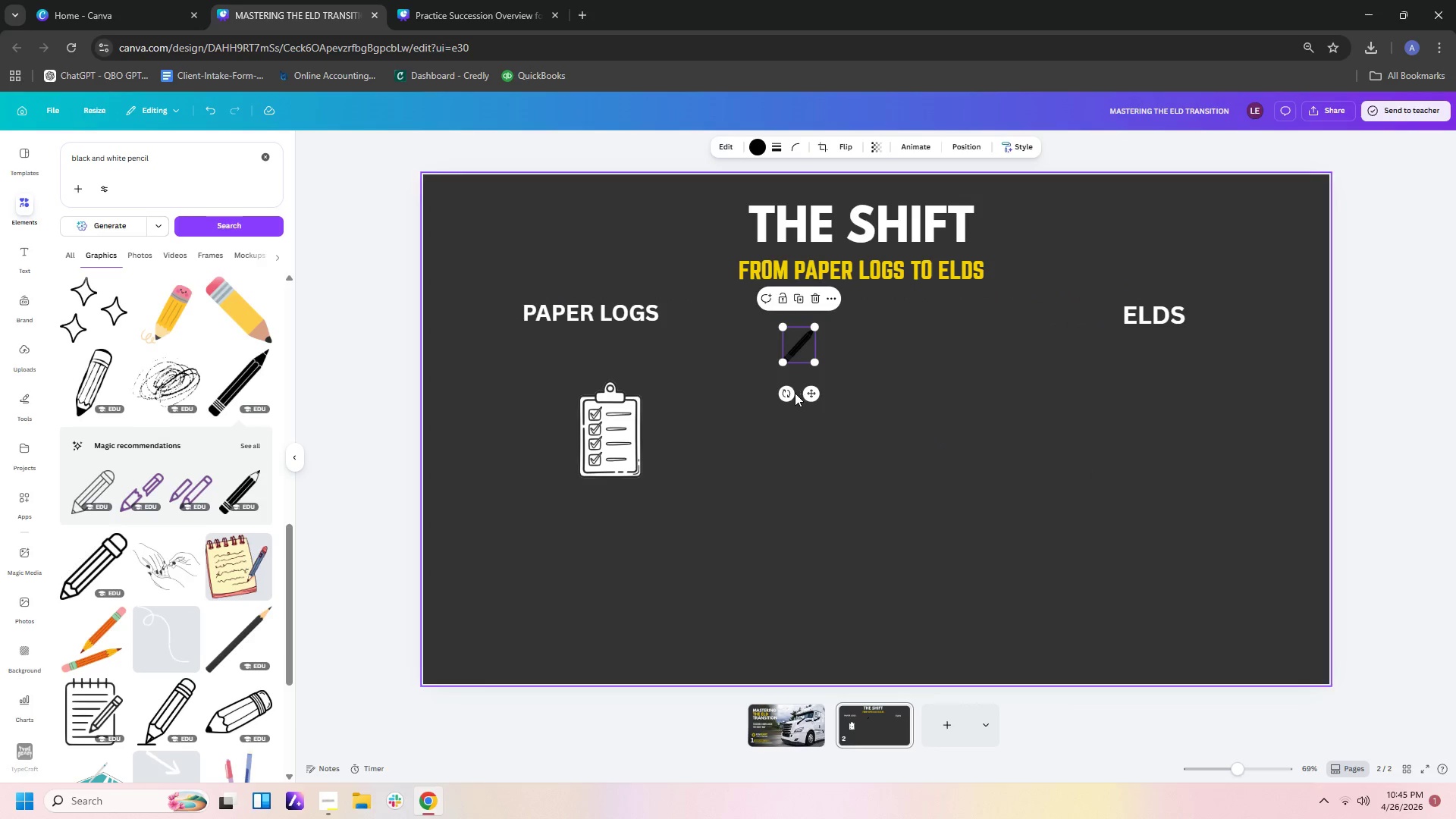 
left_click_drag(start_coordinate=[788, 394], to_coordinate=[817, 196])
 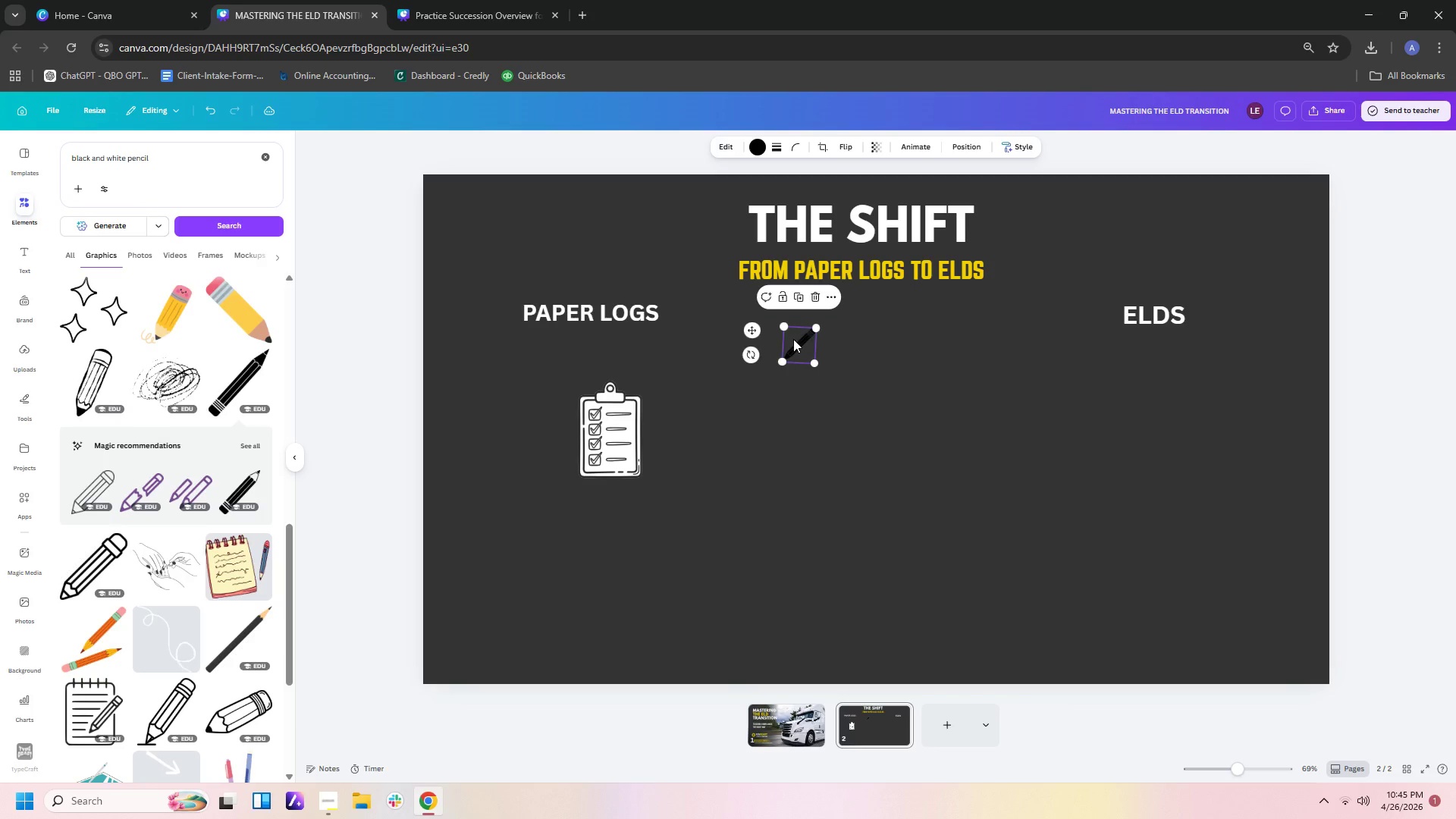 
left_click_drag(start_coordinate=[792, 339], to_coordinate=[632, 435])
 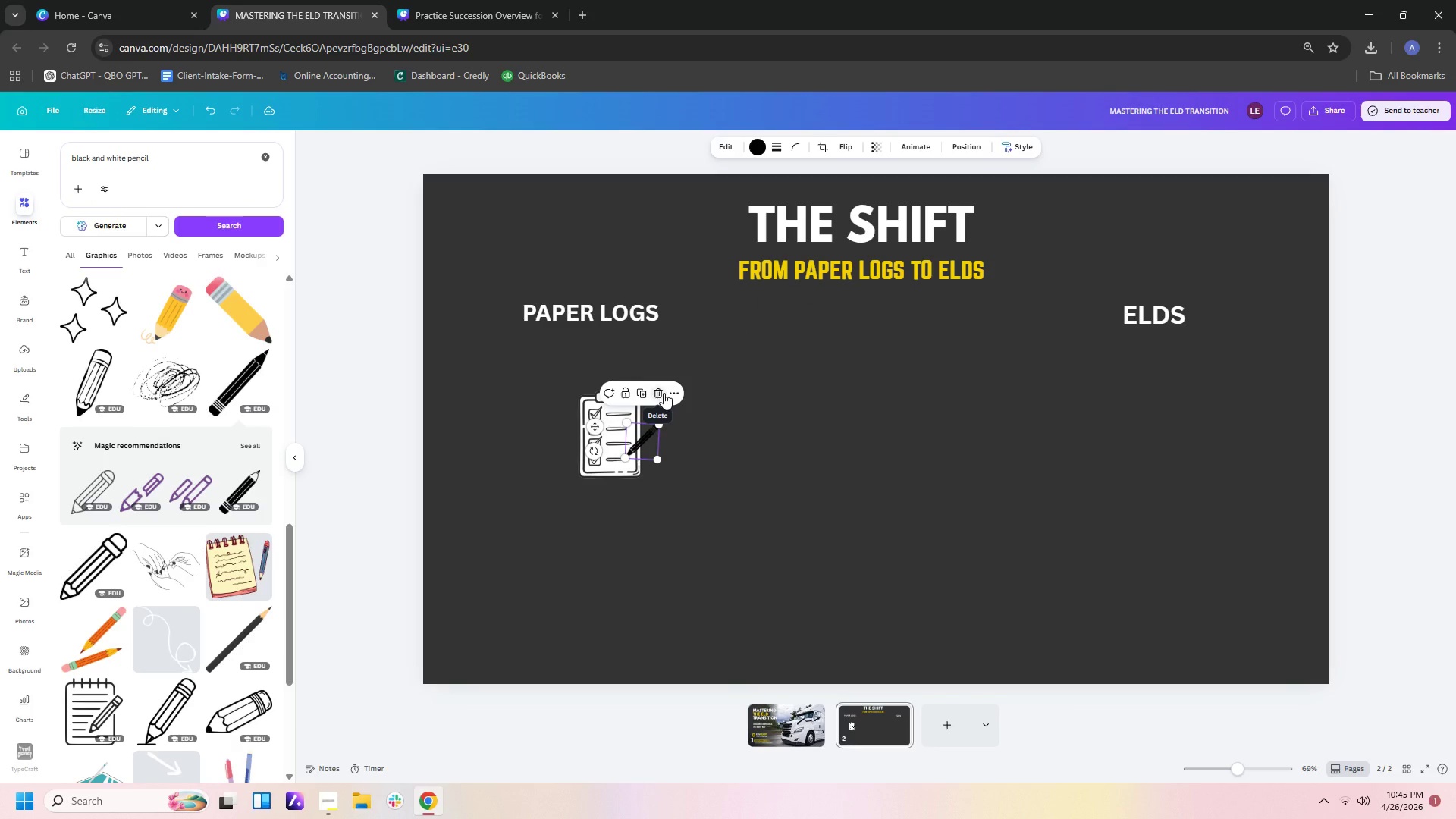 
left_click([664, 393])
 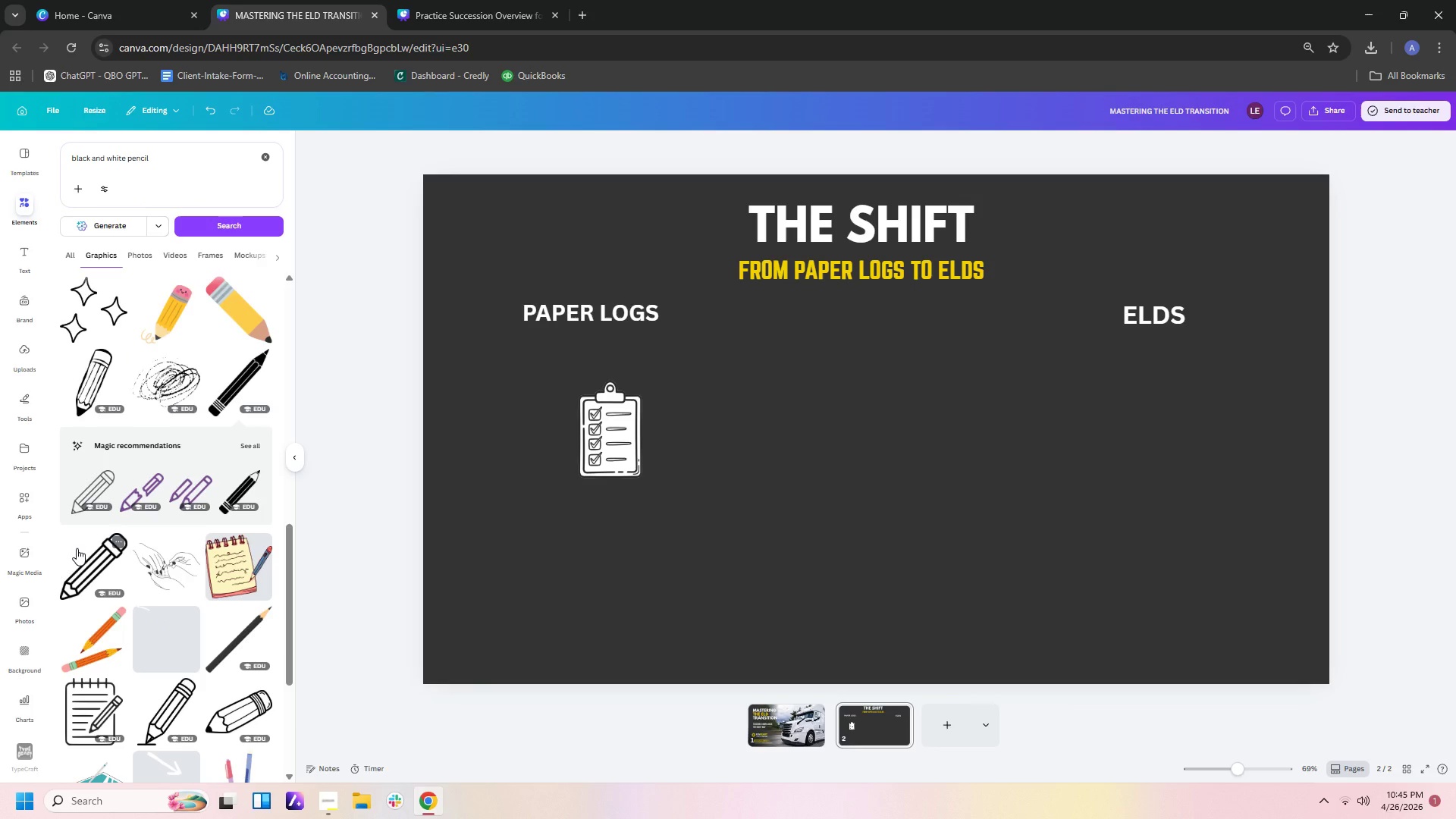 
wait(7.06)
 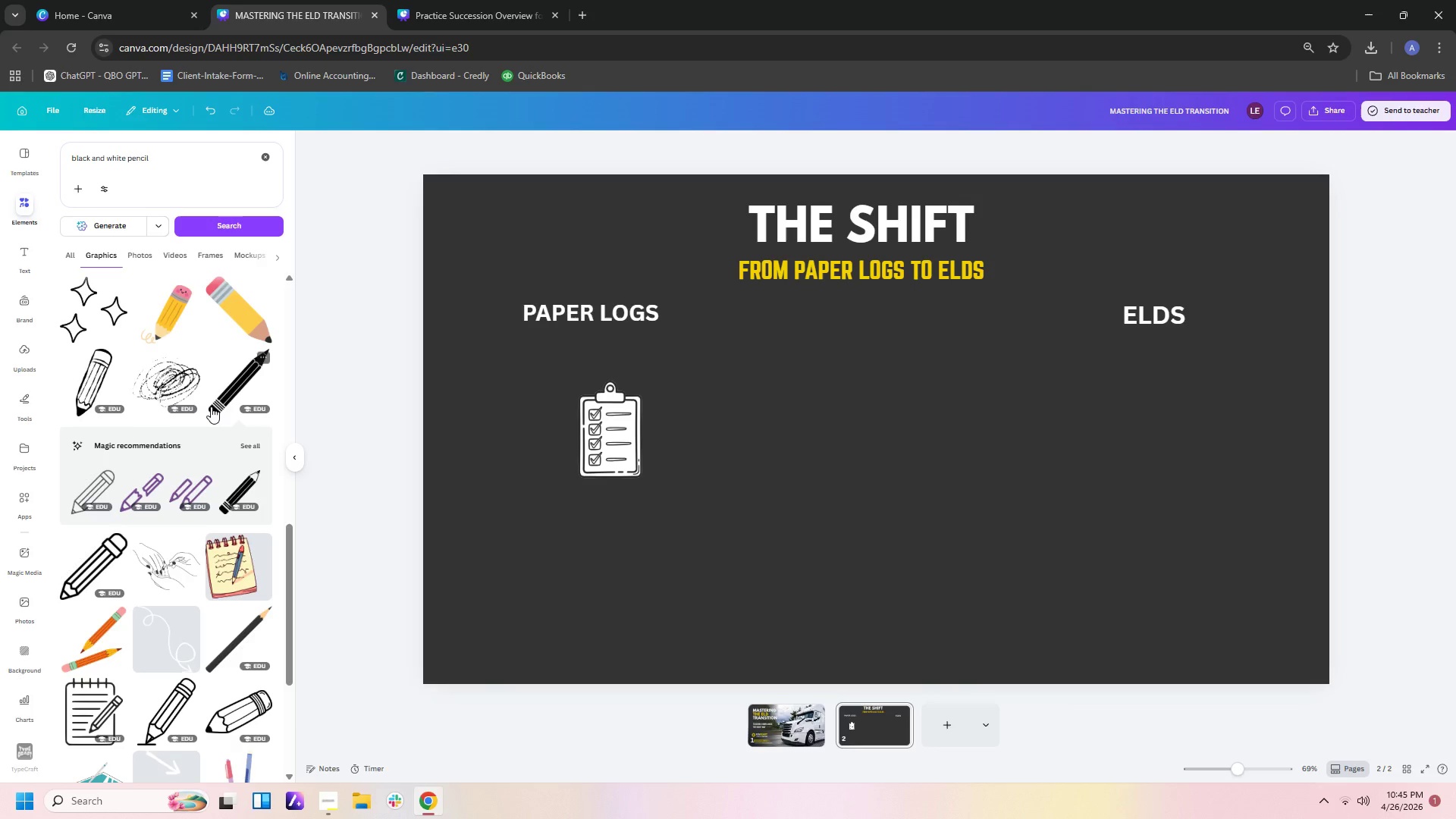 
left_click([85, 566])
 